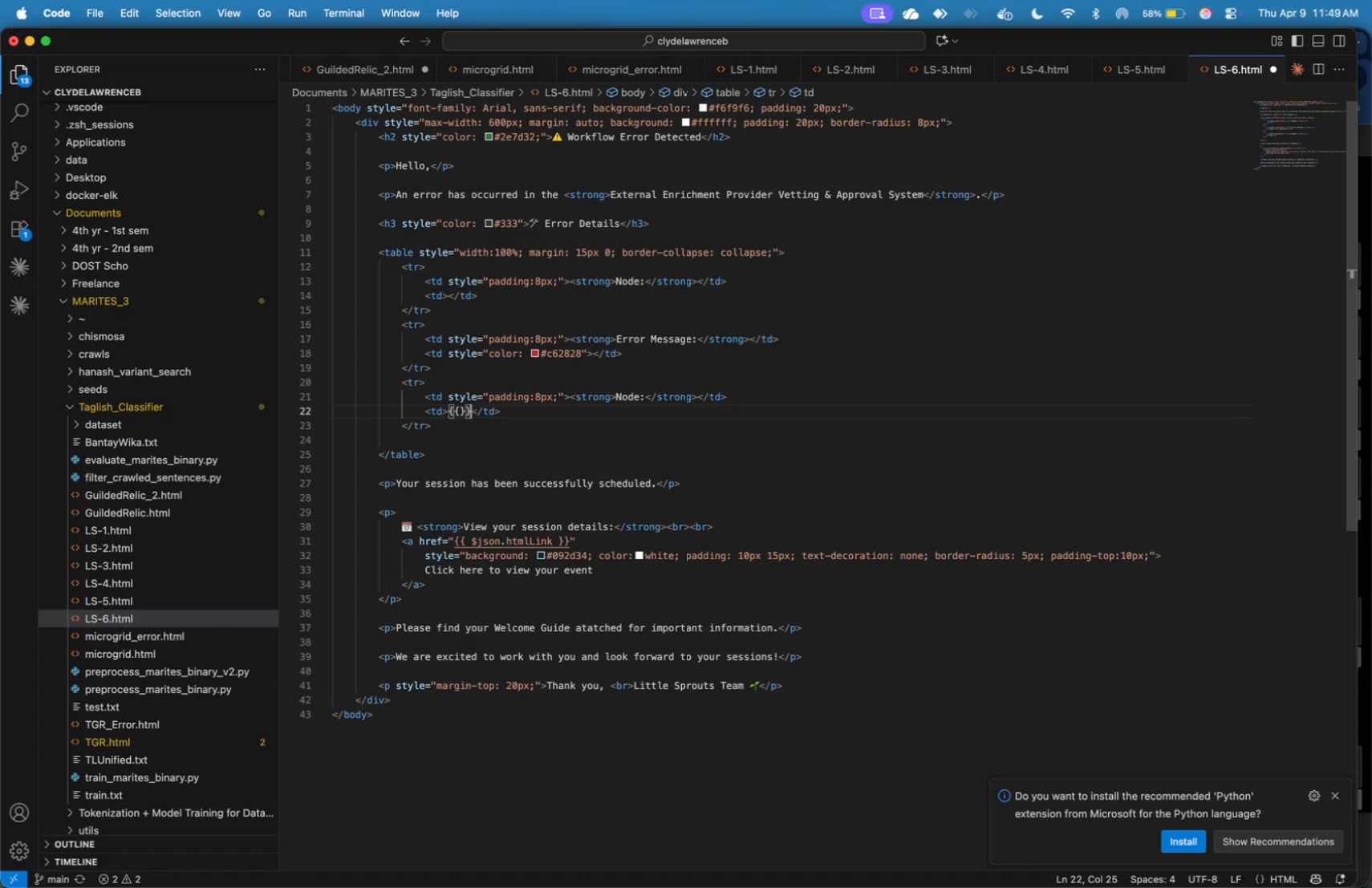 
key(ArrowLeft)
 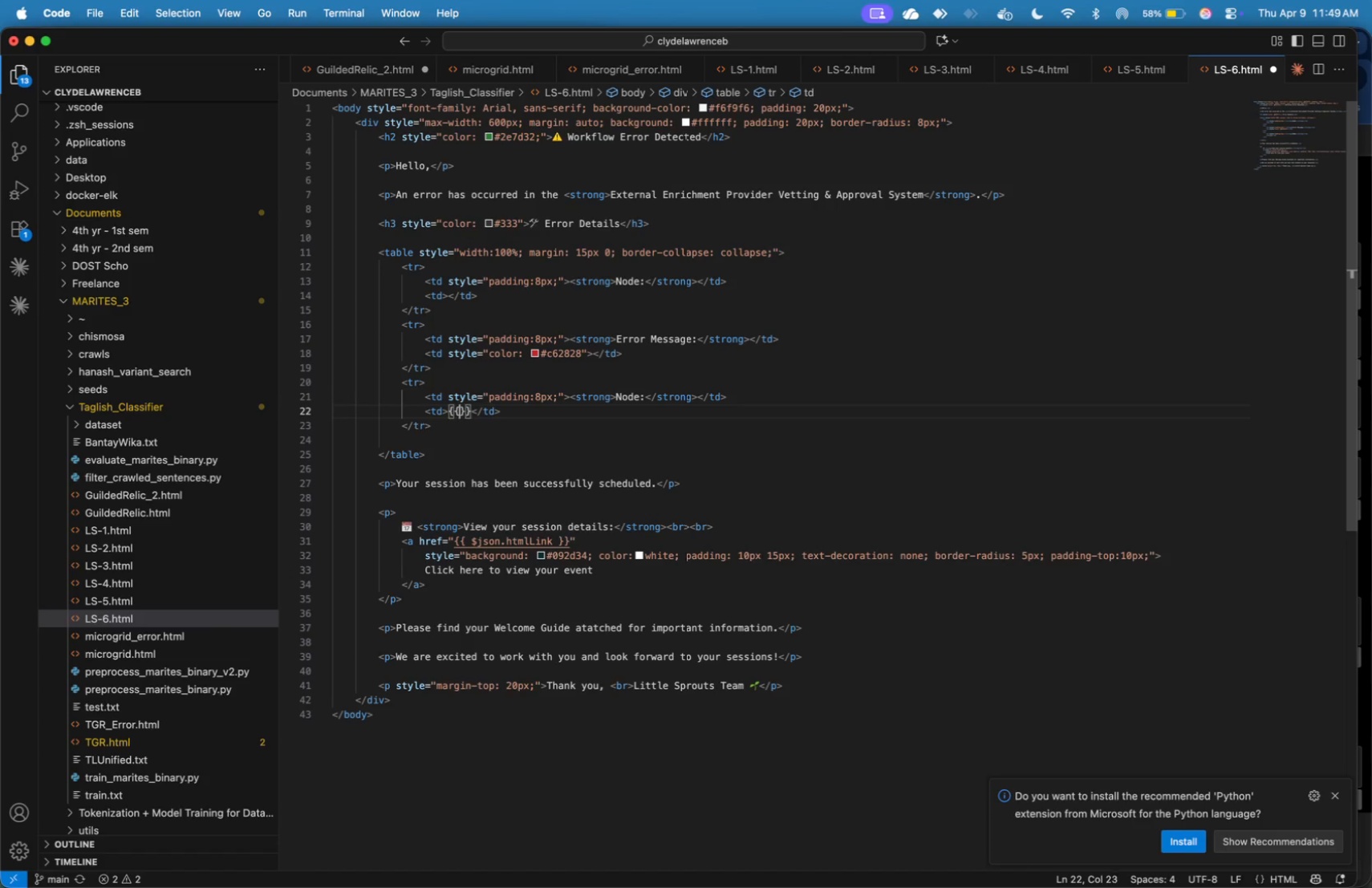 
key(ArrowLeft)
 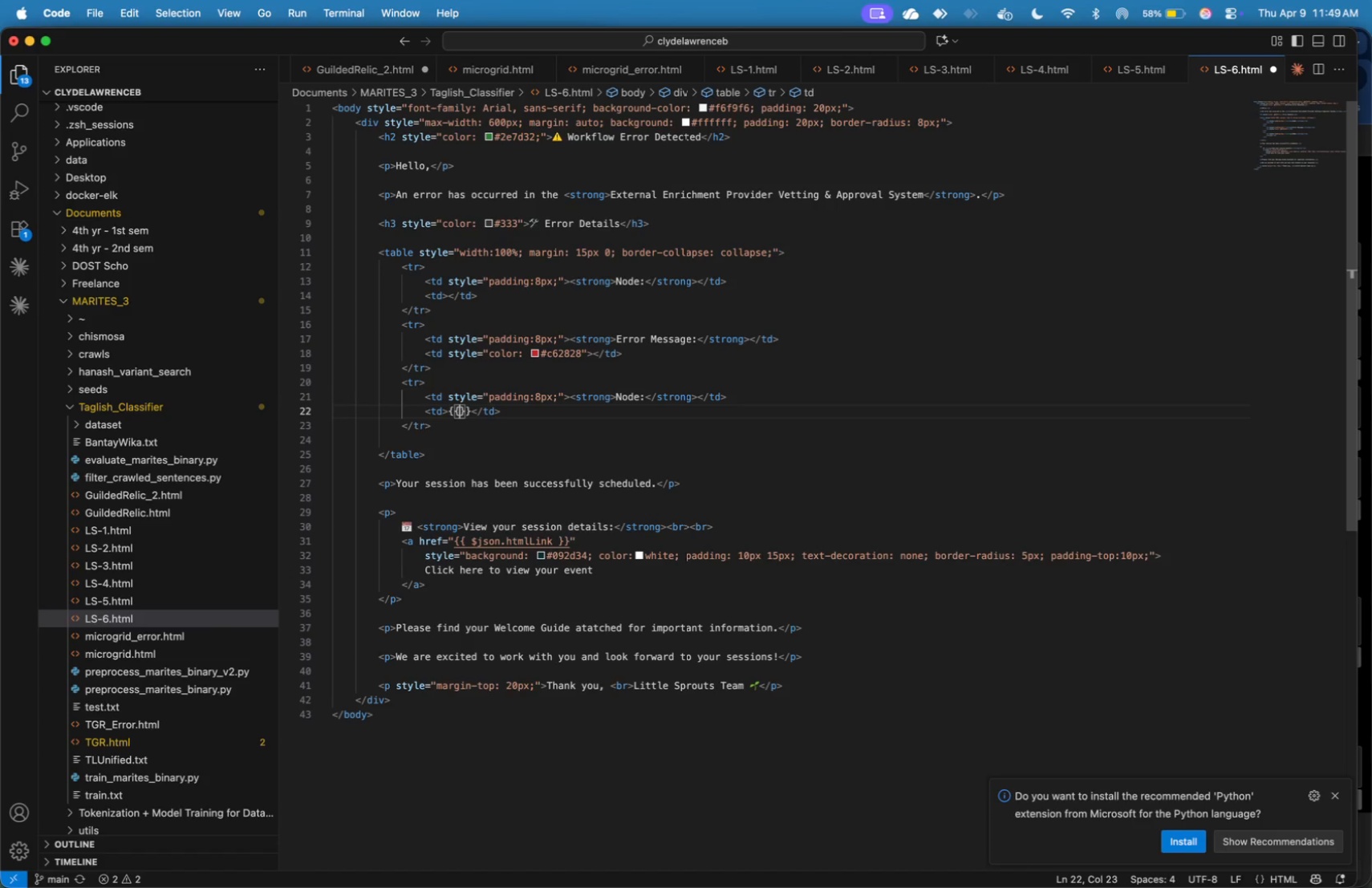 
type($now)
 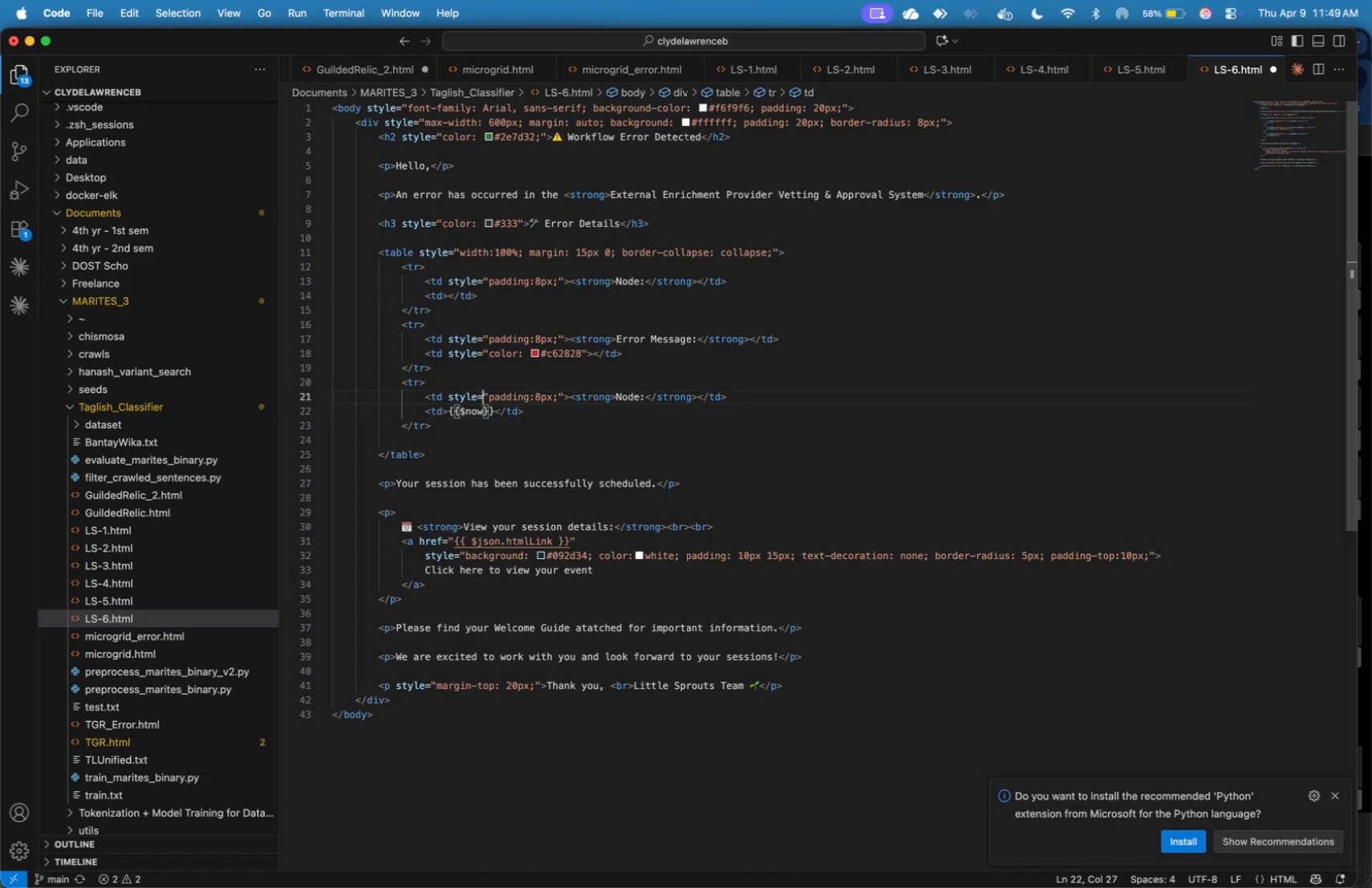 
key(ArrowUp)
 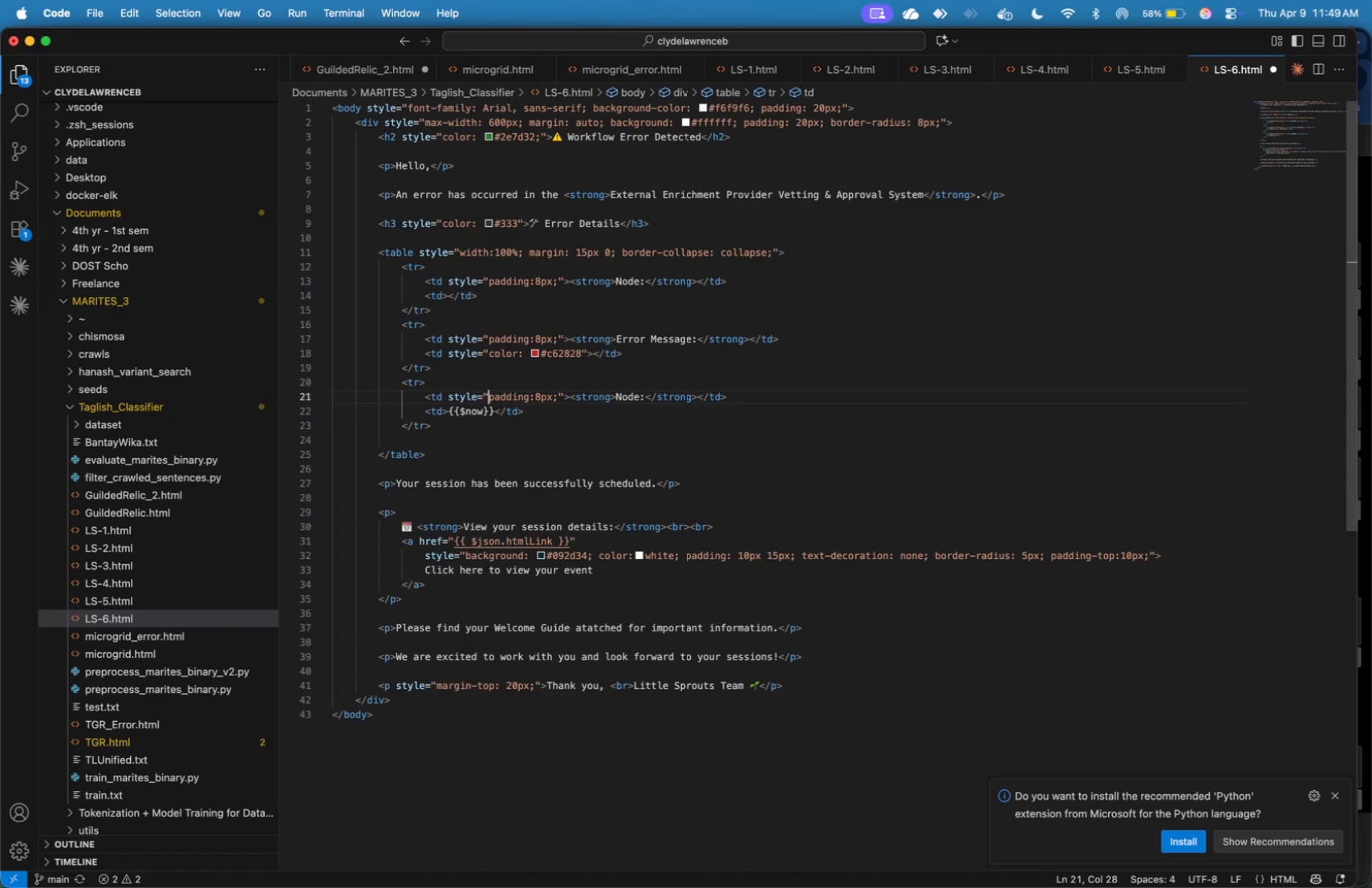 
hold_key(key=ArrowRight, duration=1.51)
 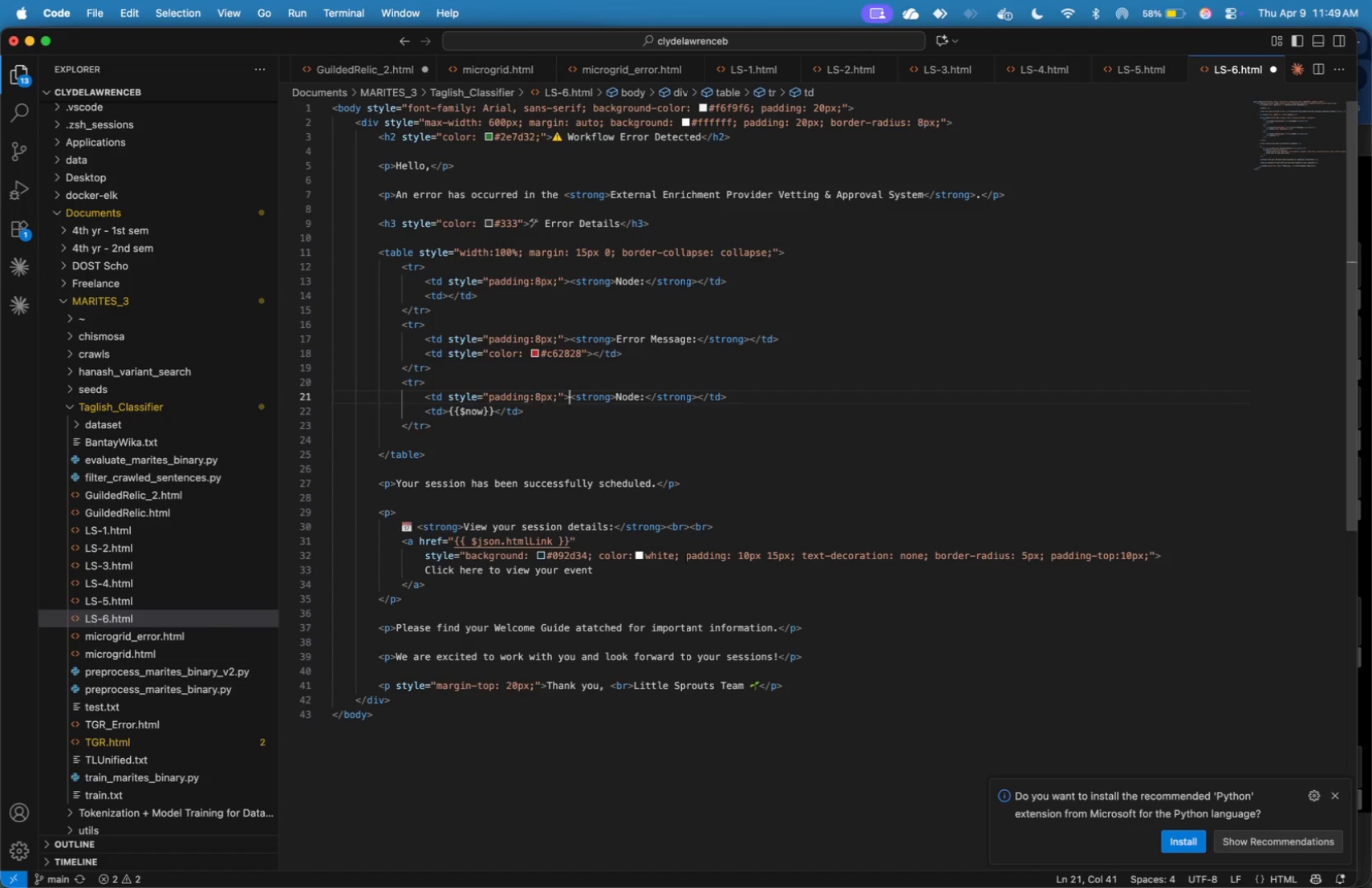 
key(ArrowRight)
 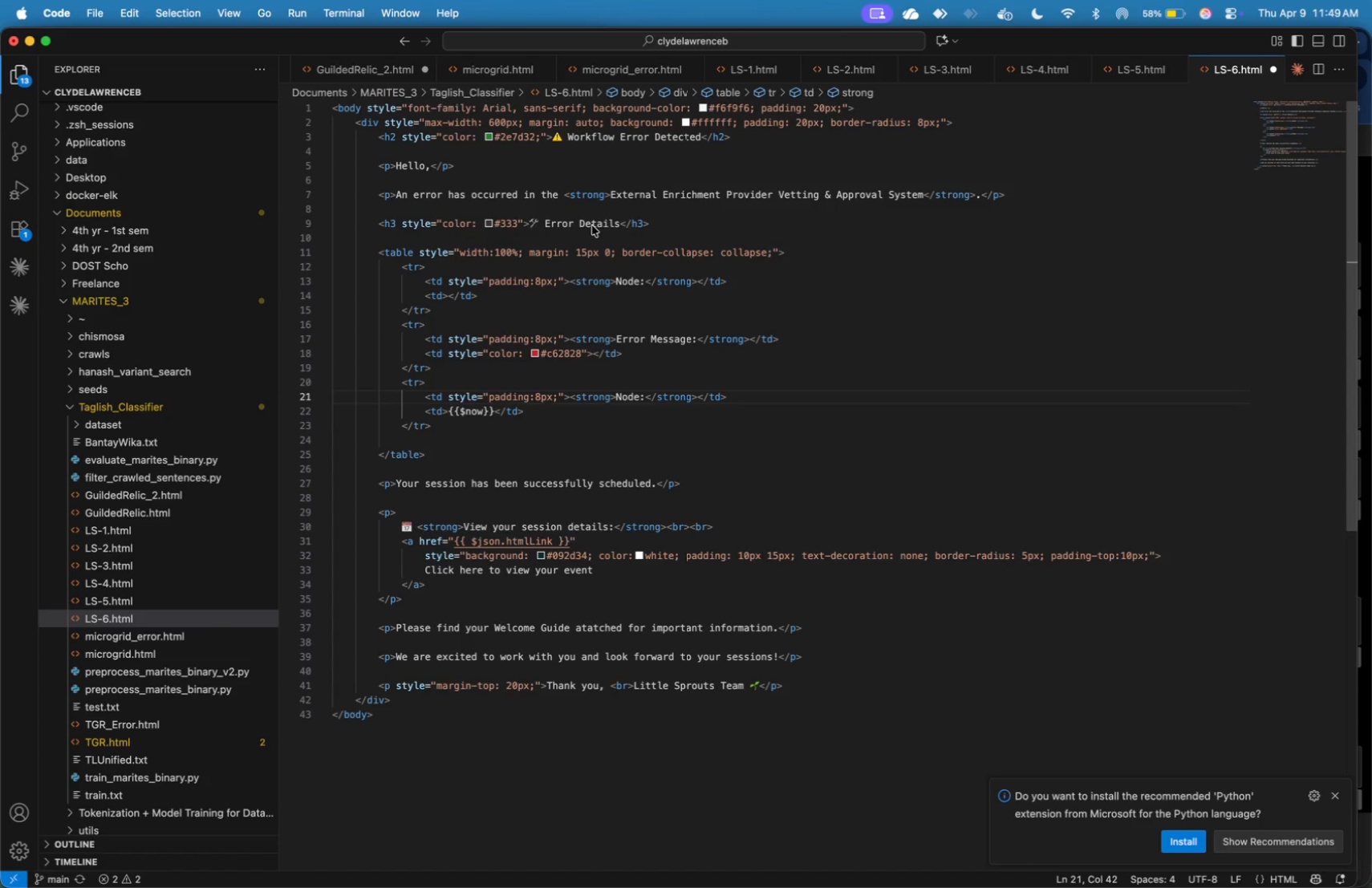 
wait(11.6)
 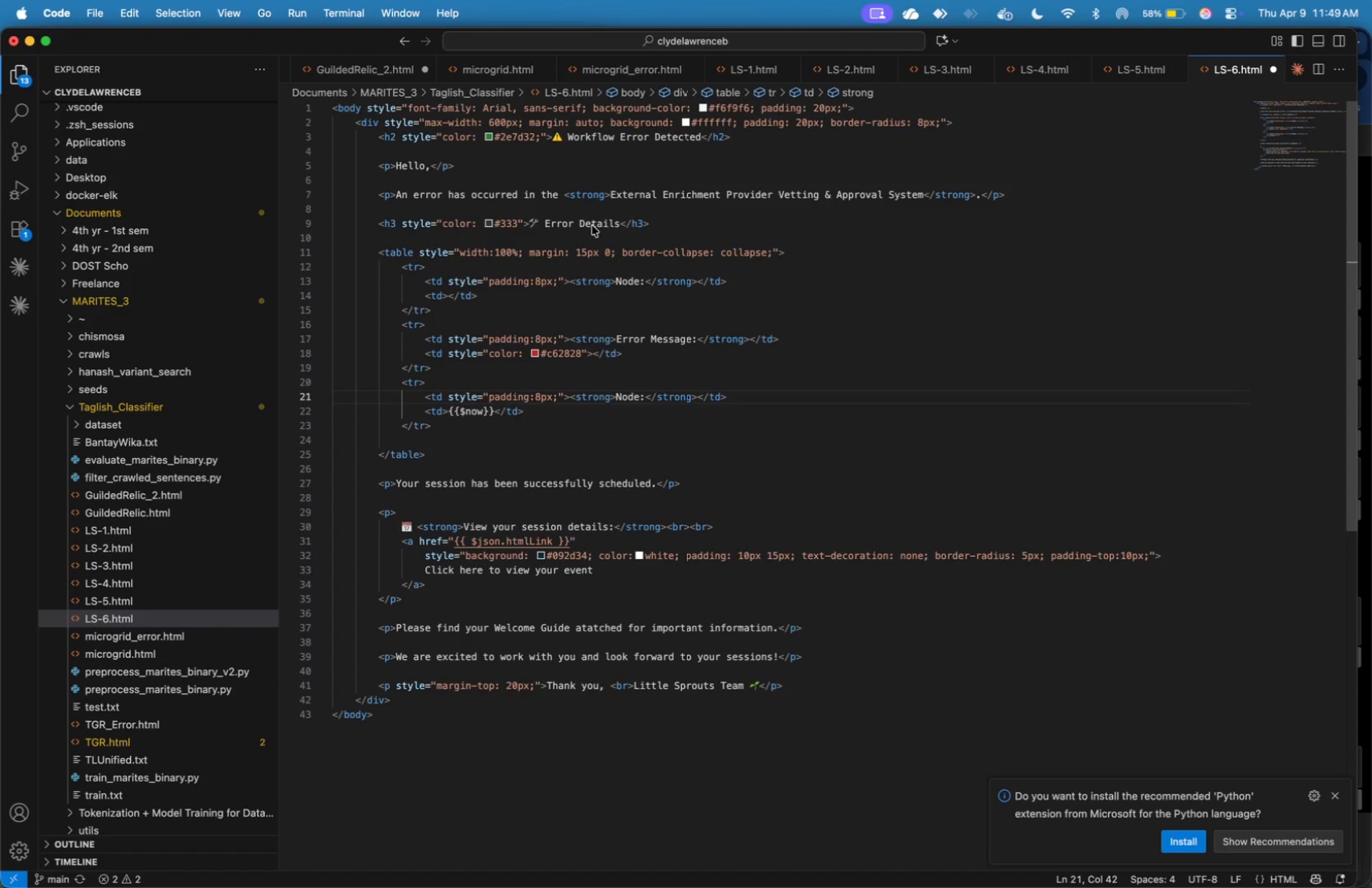 
hold_key(key=ArrowRight, duration=1.01)
 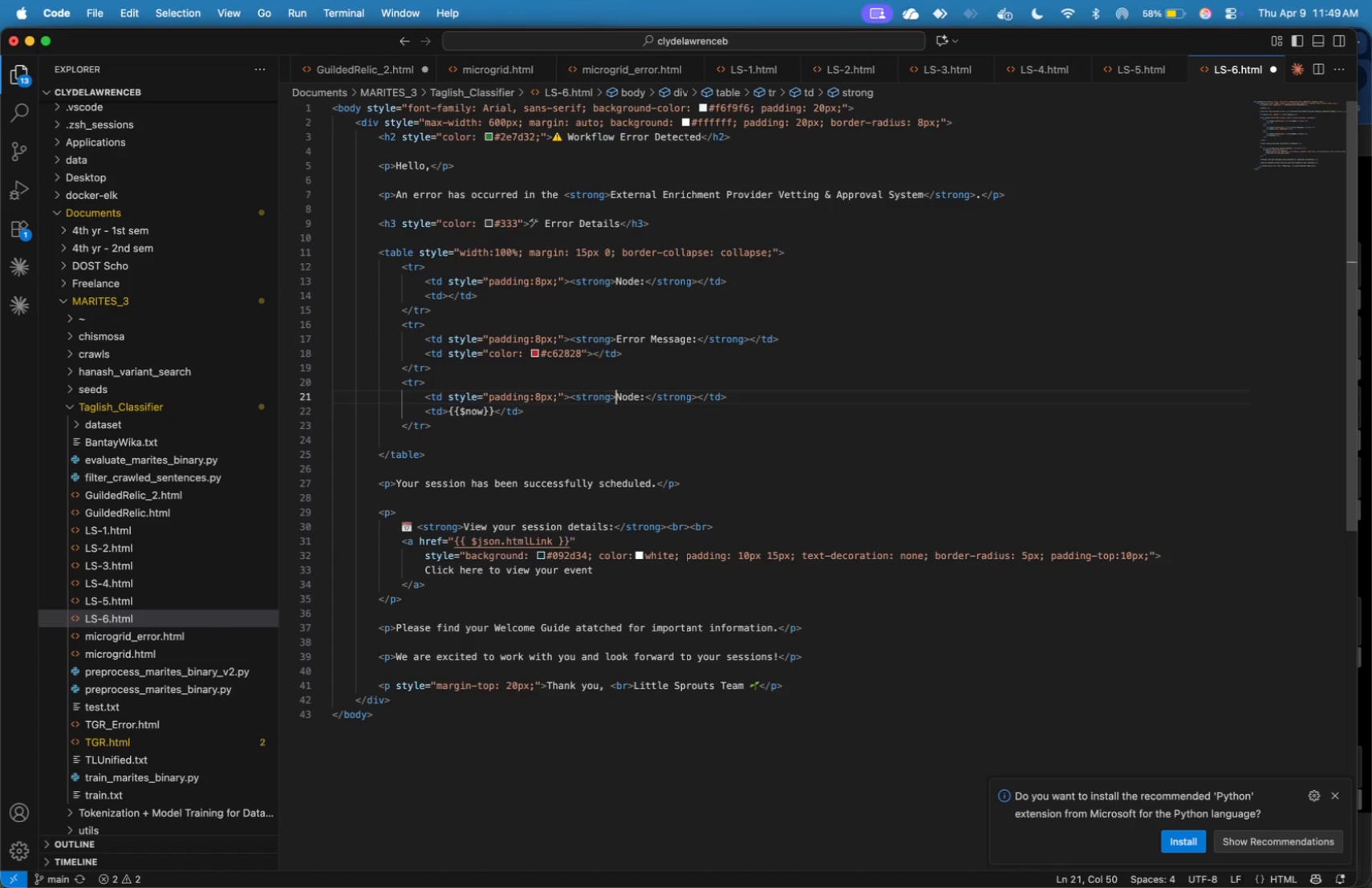 
key(ArrowRight)
 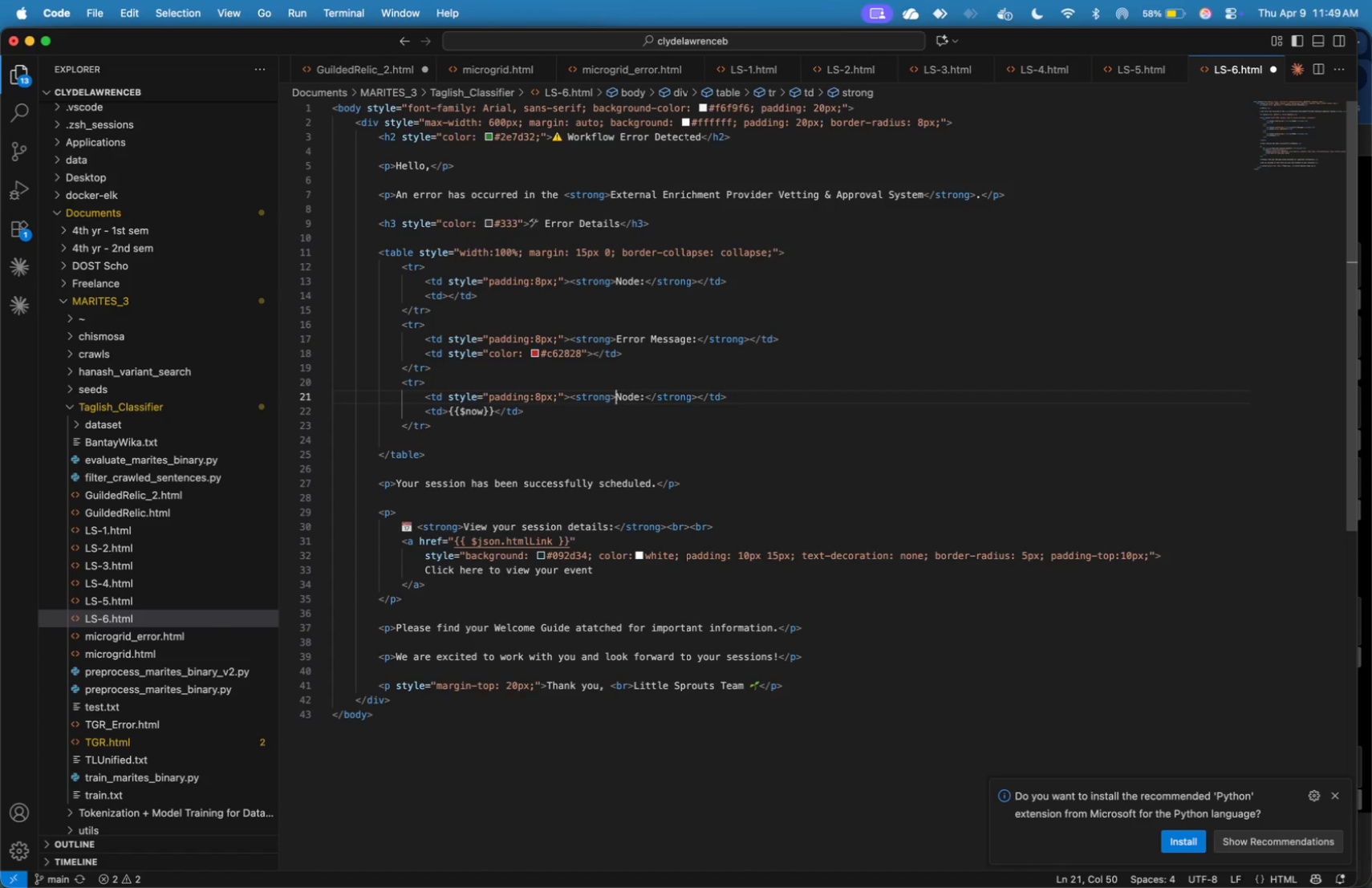 
key(ArrowLeft)
 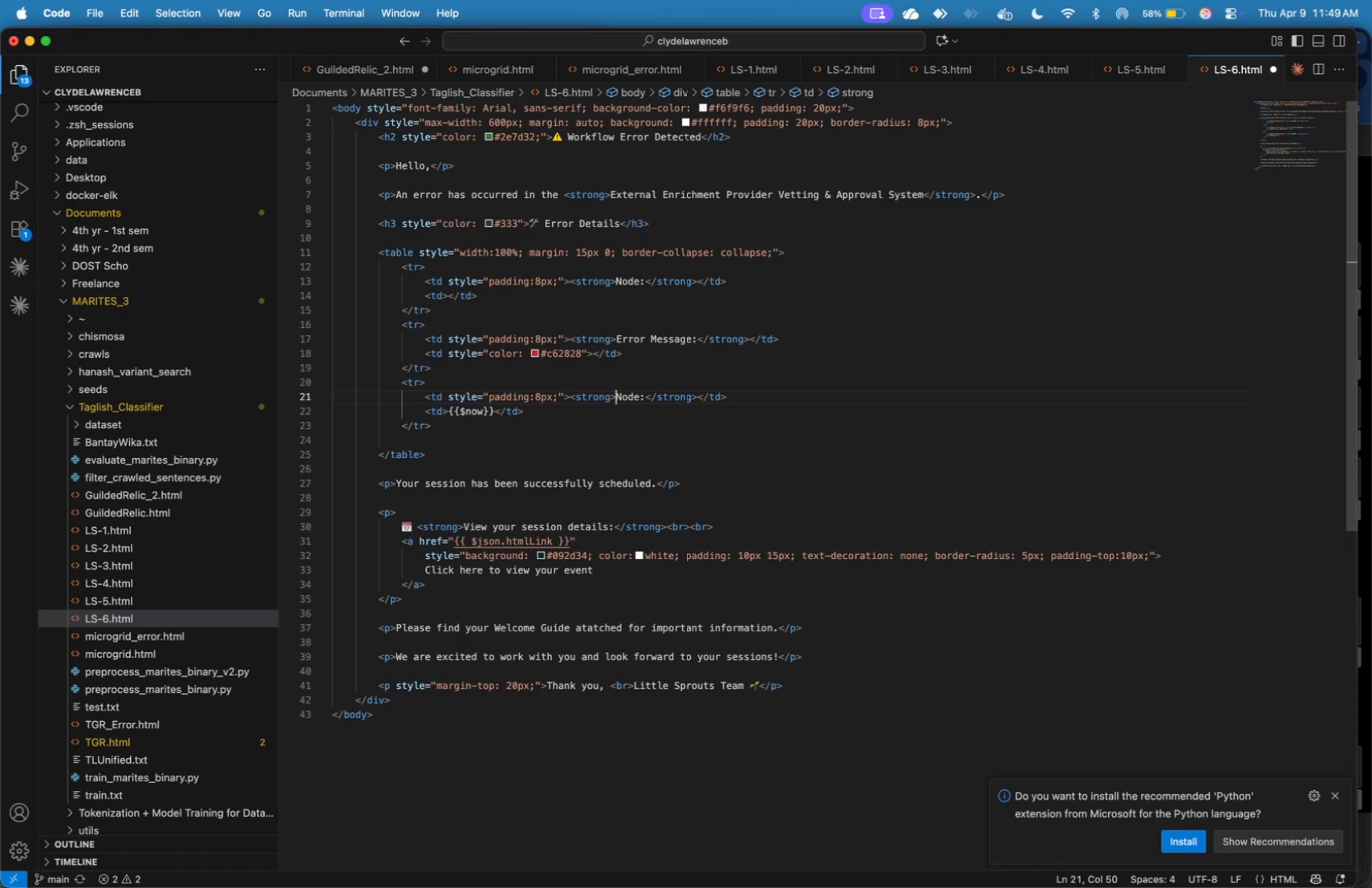 
key(Shift+ArrowRight)
 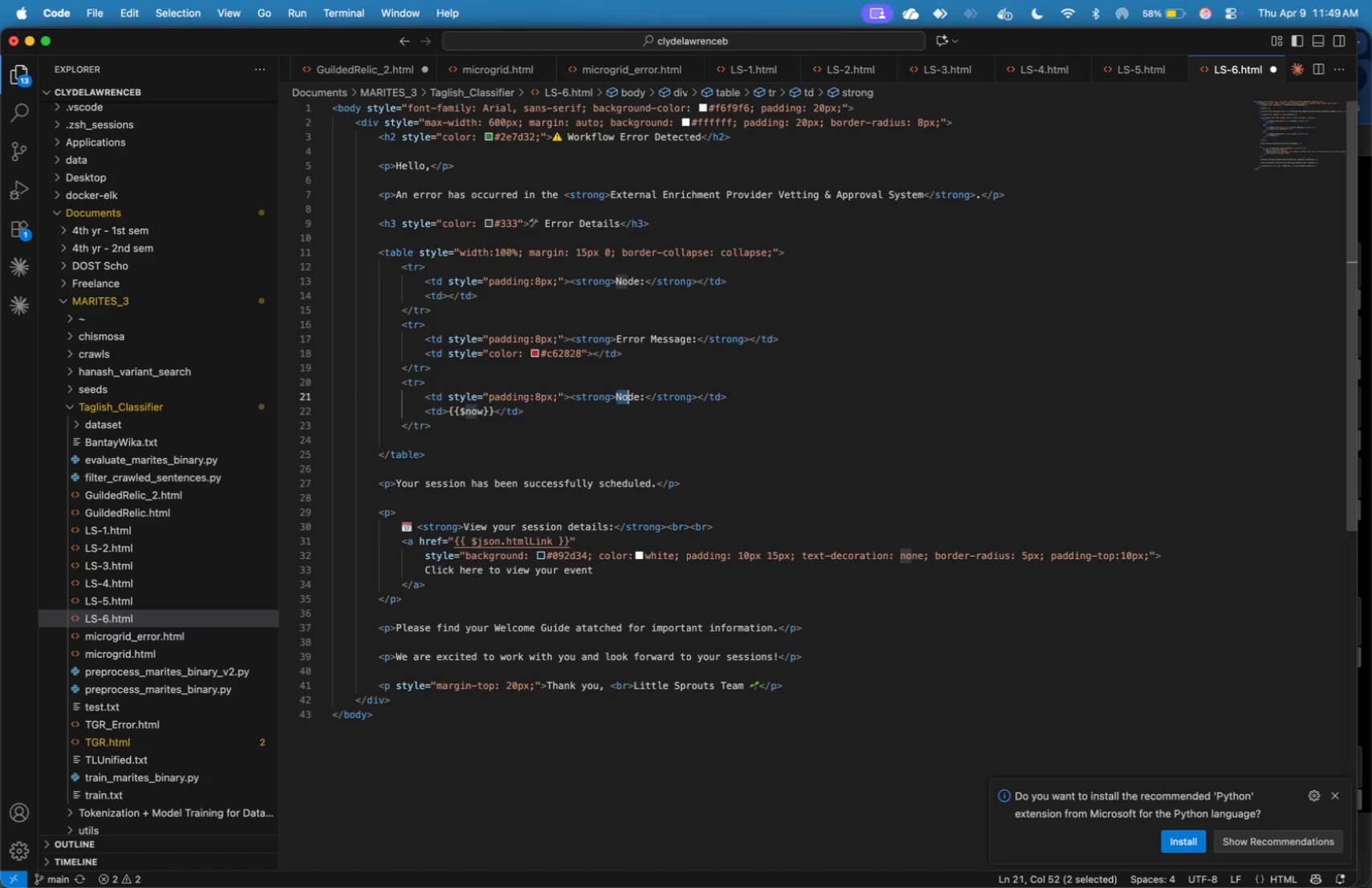 
key(Shift+ArrowRight)
 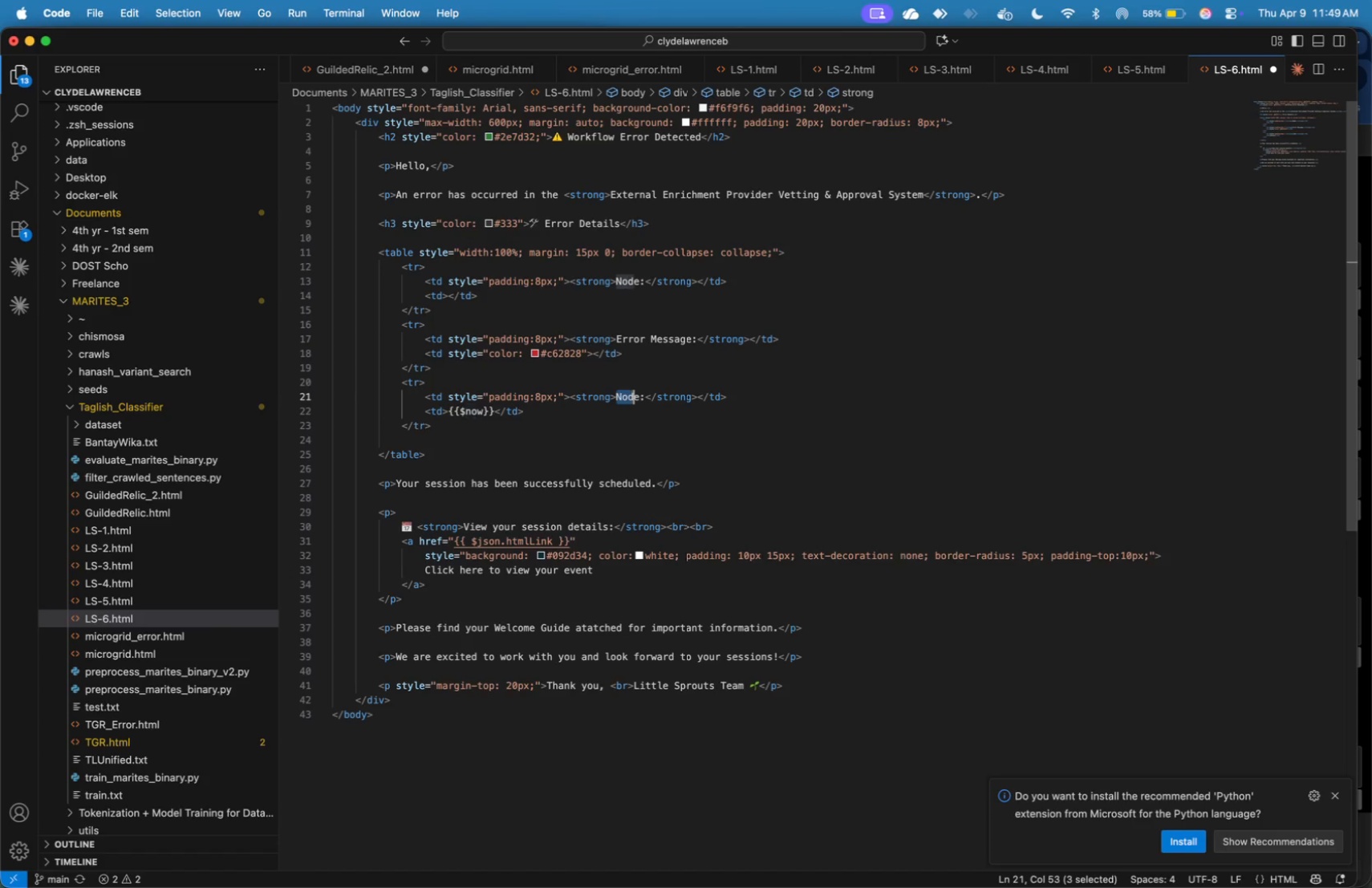 
key(Shift+ArrowRight)
 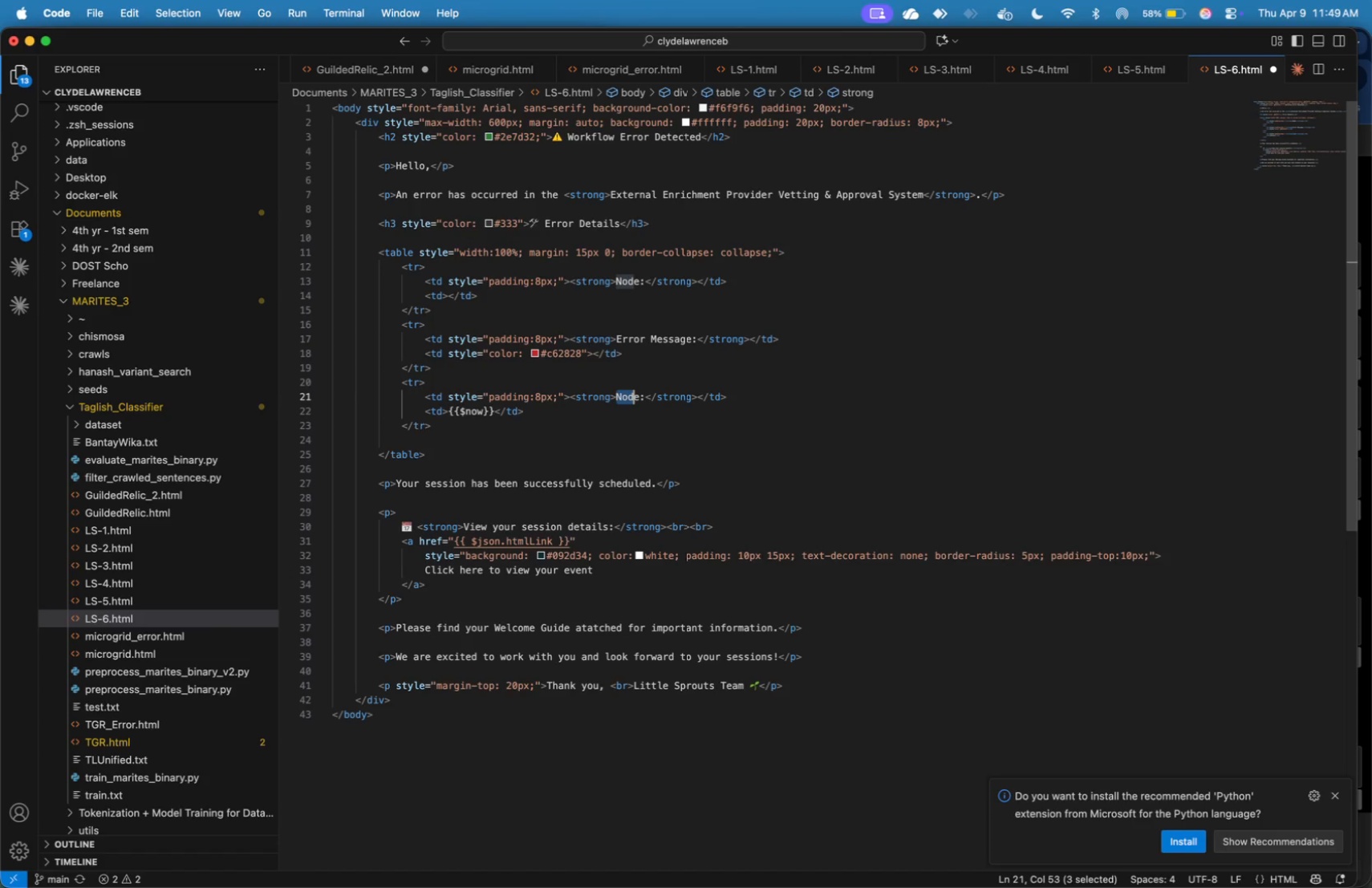 
key(Shift+ArrowRight)
 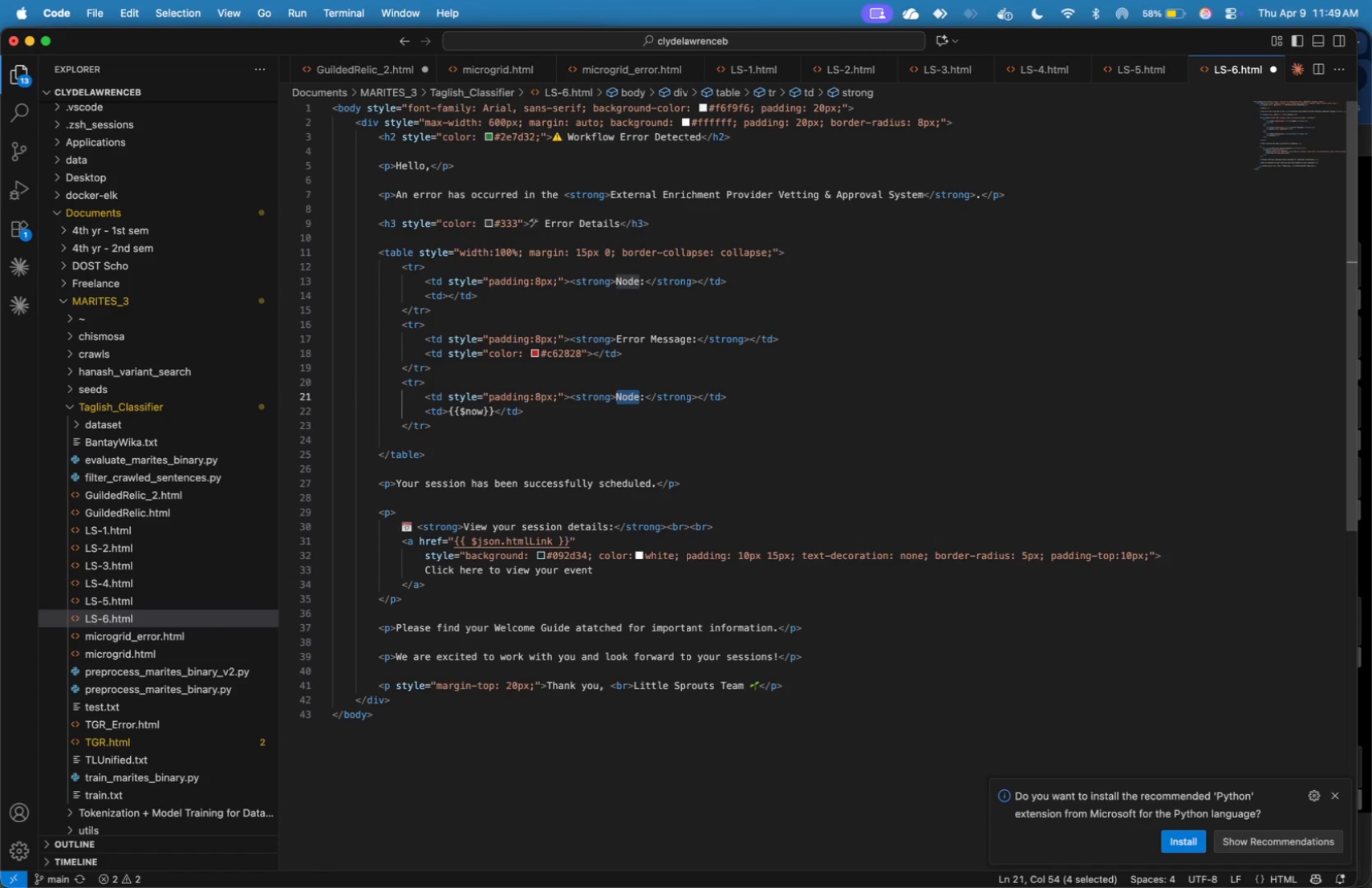 
type(ime)
 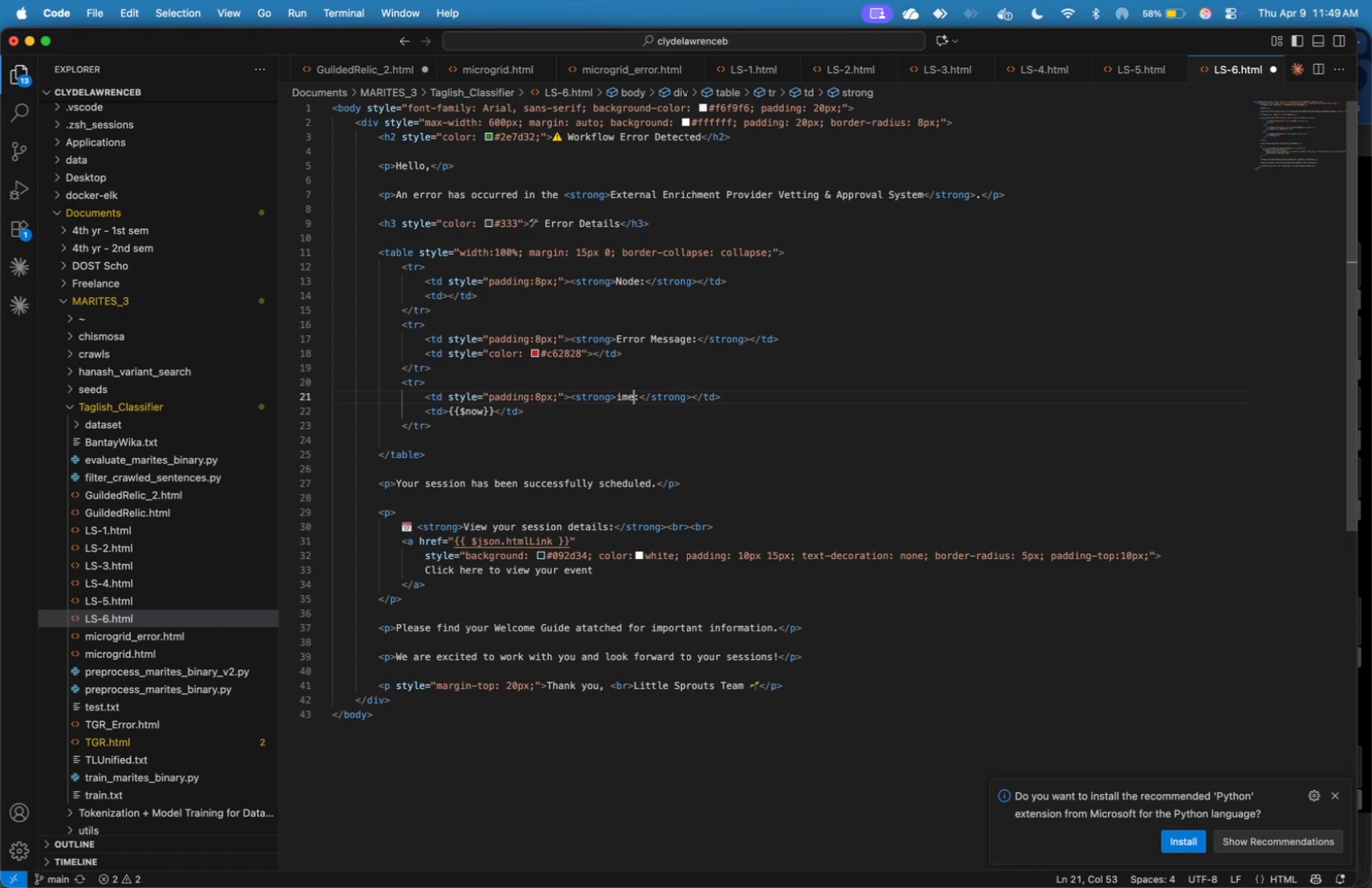 
key(ArrowLeft)
 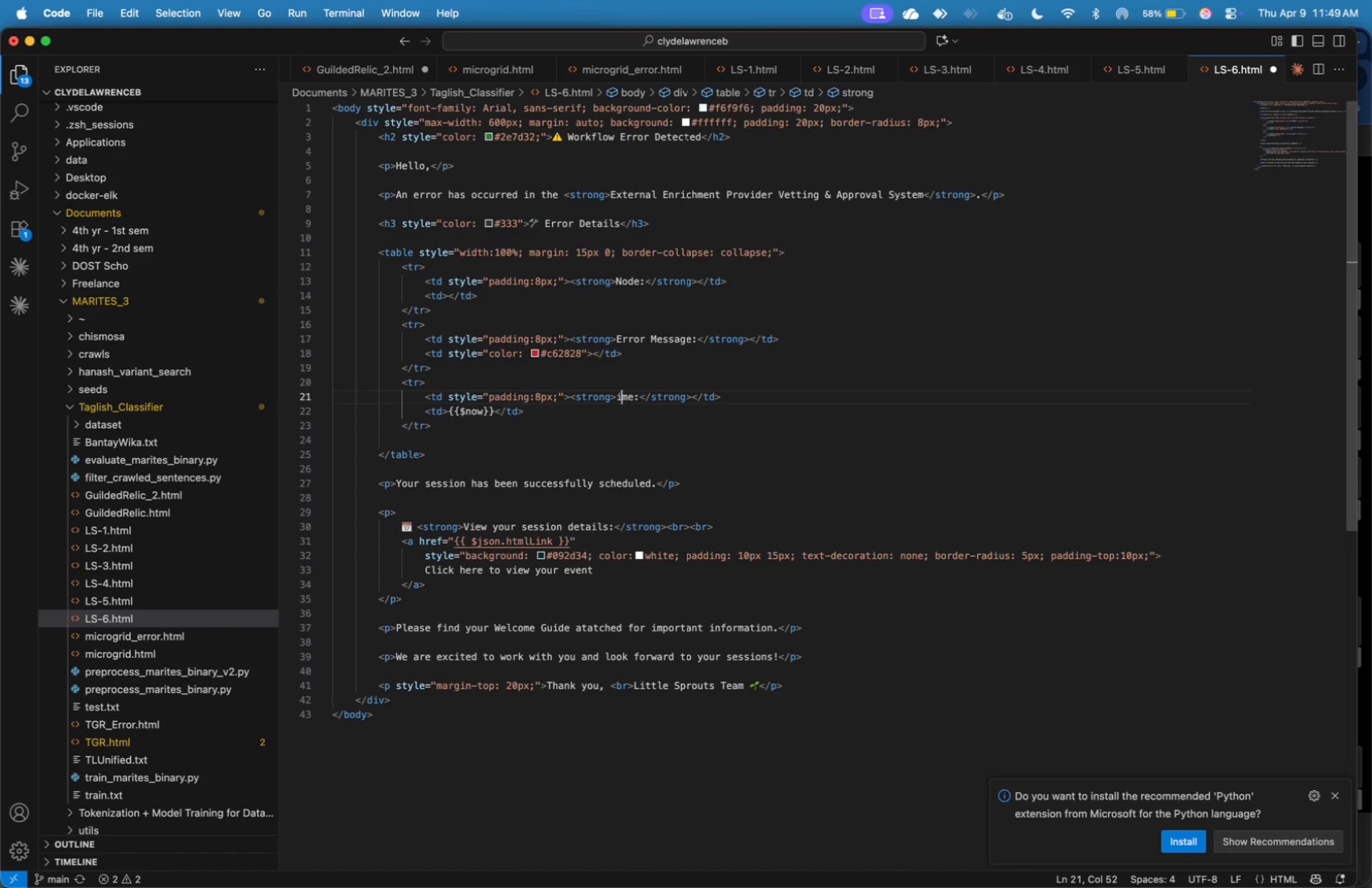 
key(ArrowLeft)
 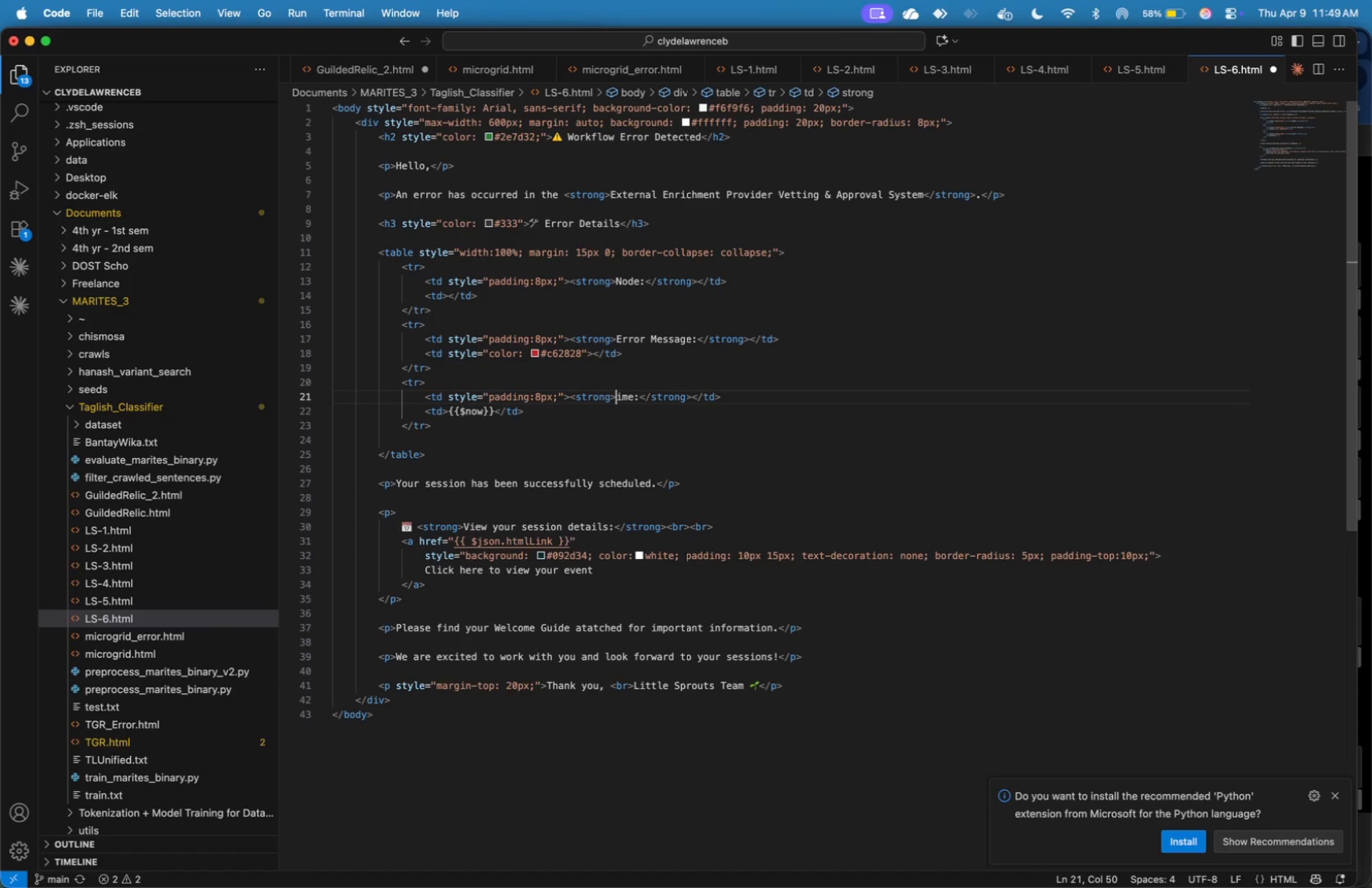 
key(ArrowLeft)
 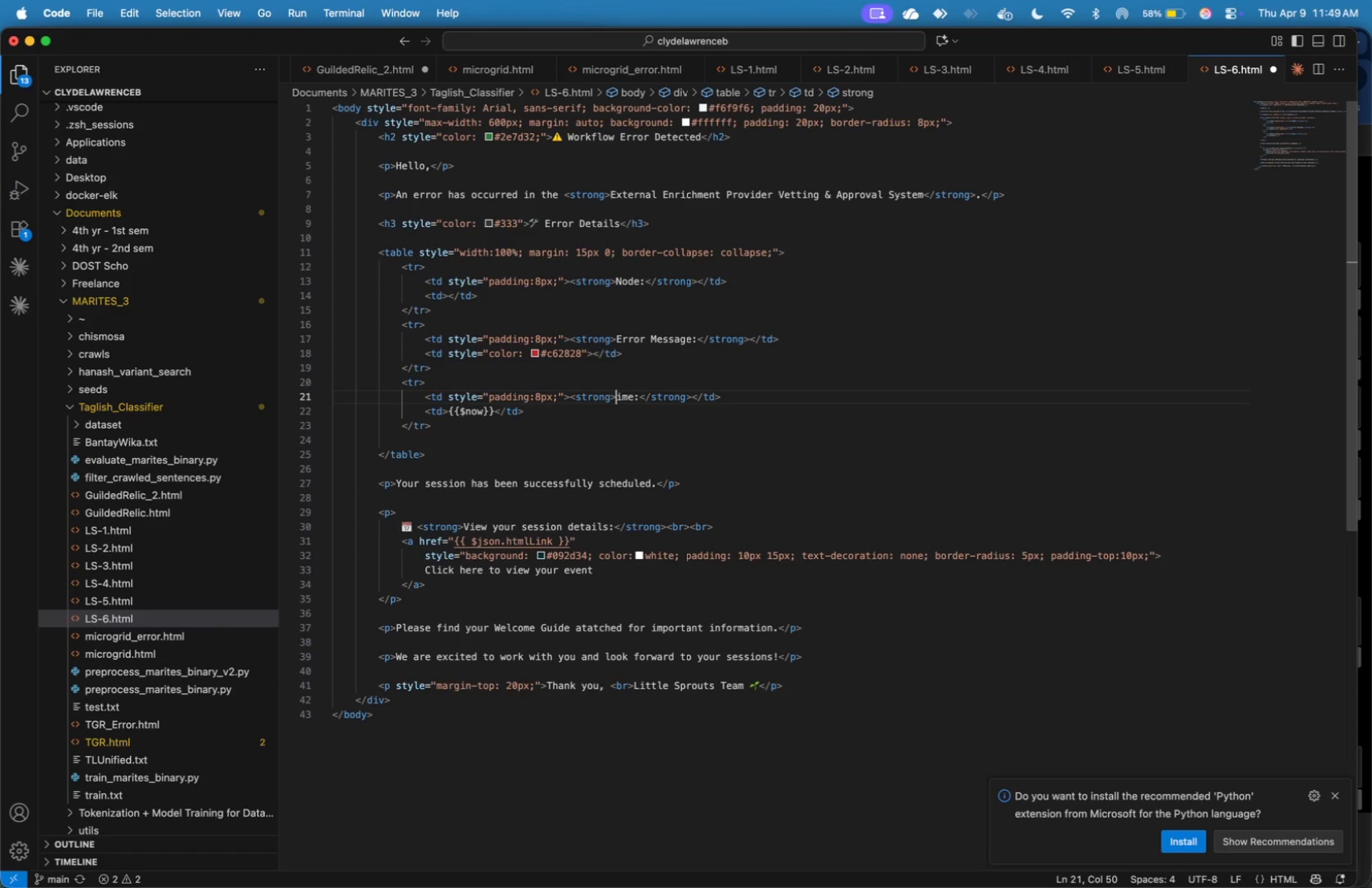 
key(Shift+T)
 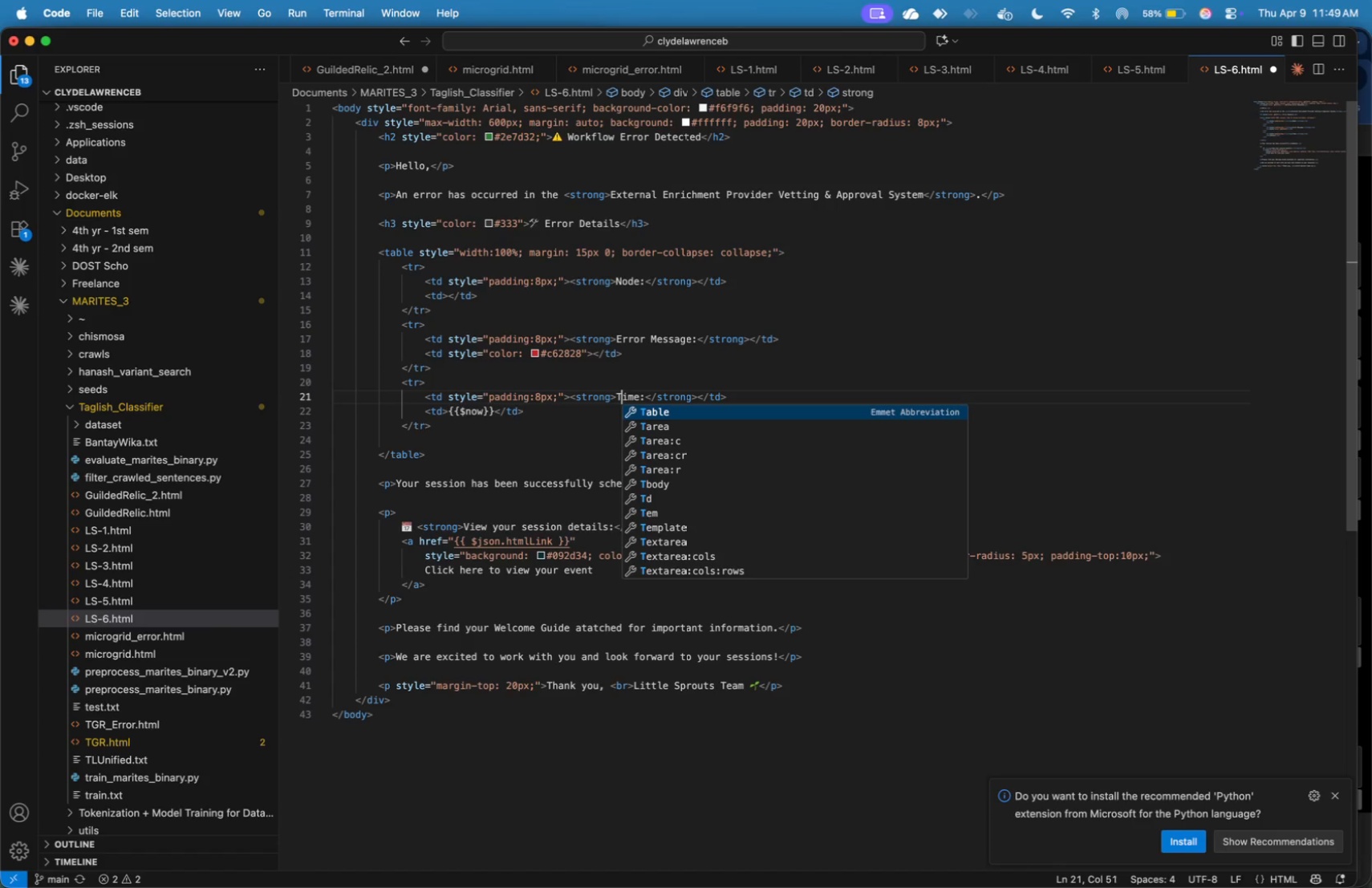 
key(ArrowRight)
 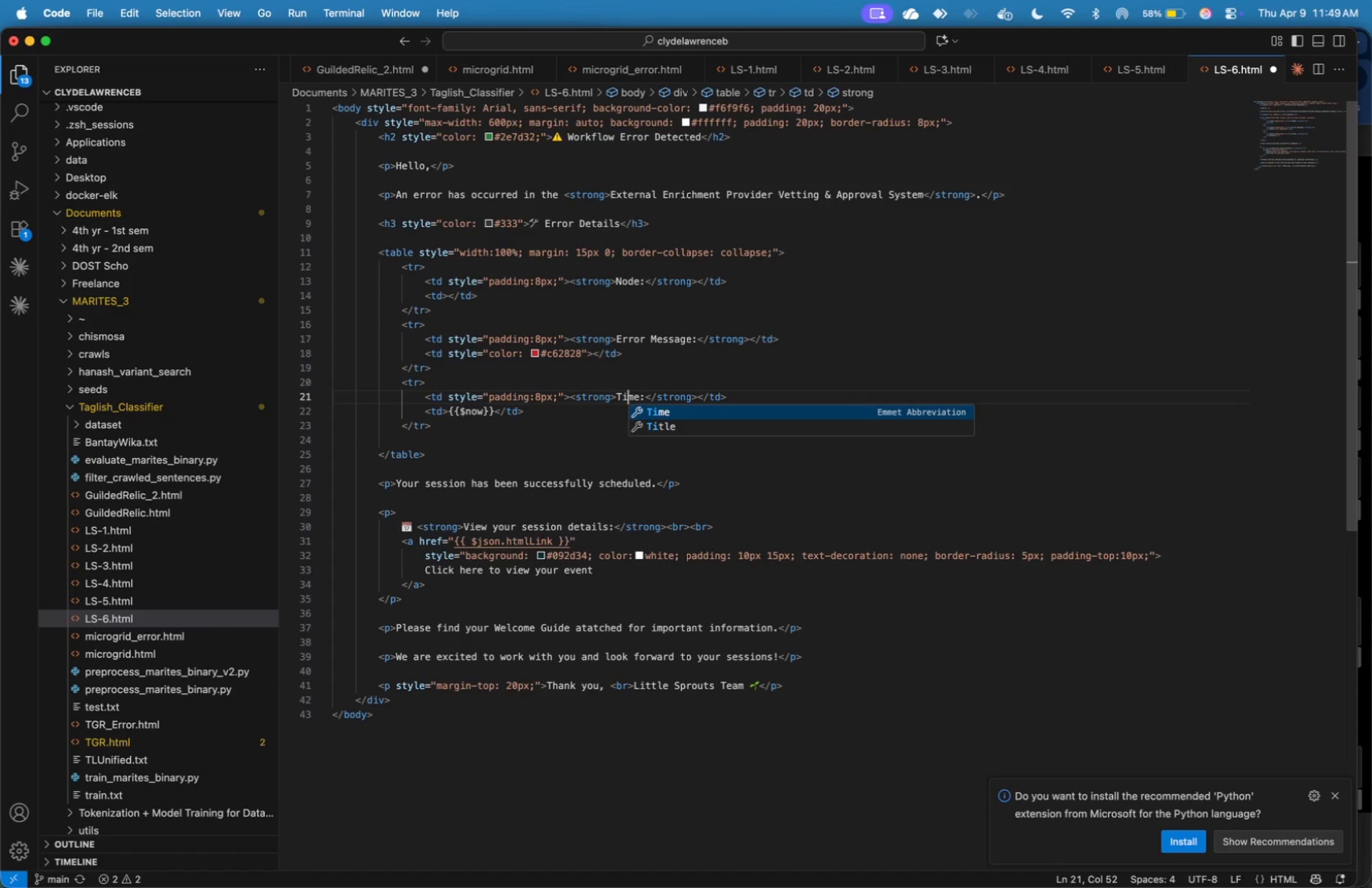 
key(ArrowRight)
 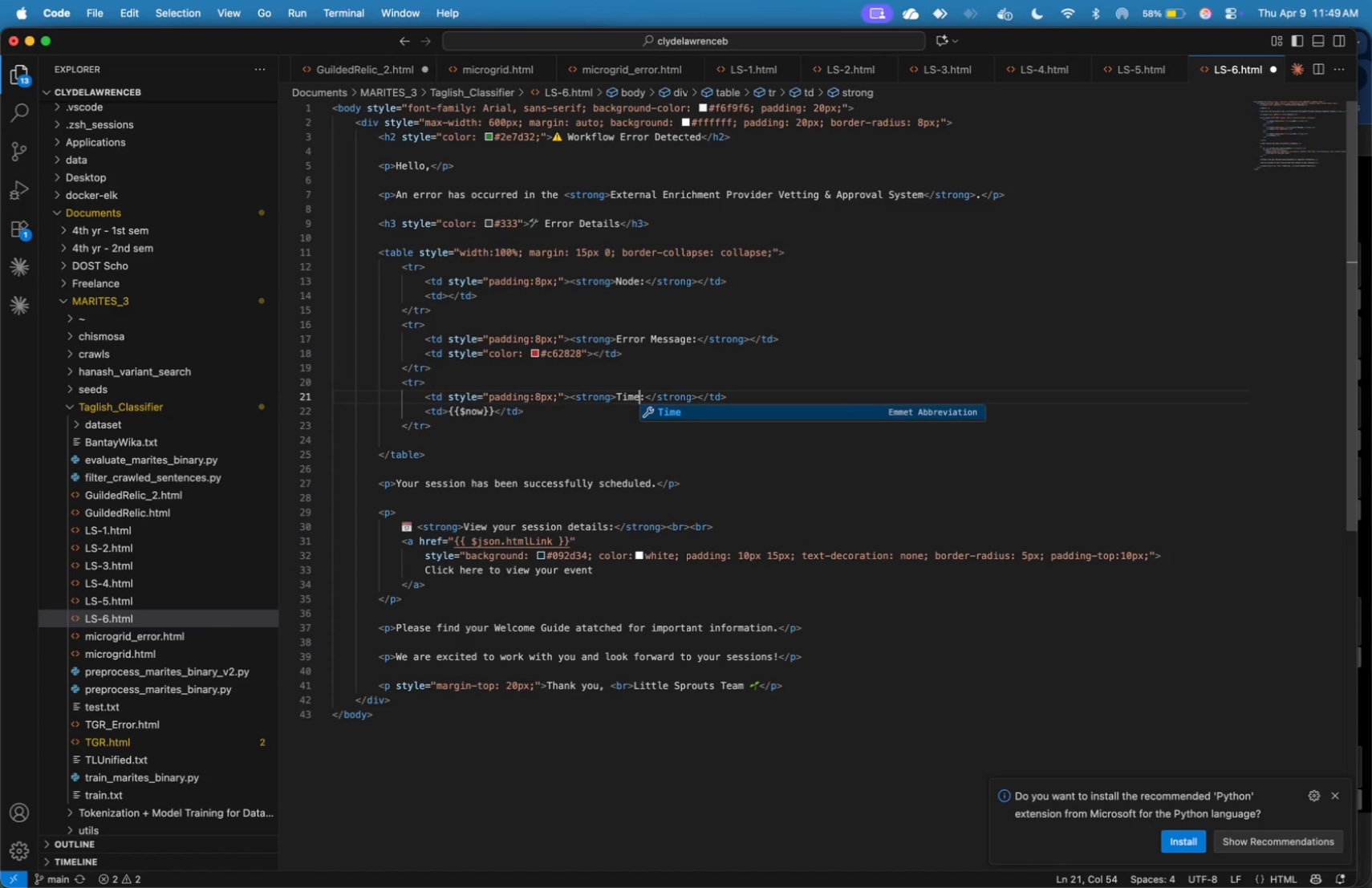 
key(ArrowRight)
 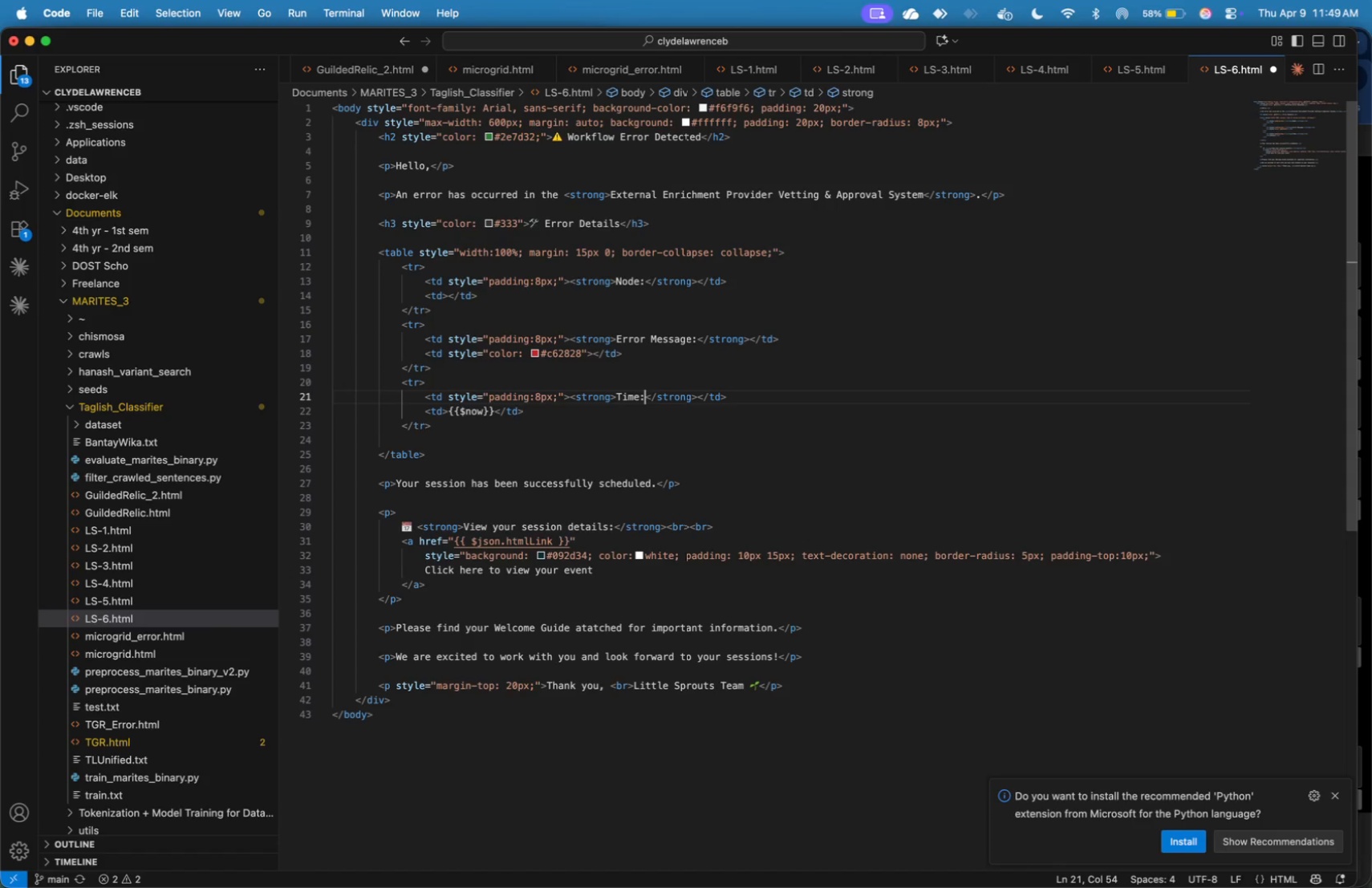 
key(ArrowRight)
 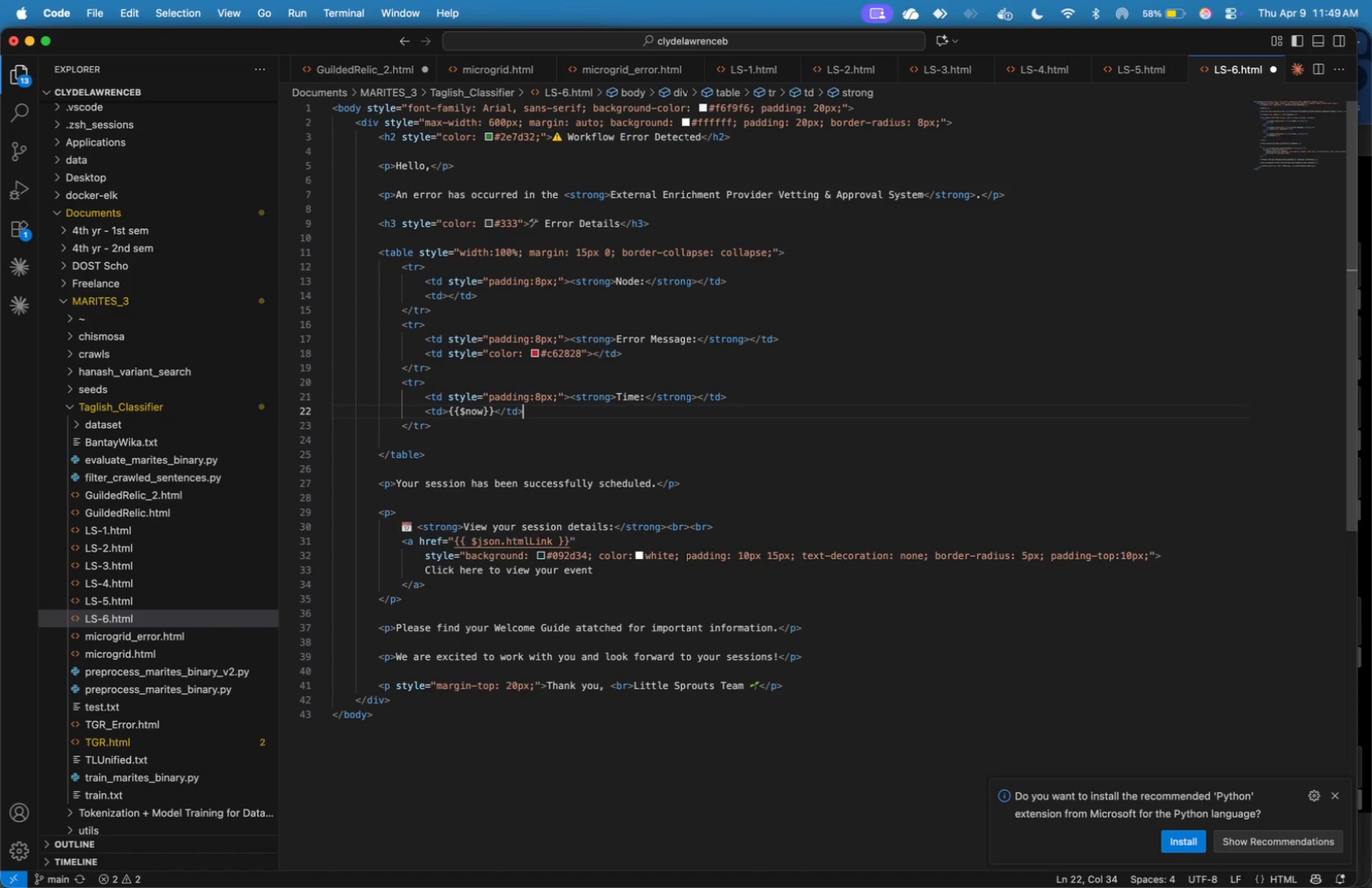 
hold_key(key=ArrowDown, duration=0.71)
 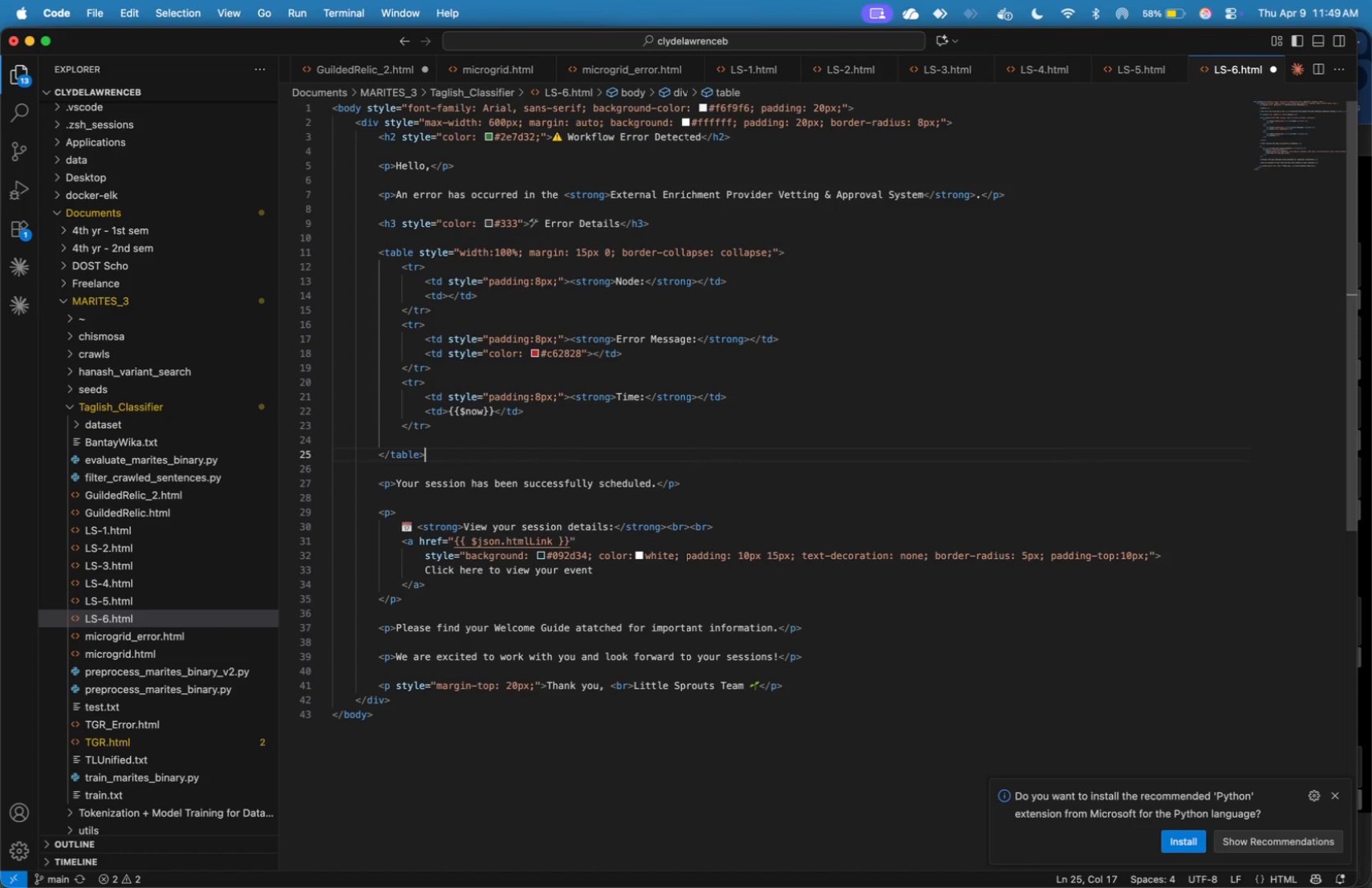 
key(ArrowDown)
 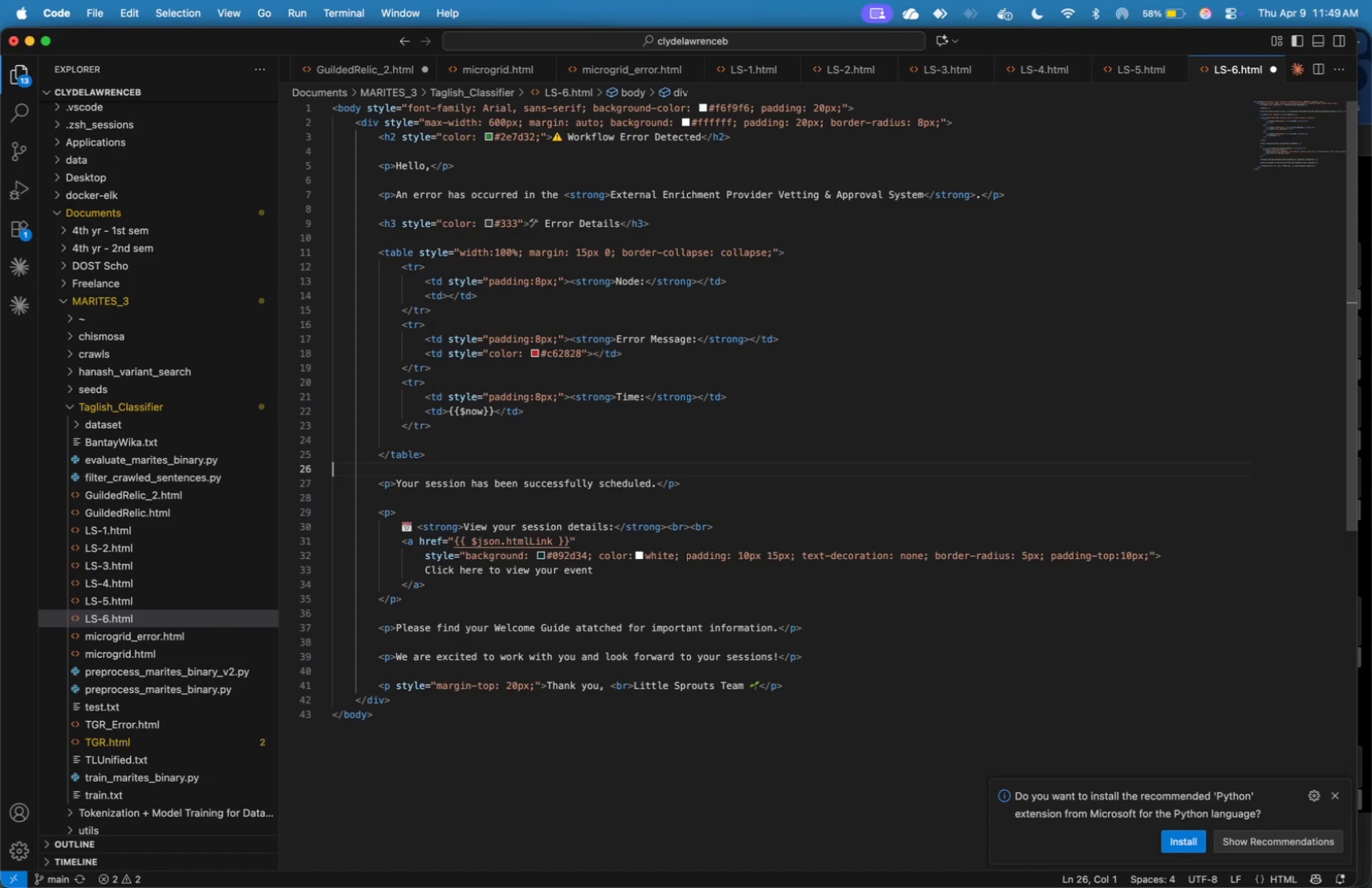 
key(ArrowDown)
 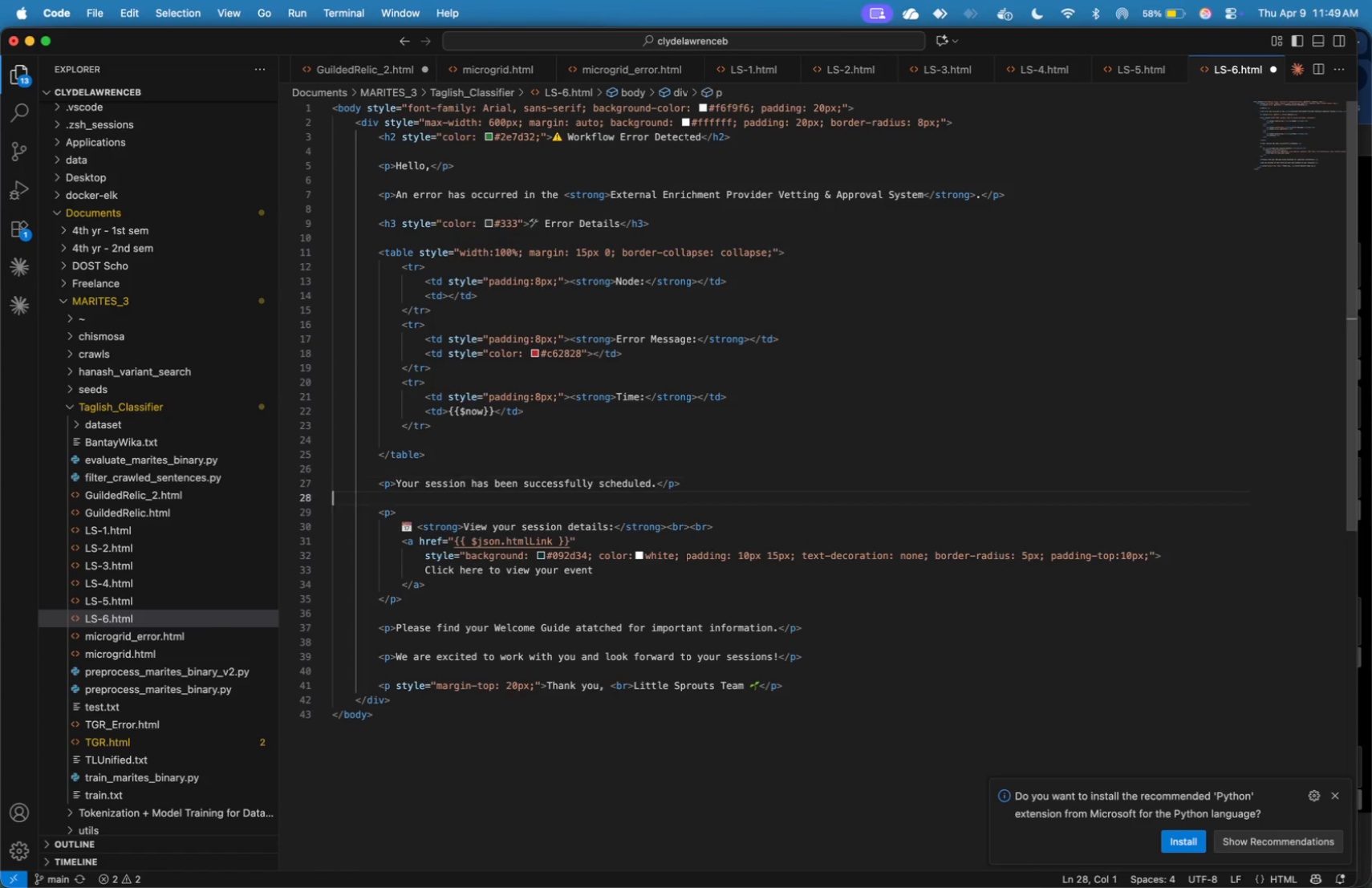 
key(ArrowDown)
 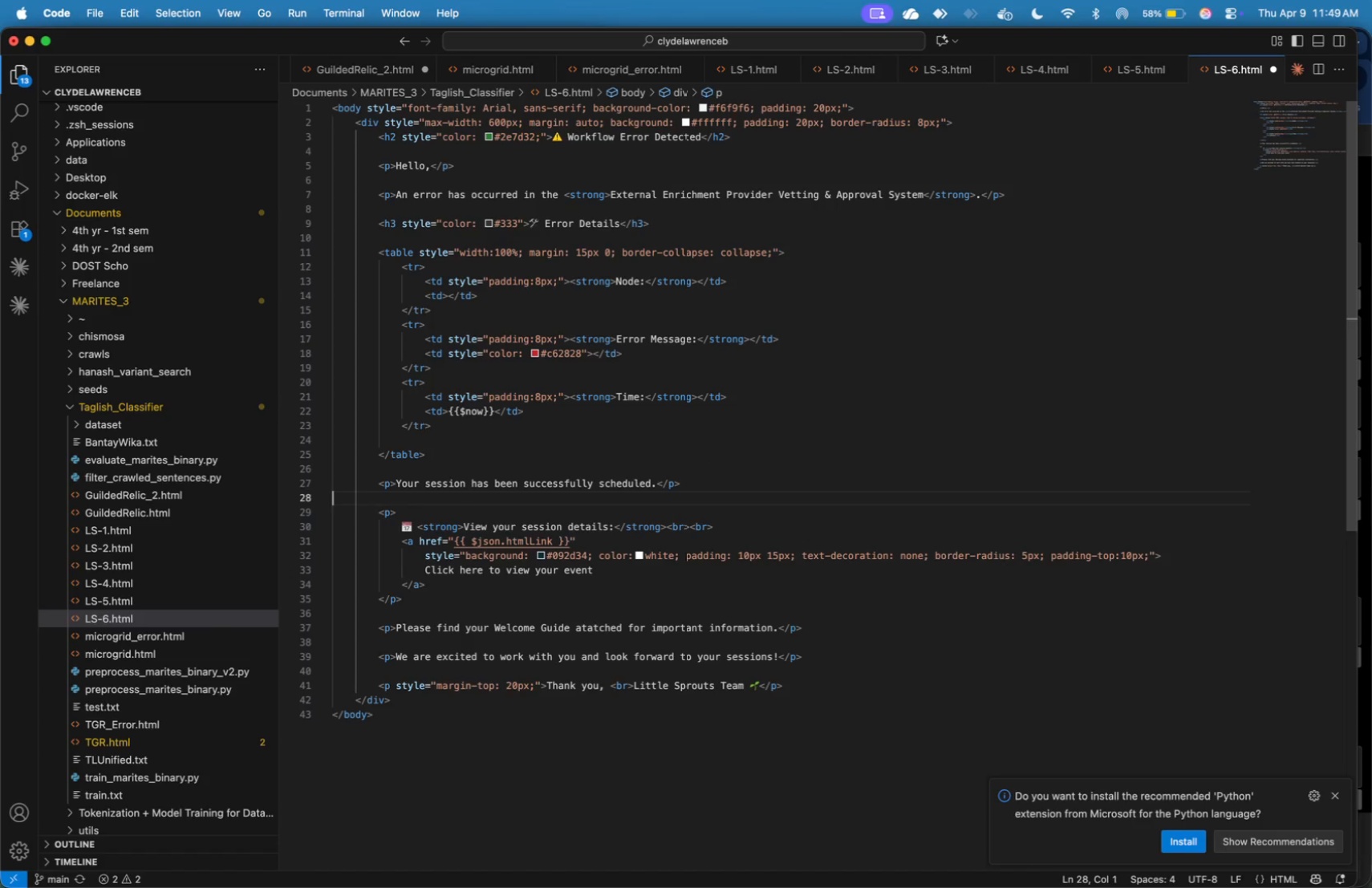 
key(ArrowDown)
 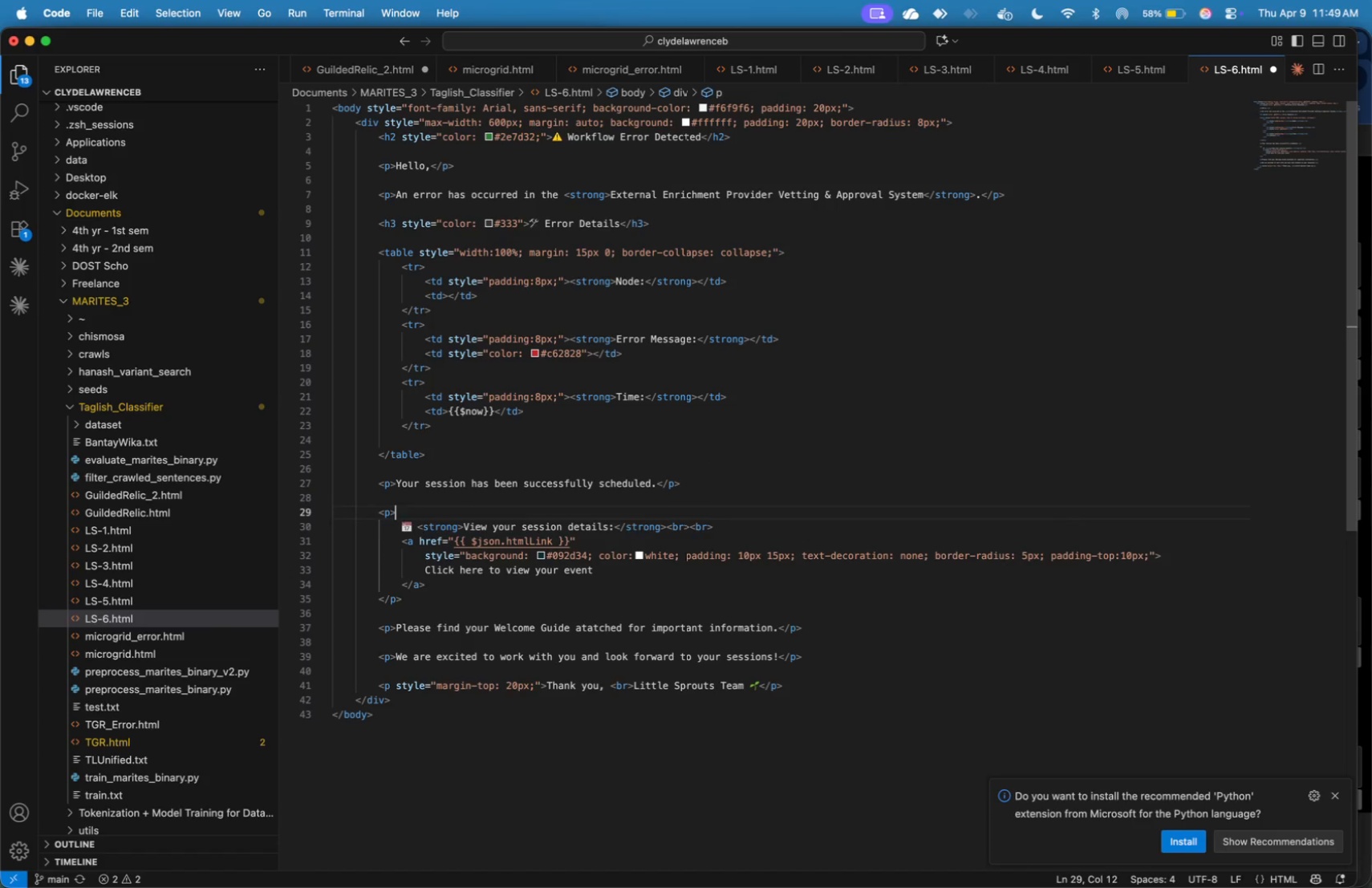 
key(ArrowDown)
 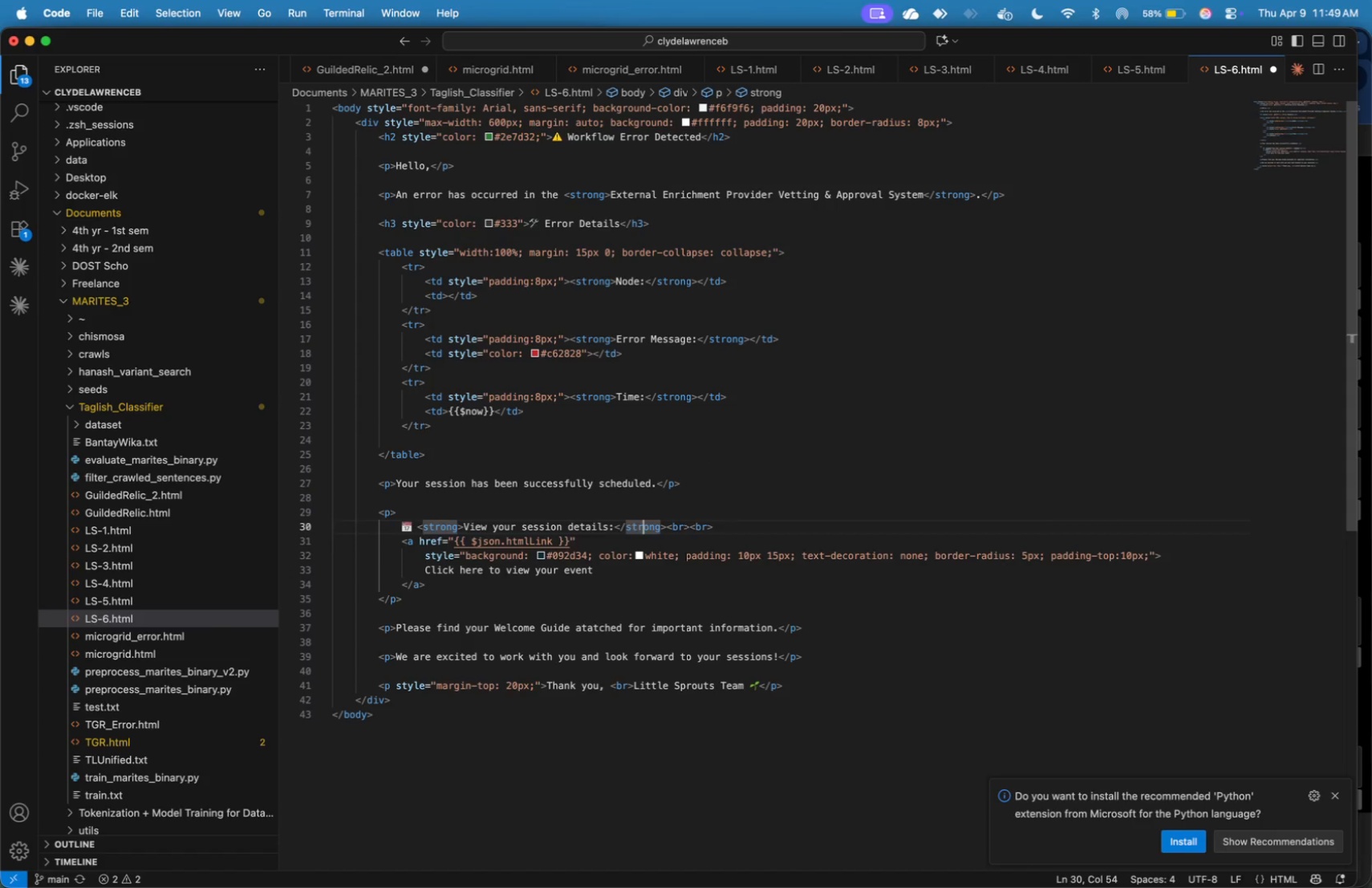 
key(ArrowDown)
 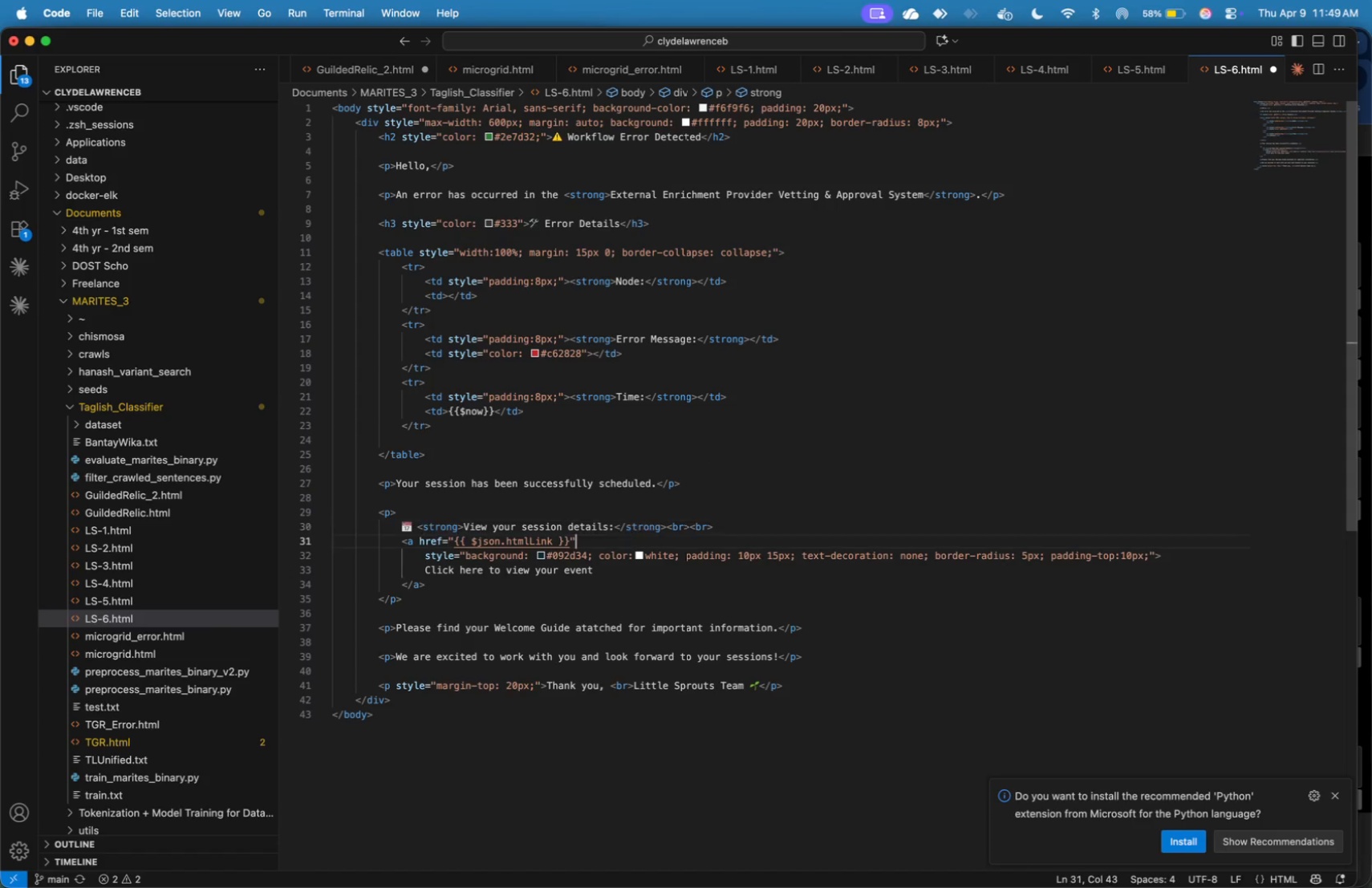 
key(ArrowDown)
 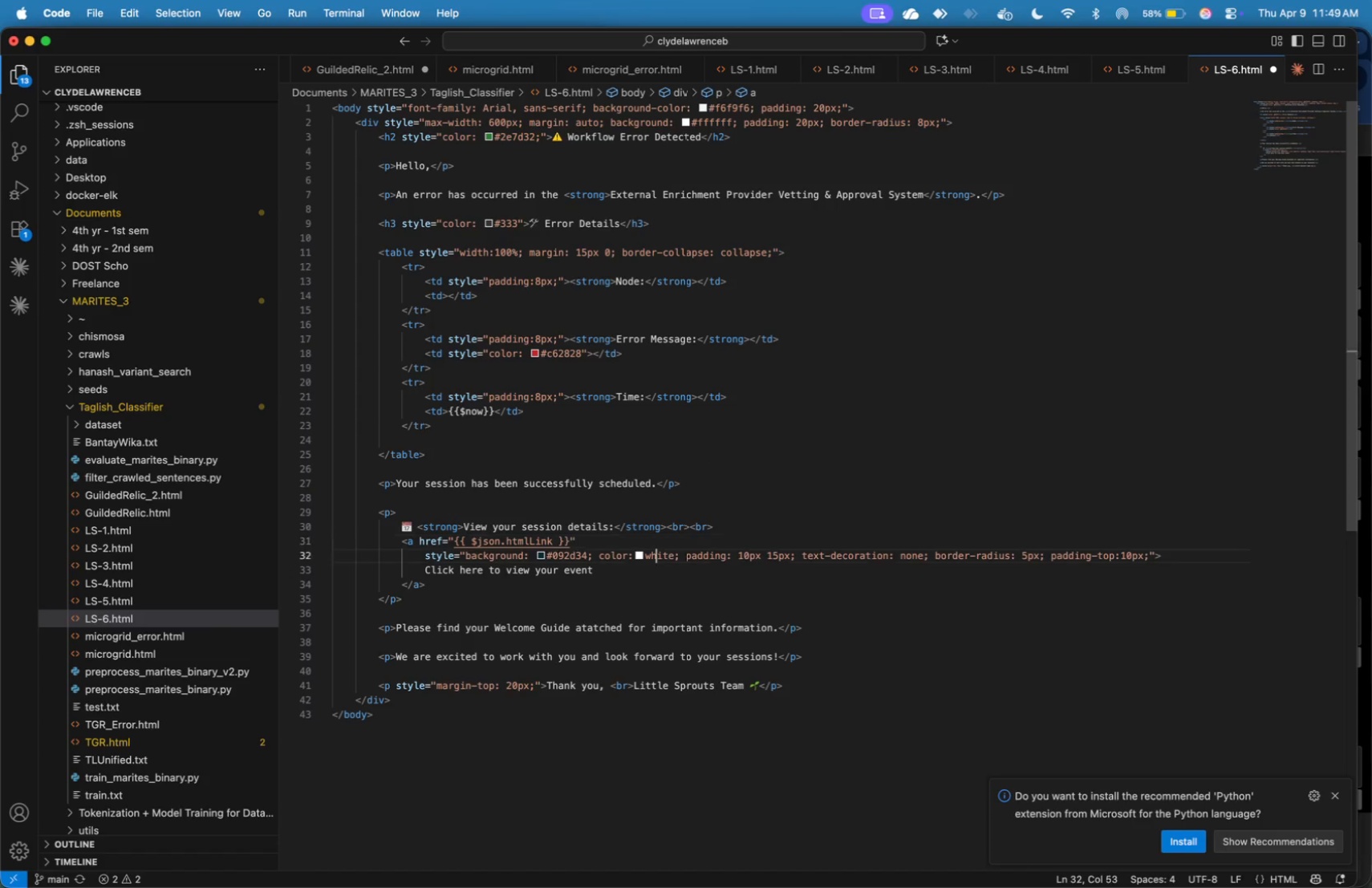 
key(ArrowDown)
 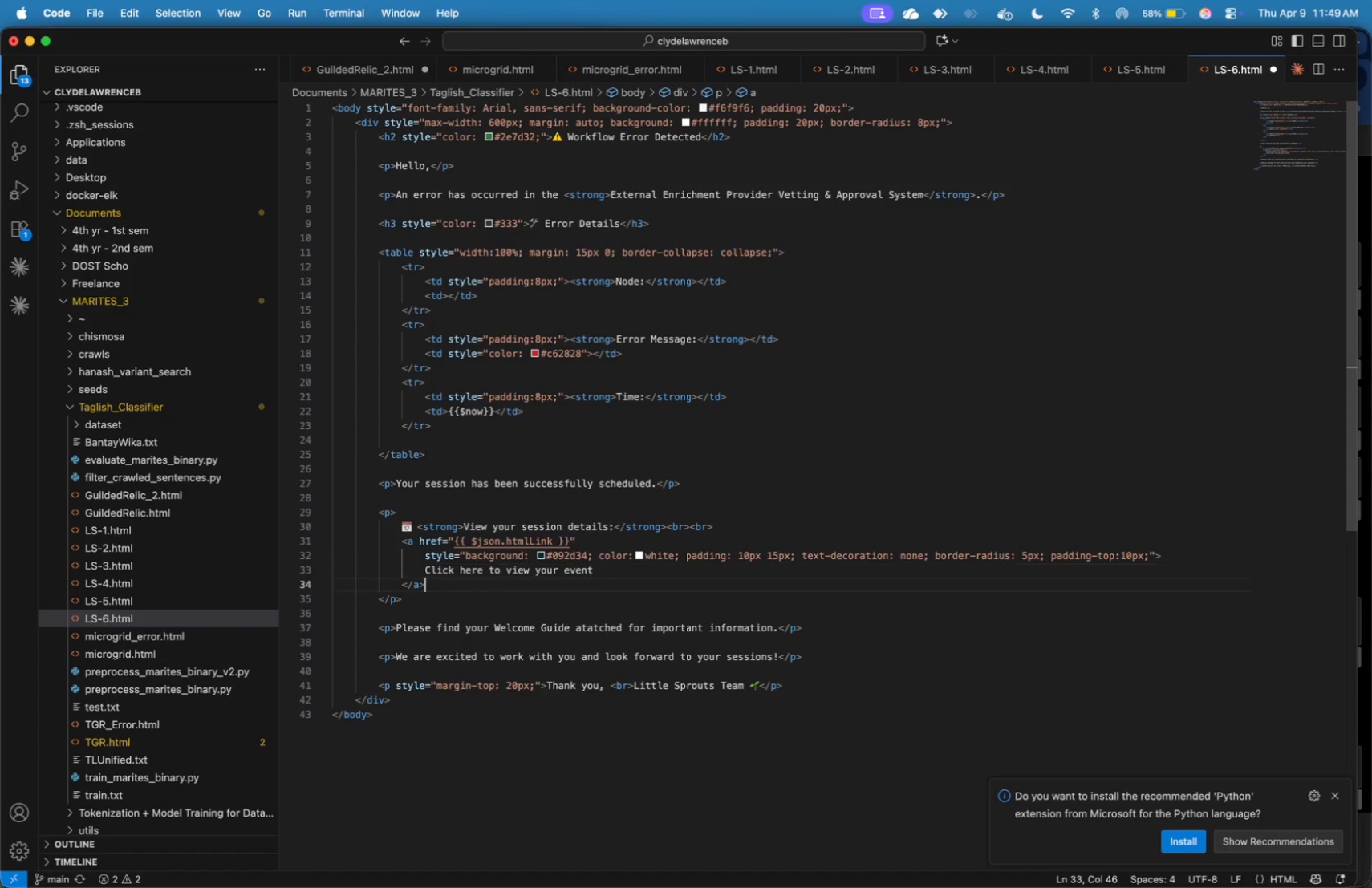 
key(ArrowDown)
 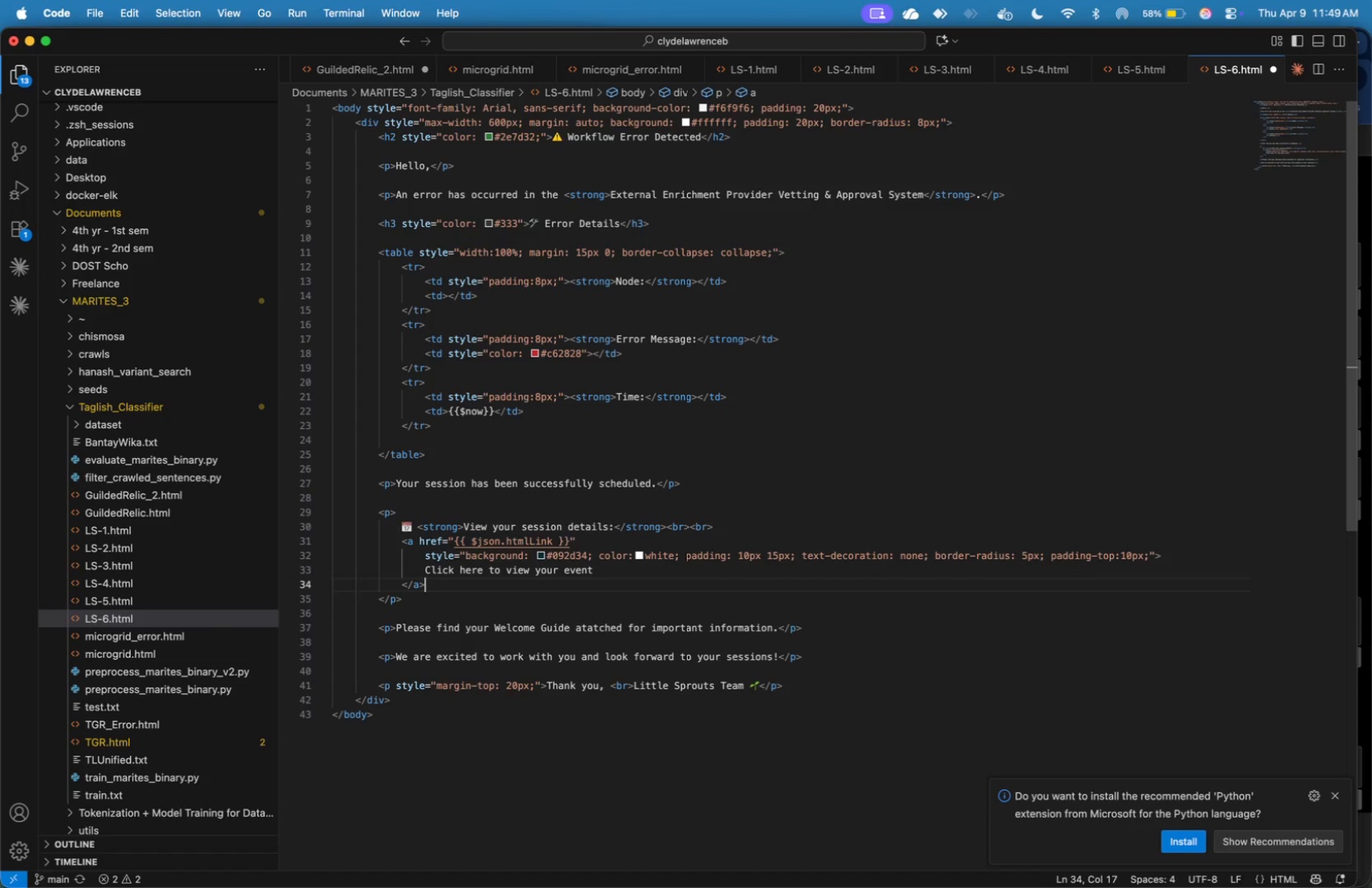 
key(ArrowDown)
 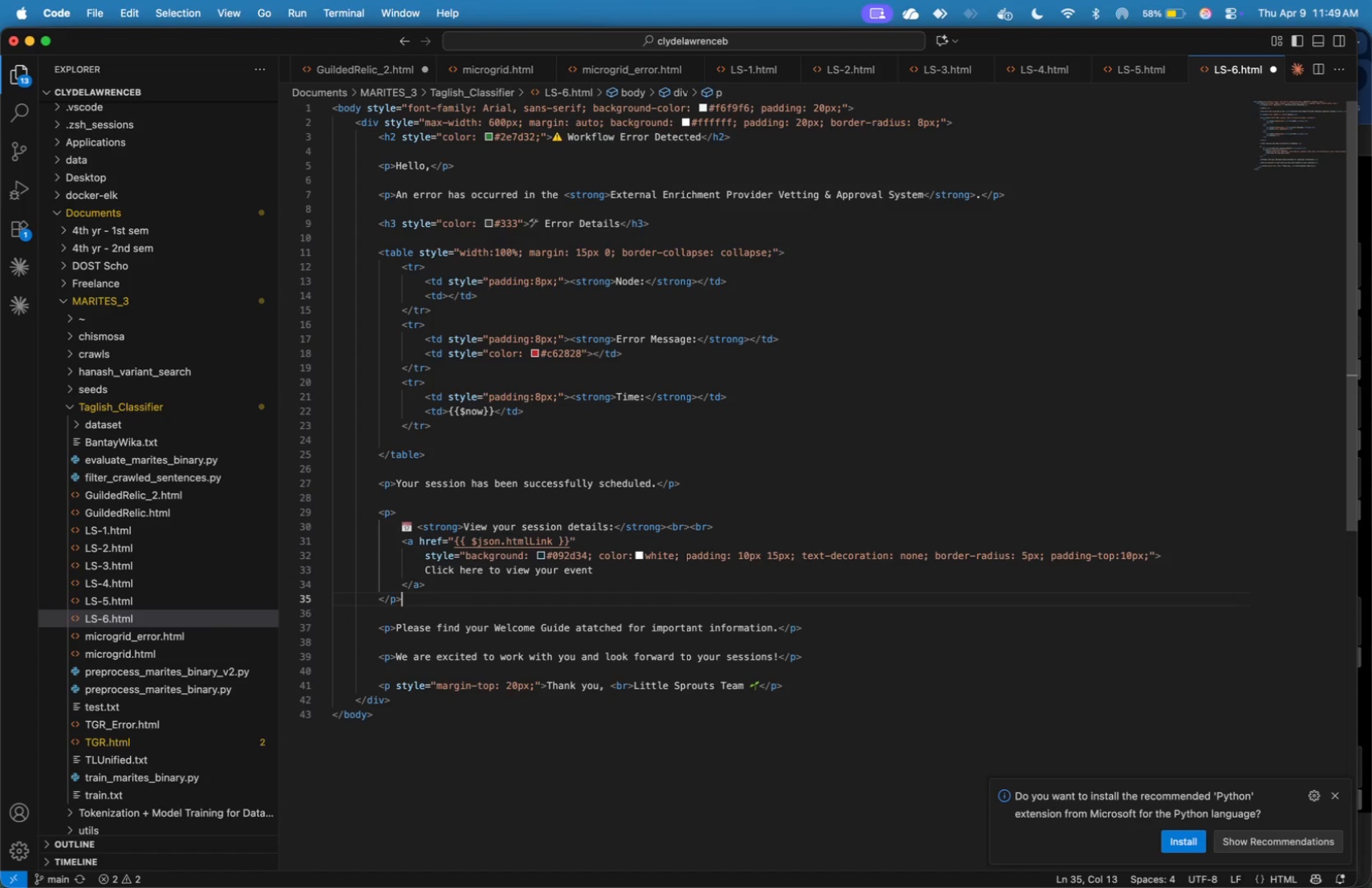 
key(Shift+ArrowUp)
 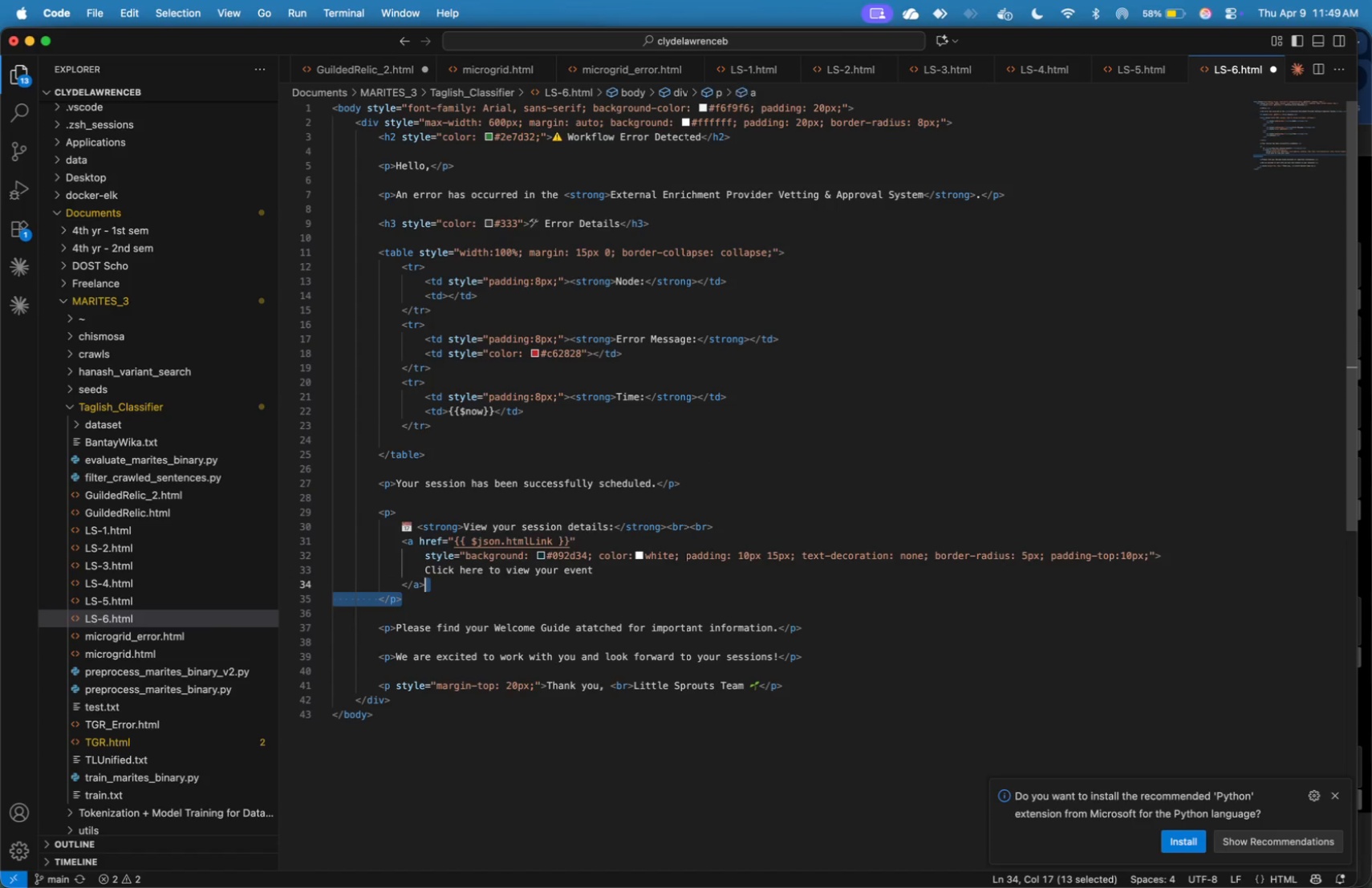 
key(Shift+ArrowUp)
 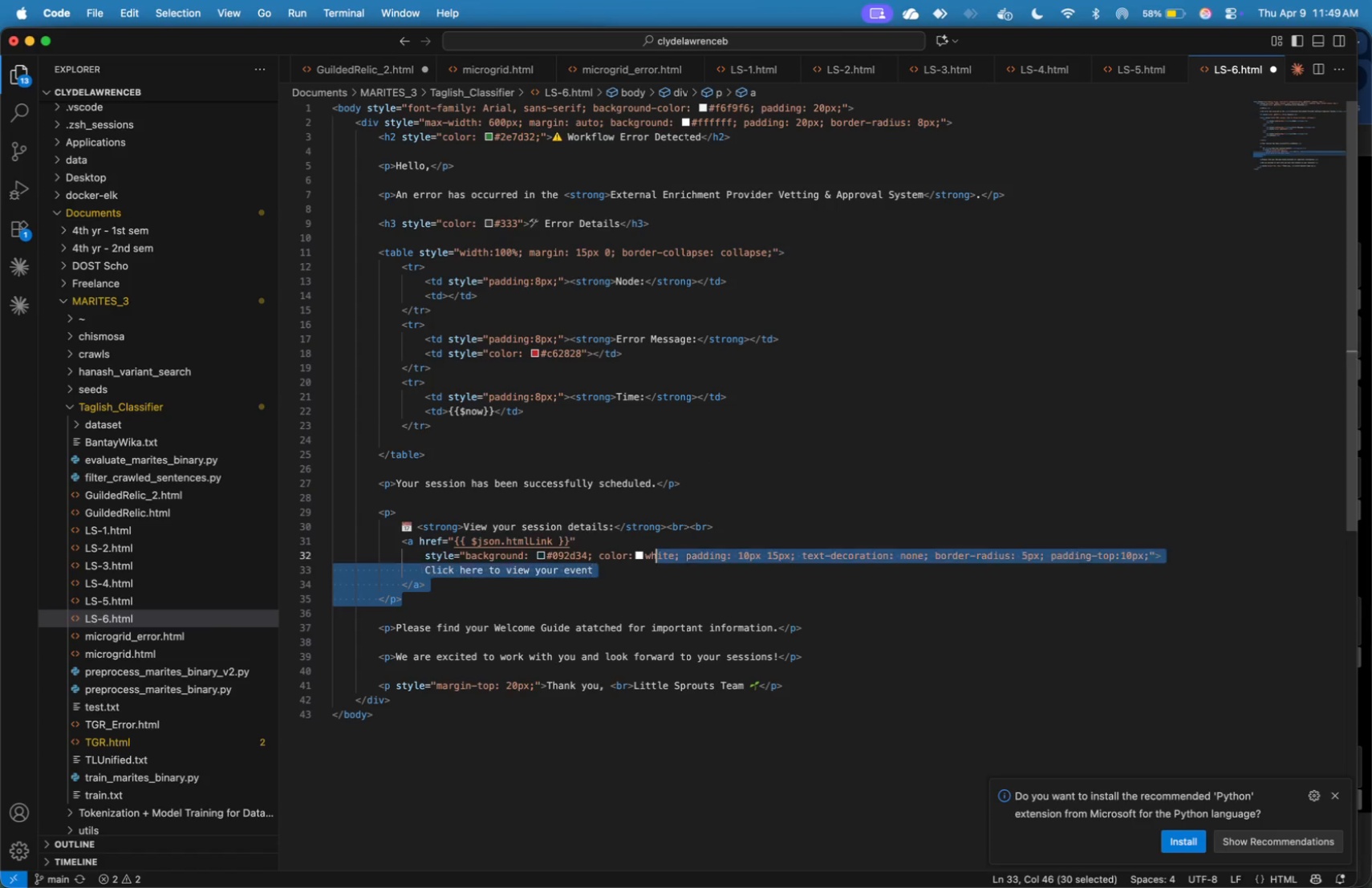 
key(Shift+ArrowUp)
 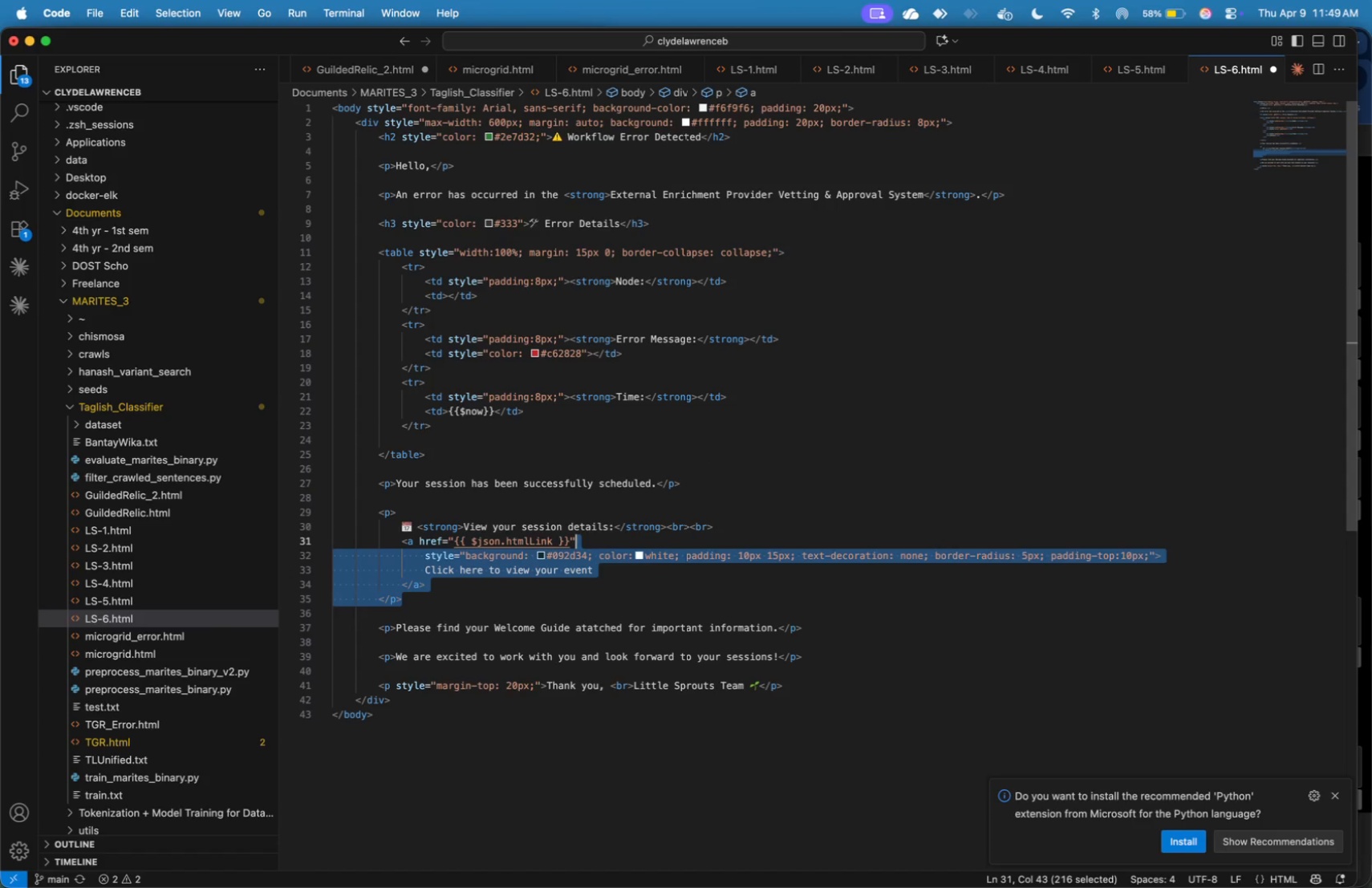 
key(Shift+ArrowUp)
 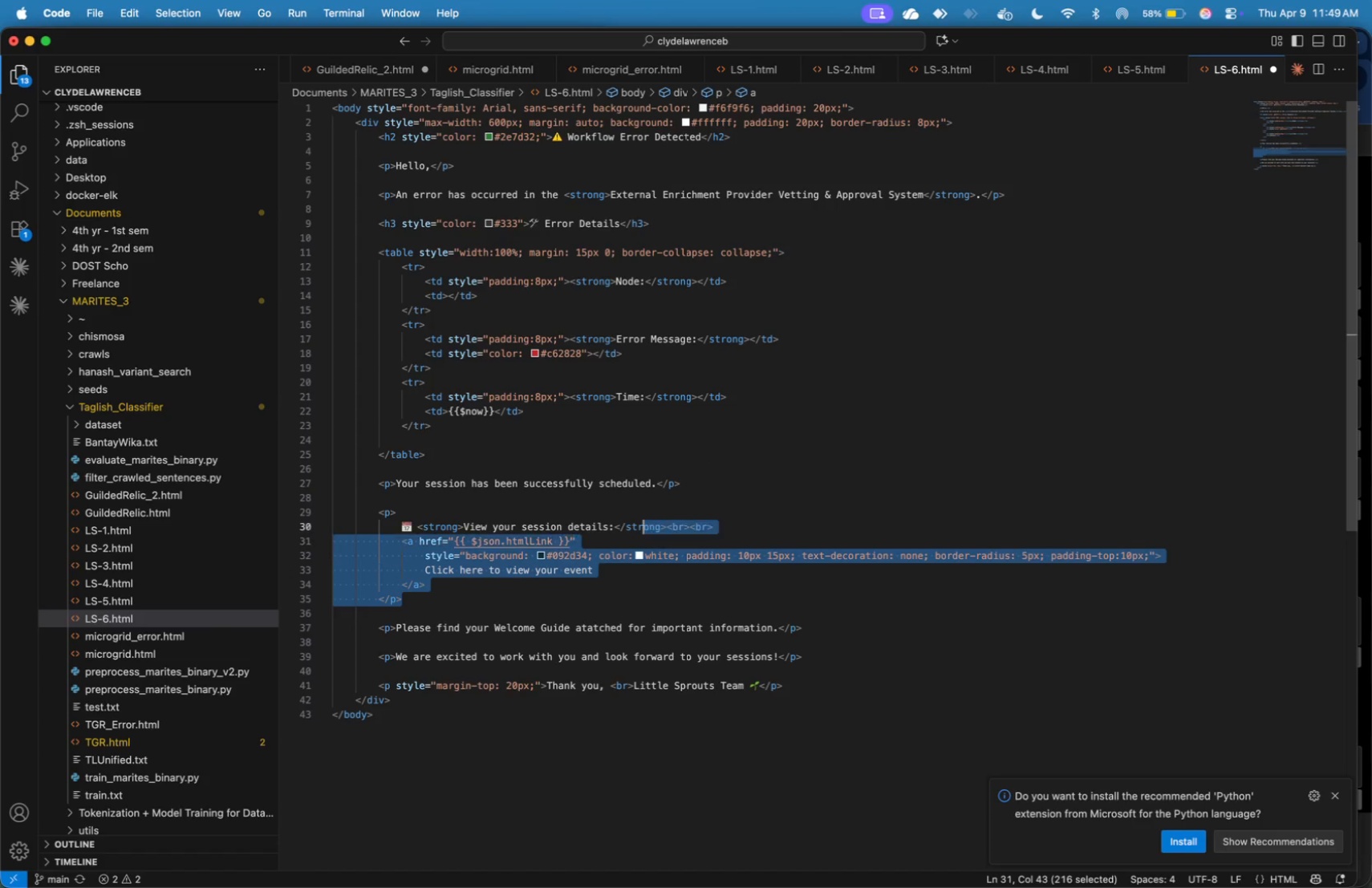 
key(Shift+ArrowUp)
 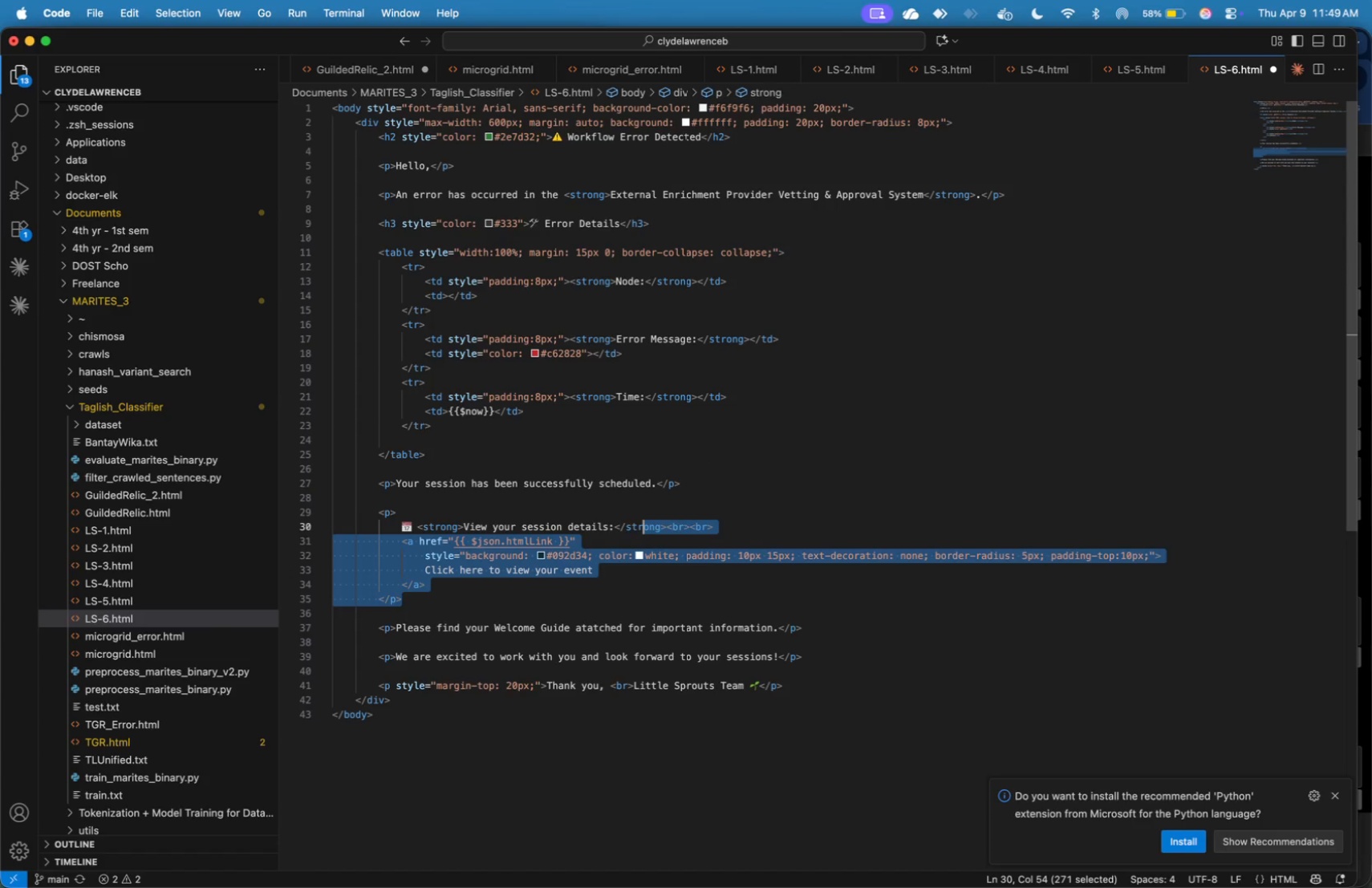 
key(Shift+ArrowUp)
 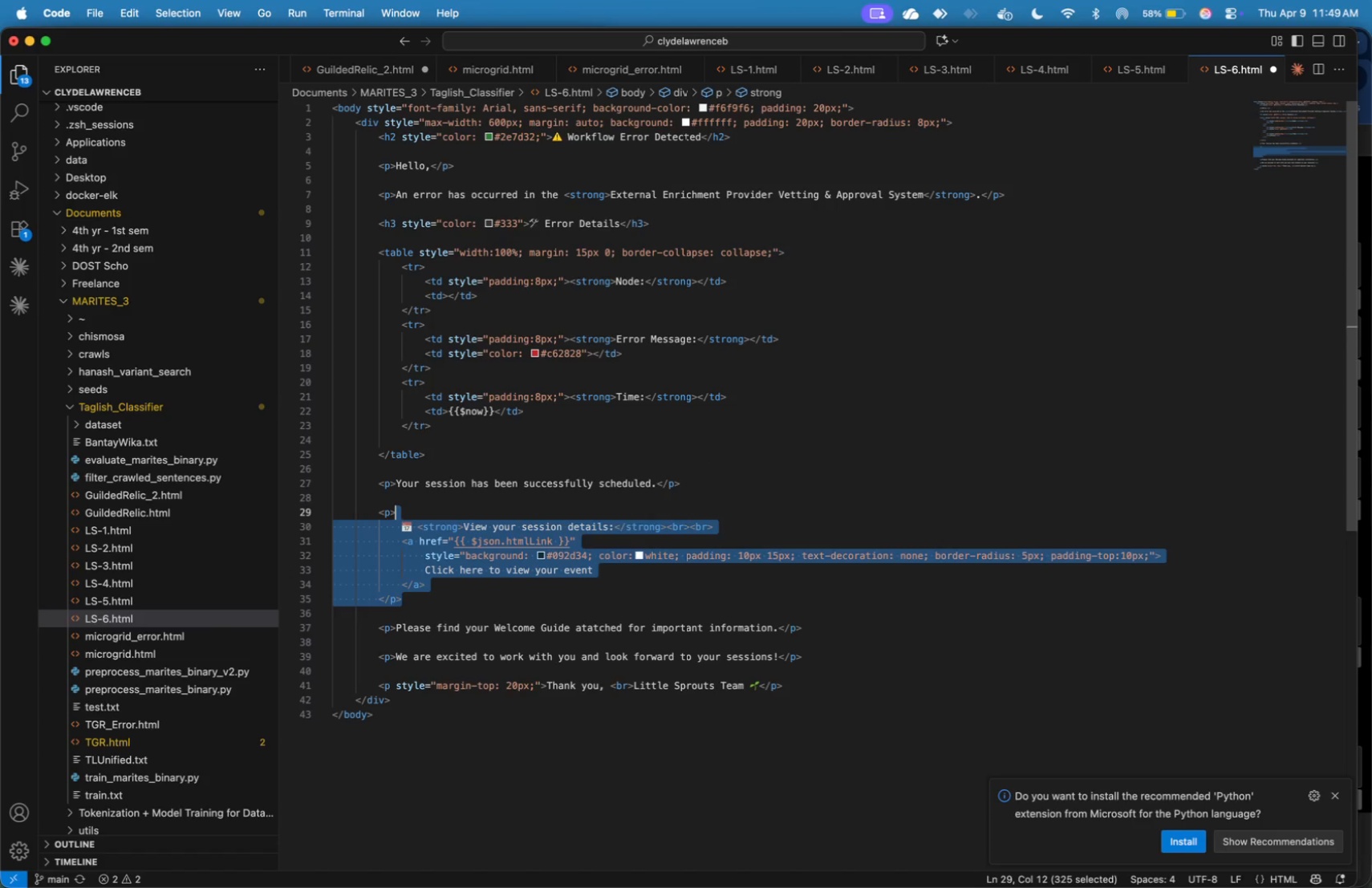 
key(Shift+ArrowUp)
 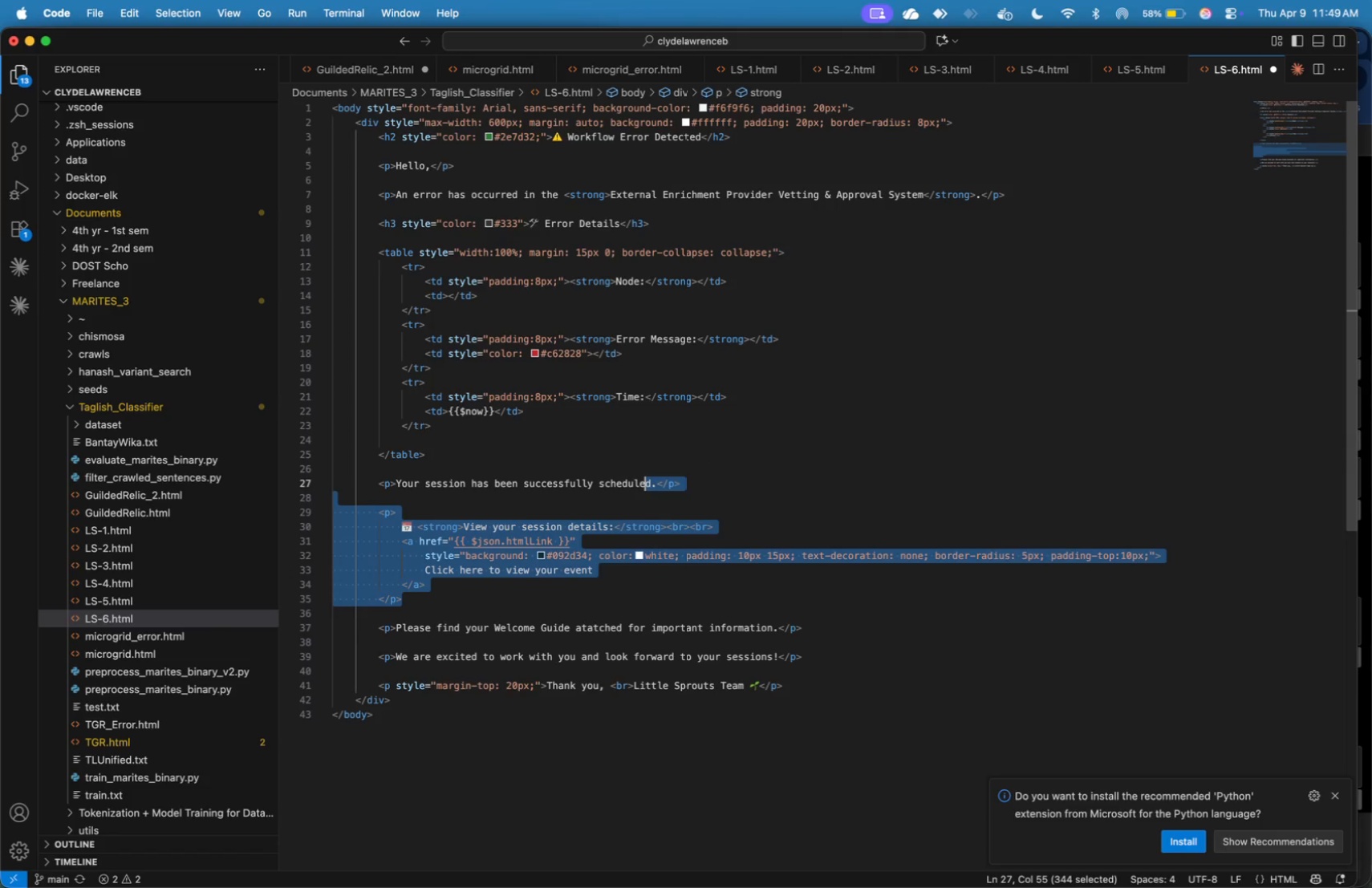 
key(Shift+ArrowUp)
 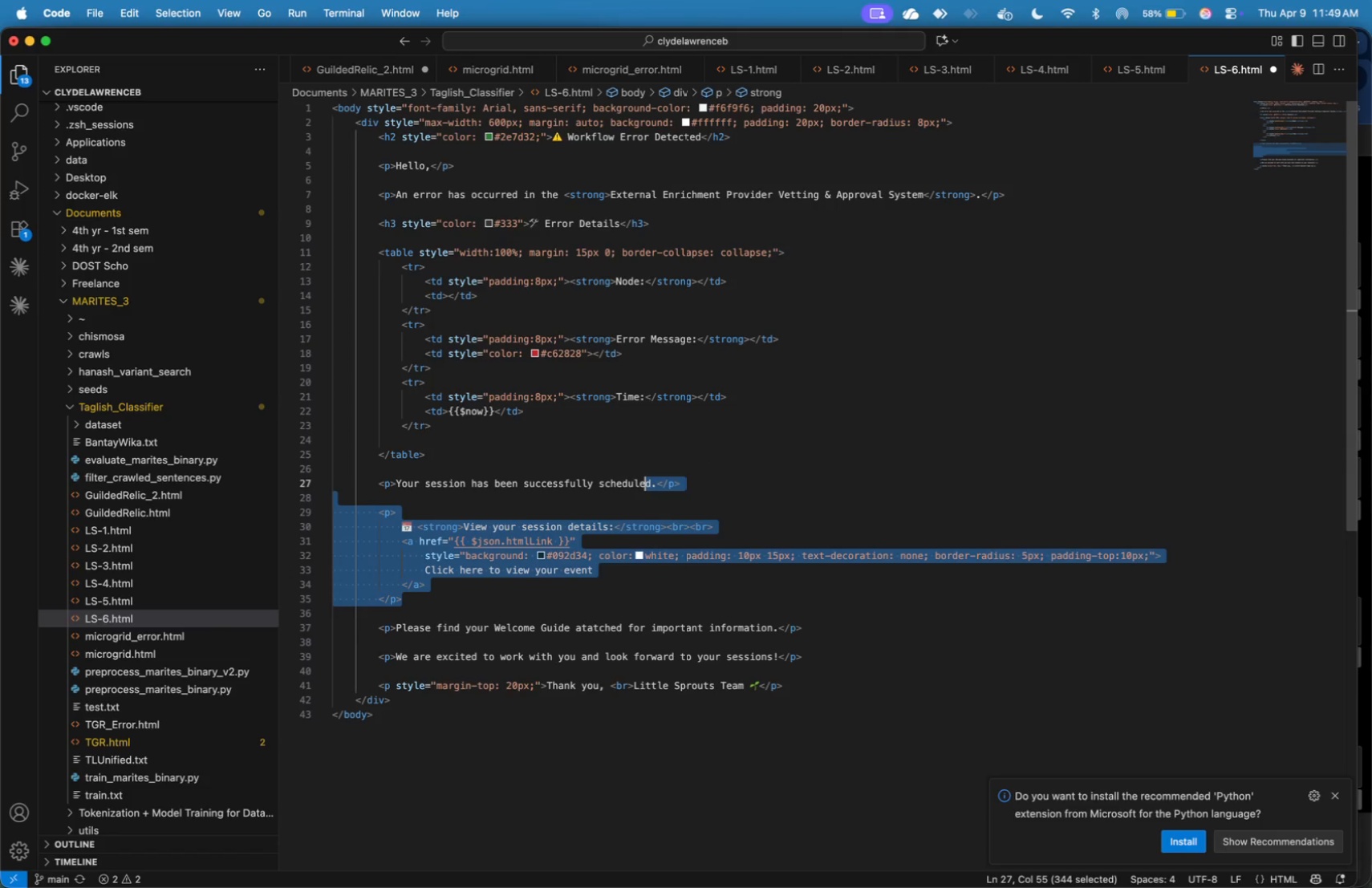 
key(Shift+ArrowUp)
 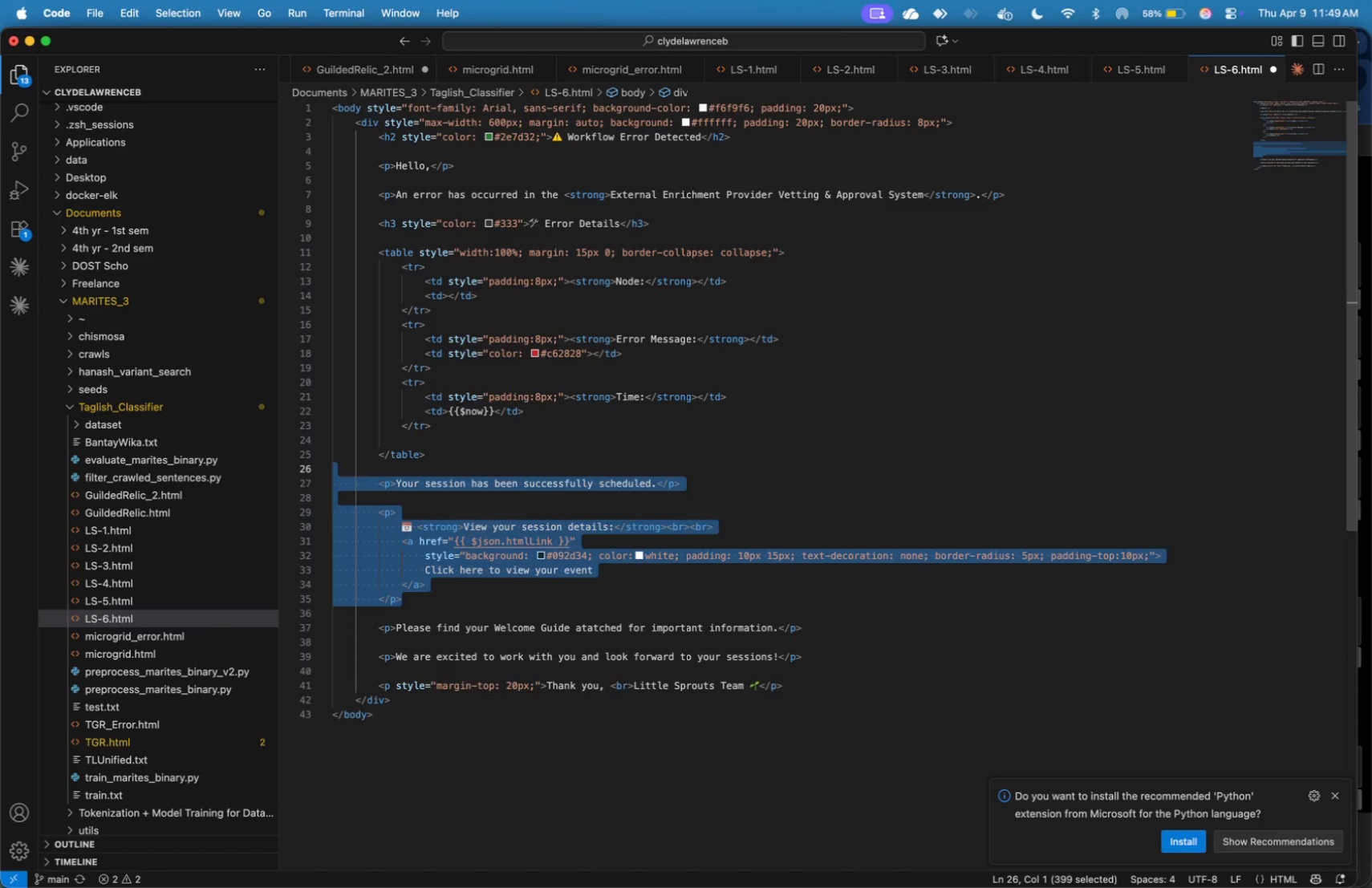 
key(Backspace)
 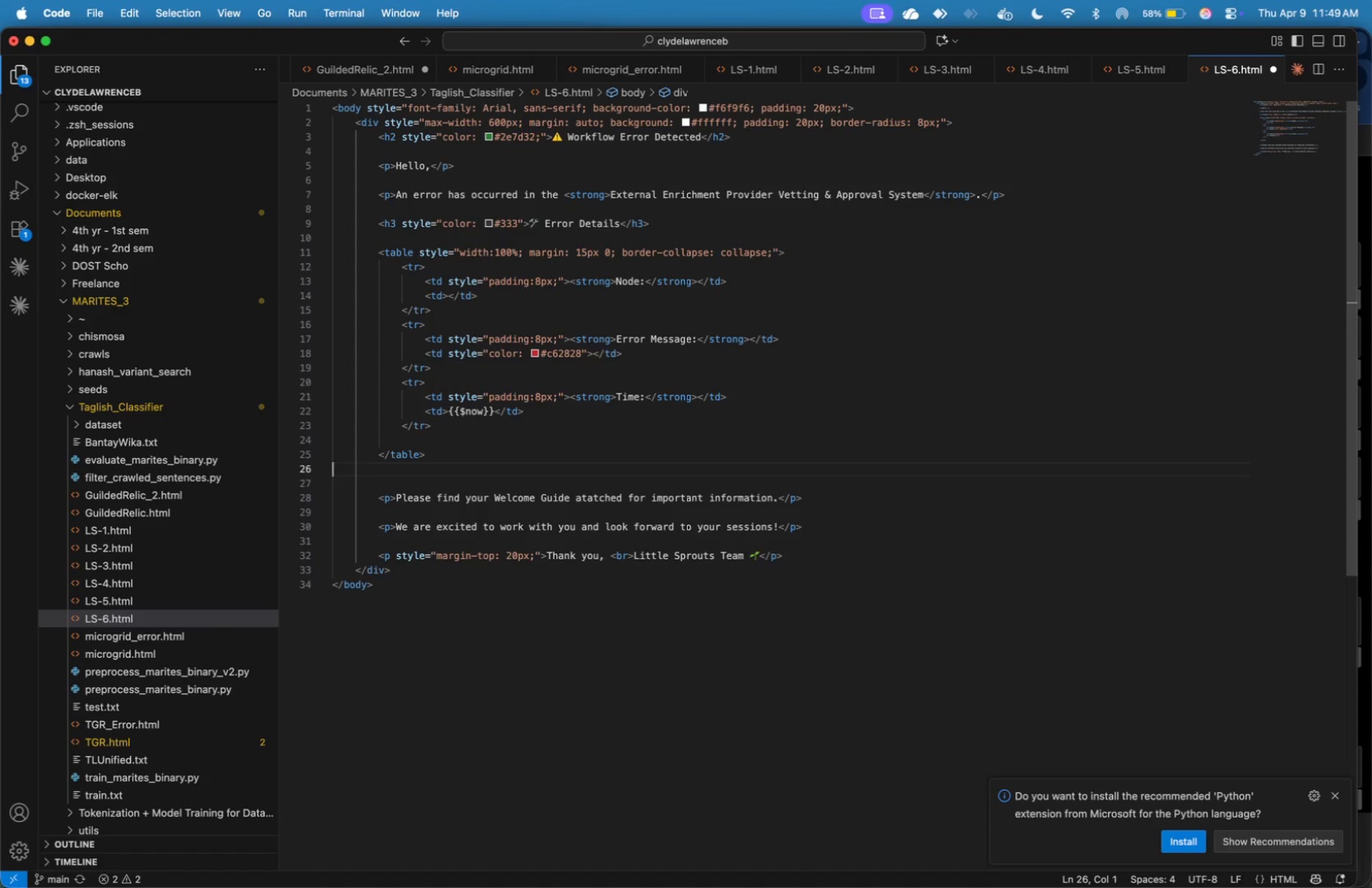 
key(Backspace)
 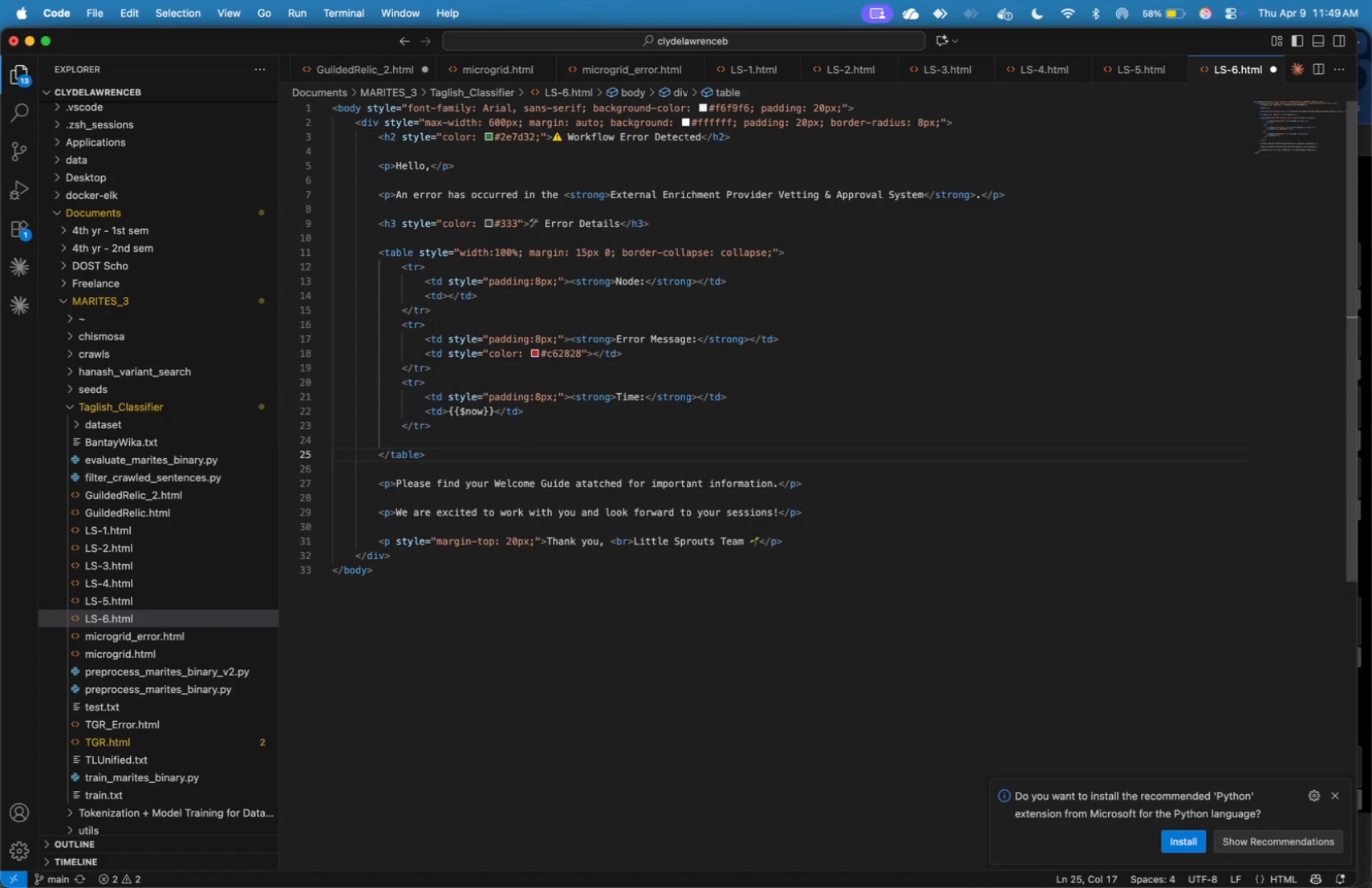 
key(ArrowDown)
 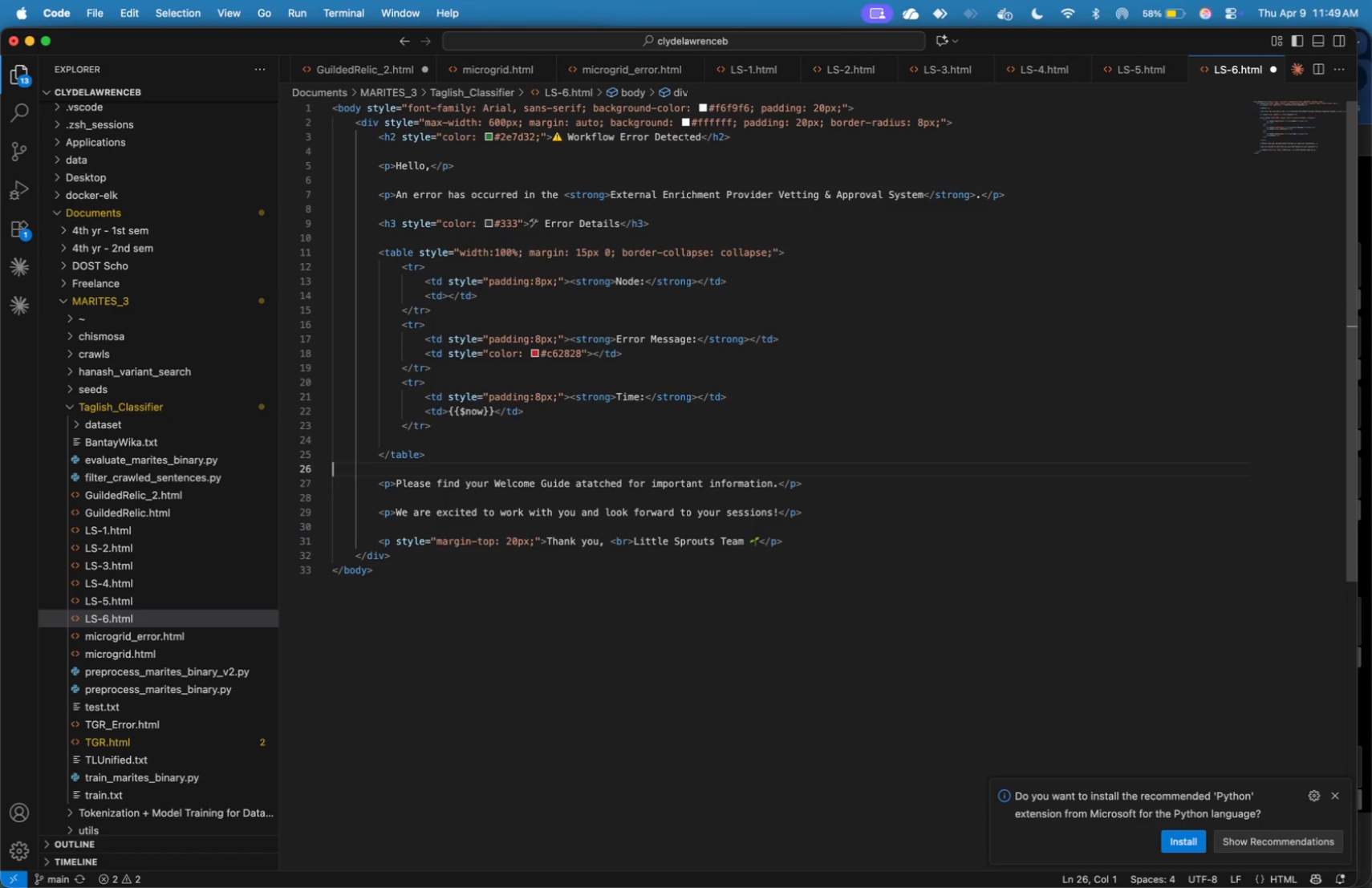 
key(ArrowDown)
 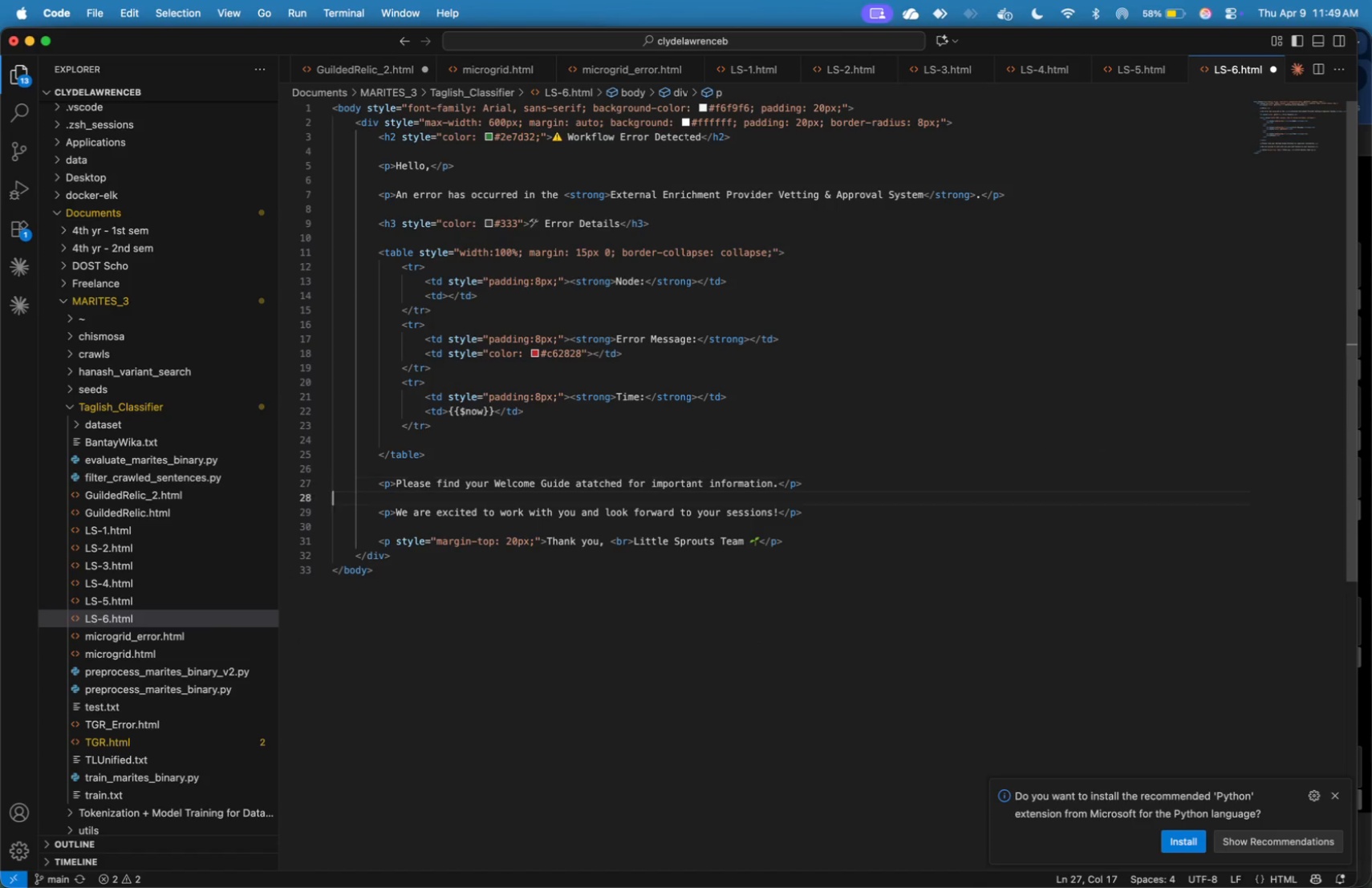 
key(ArrowDown)
 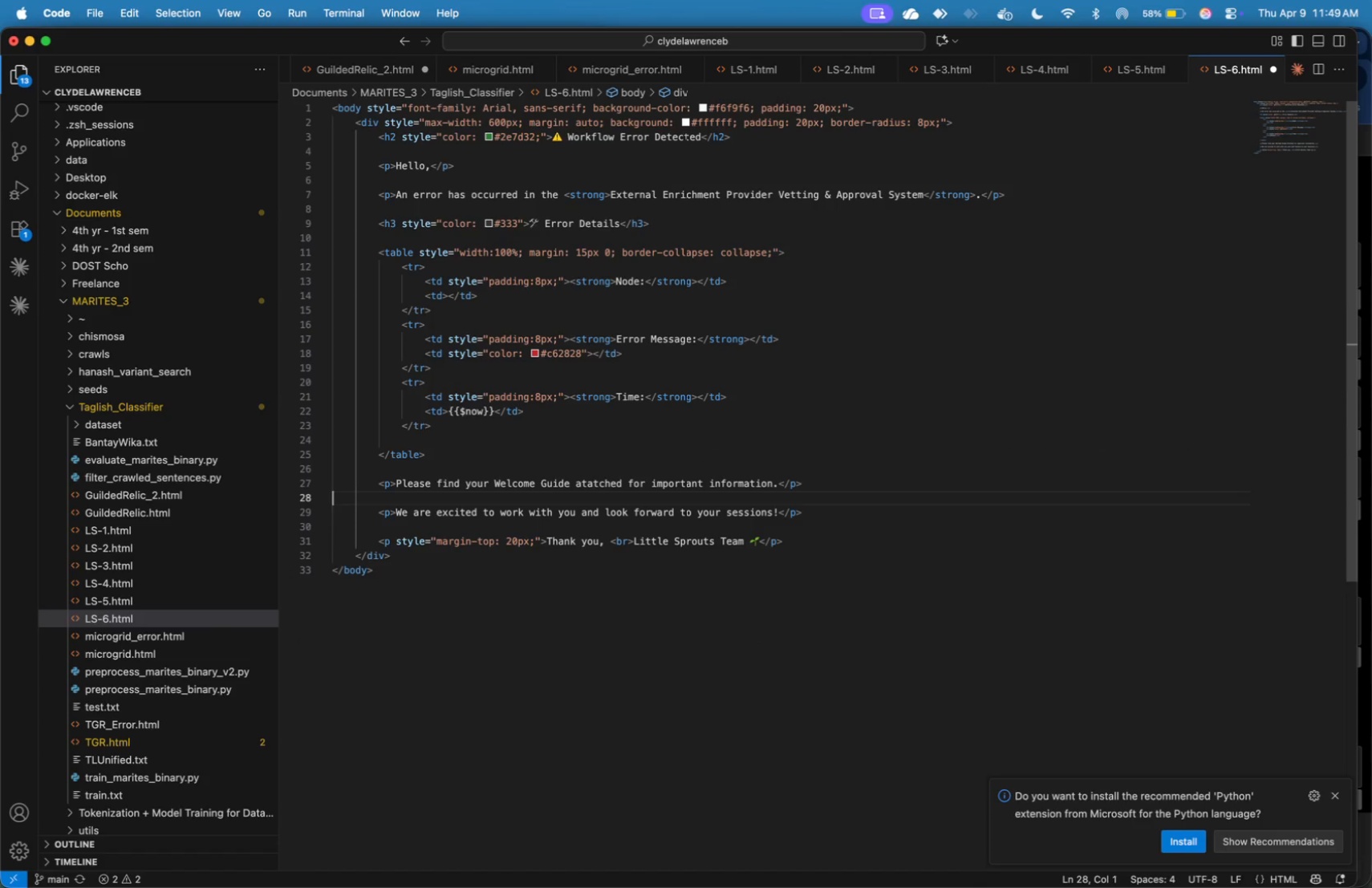 
key(Shift+ShiftLeft)
 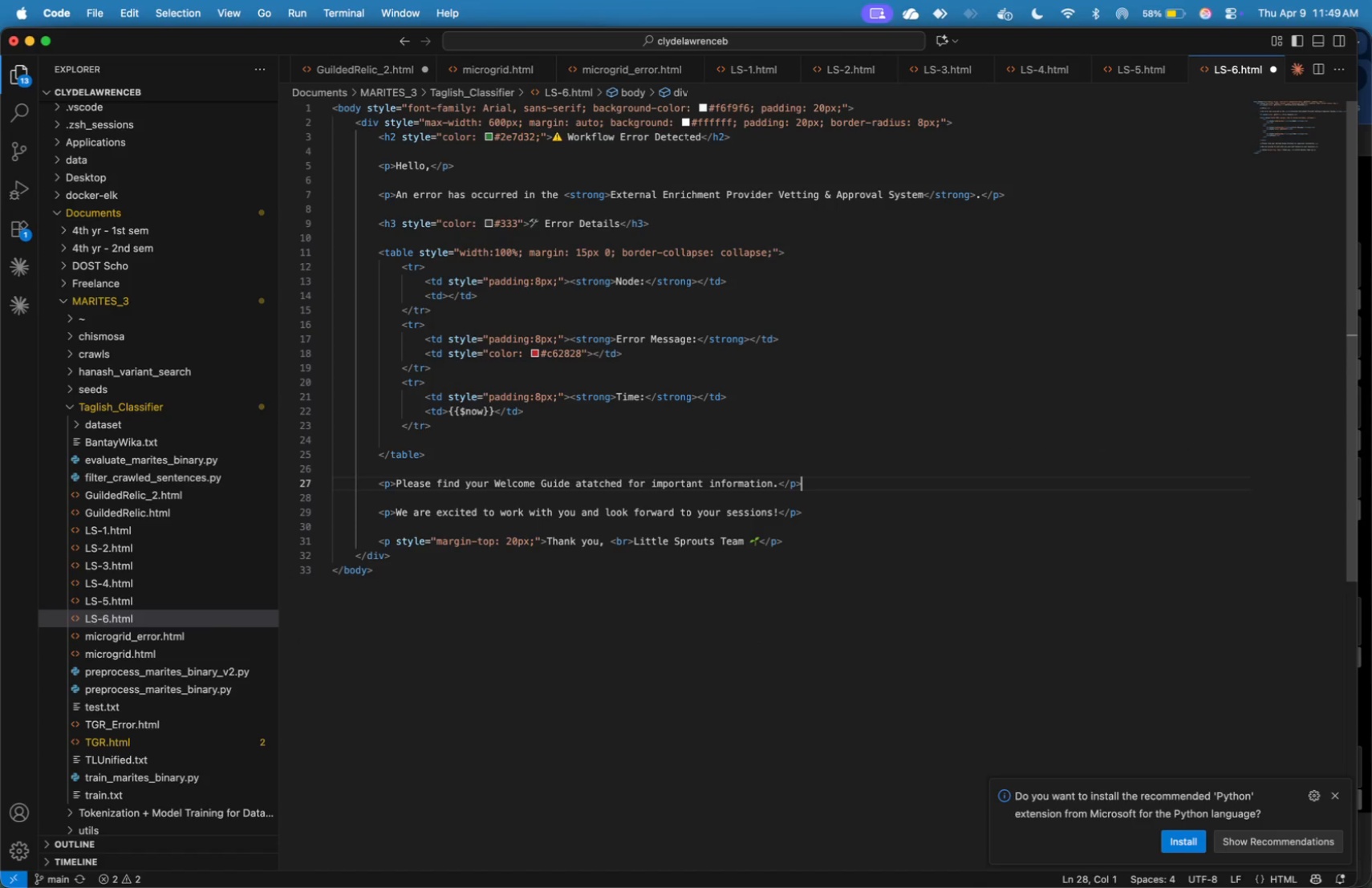 
key(ArrowLeft)
 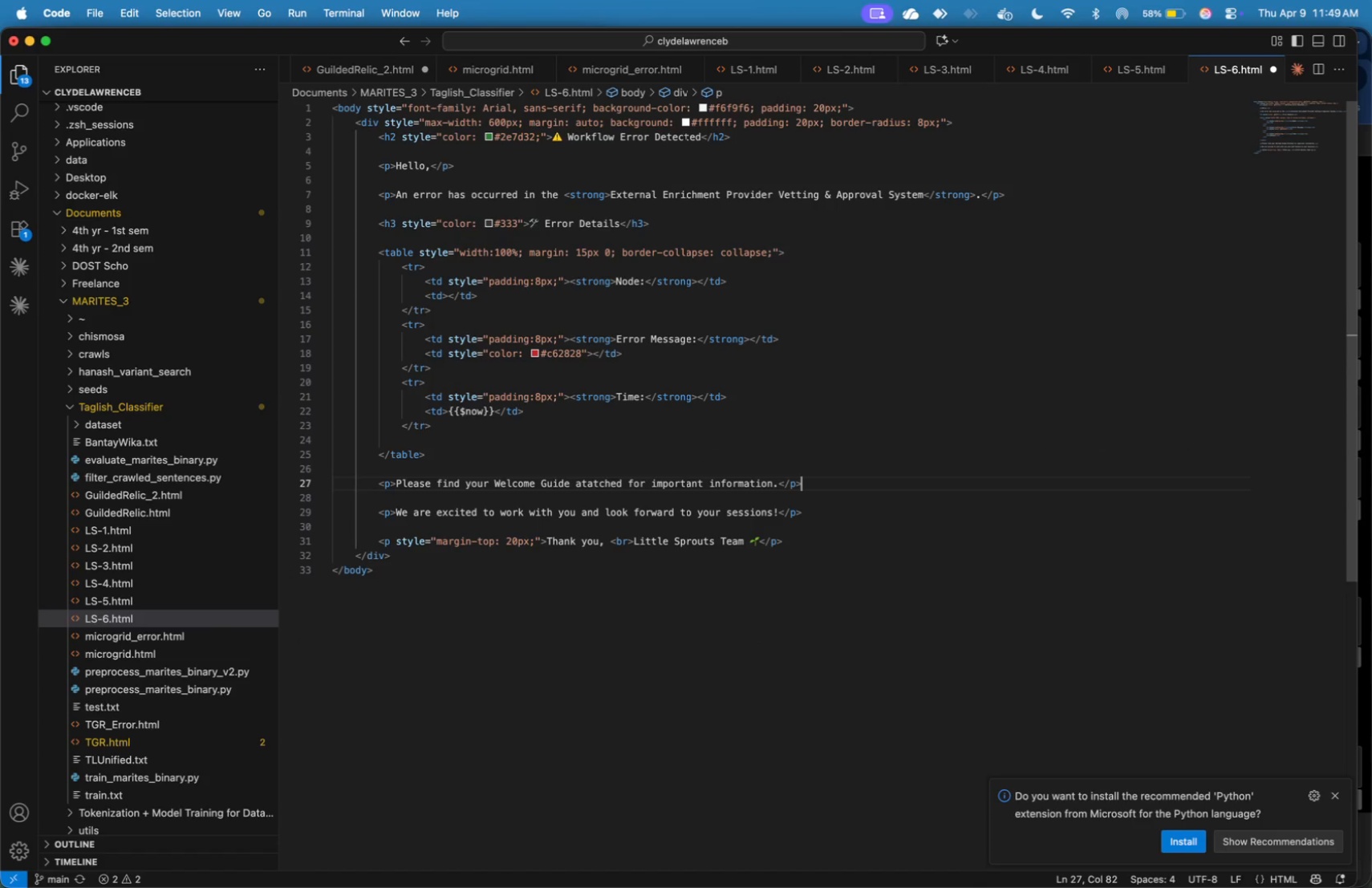 
key(Shift+ShiftLeft)
 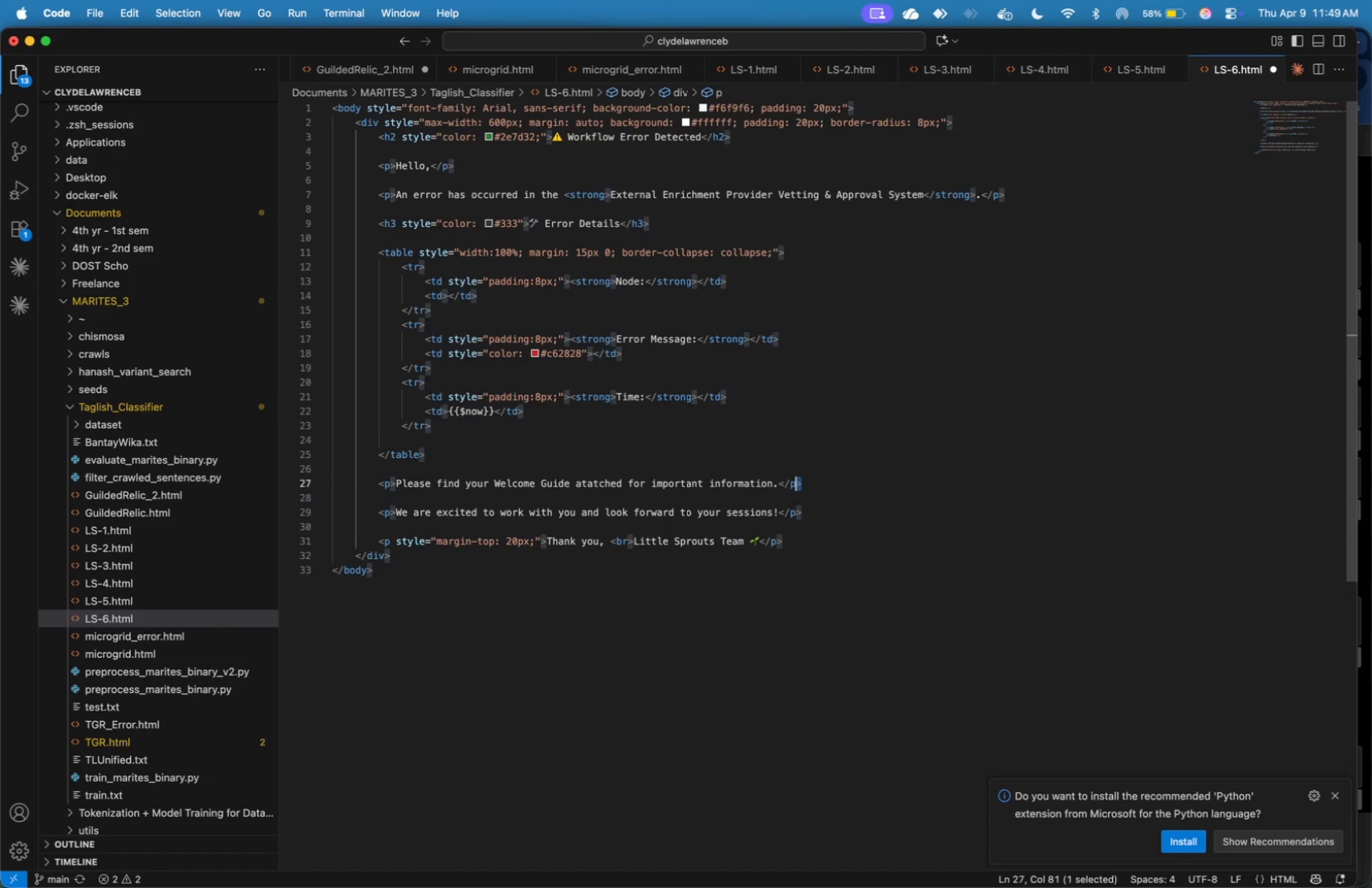 
key(Shift+ArrowLeft)
 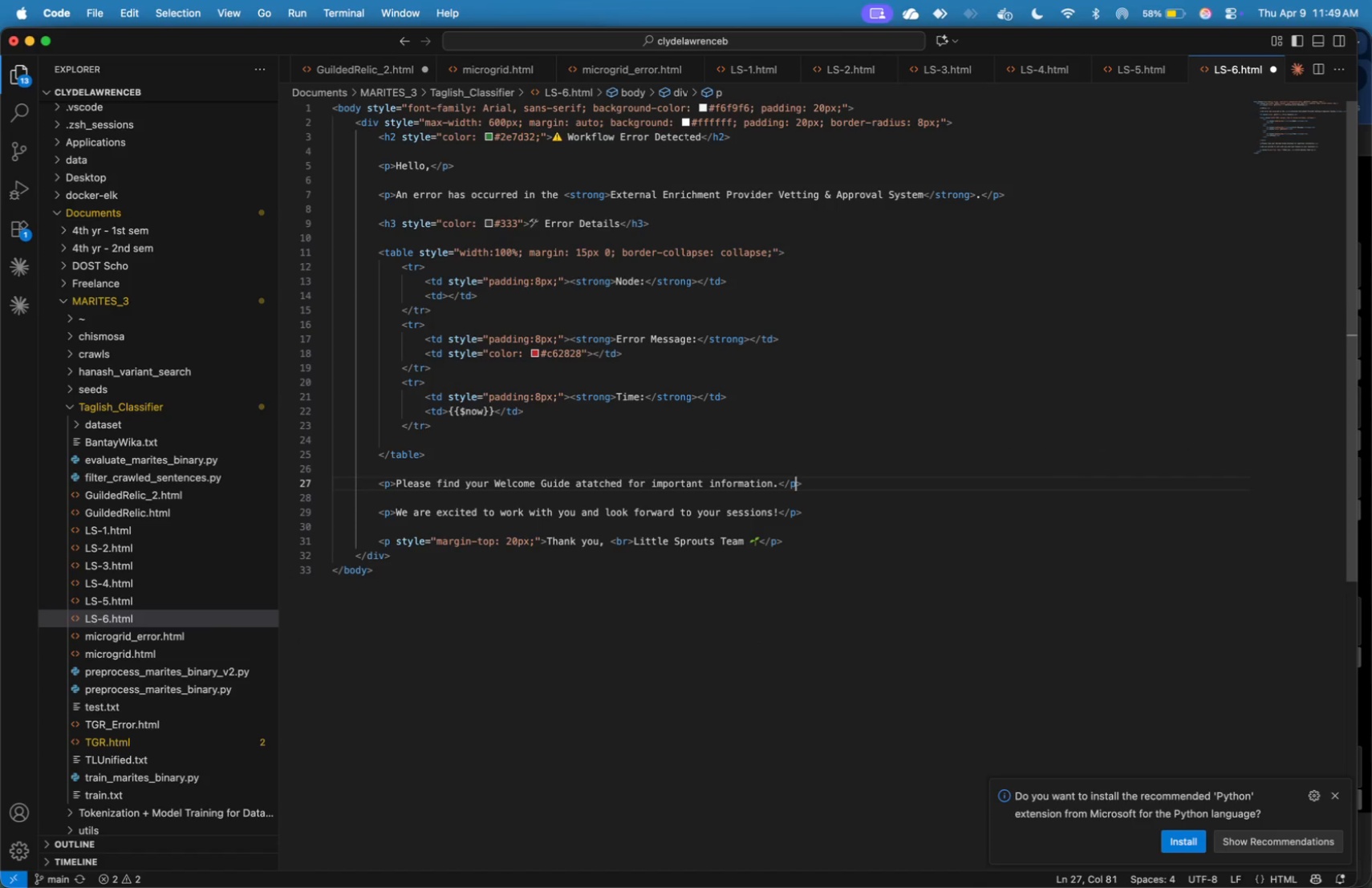 
key(ArrowLeft)
 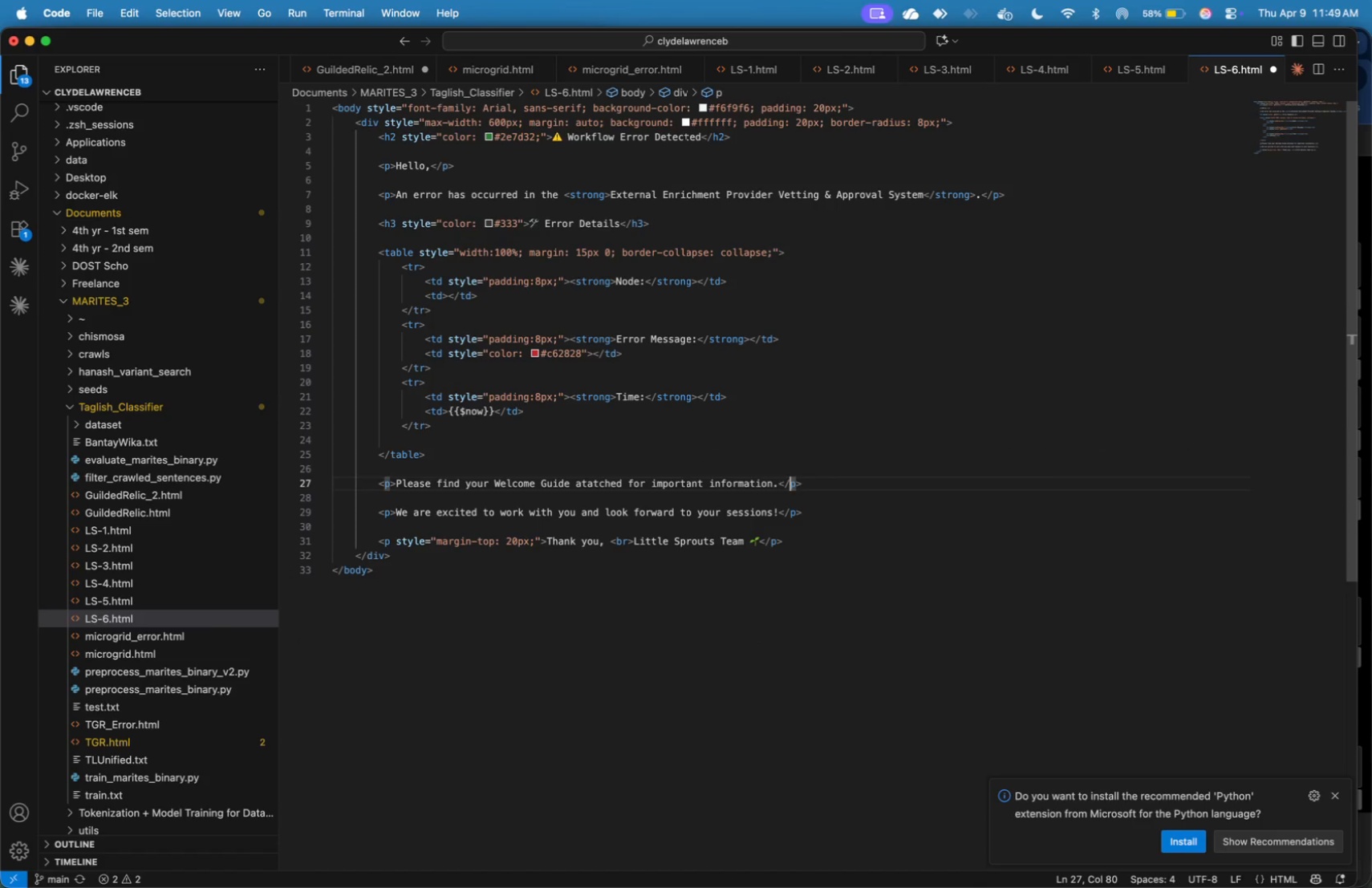 
key(ArrowLeft)
 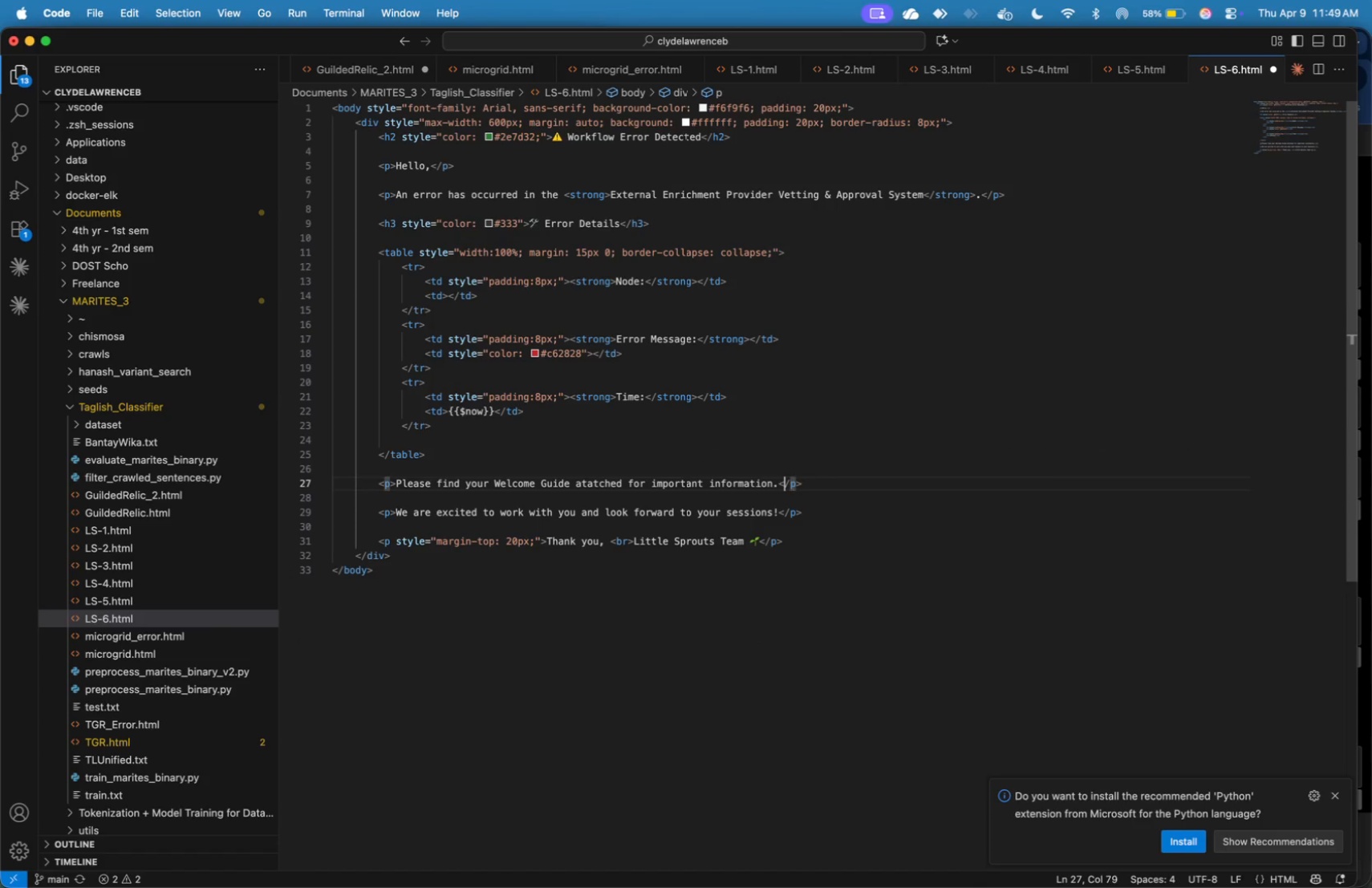 
key(ArrowLeft)
 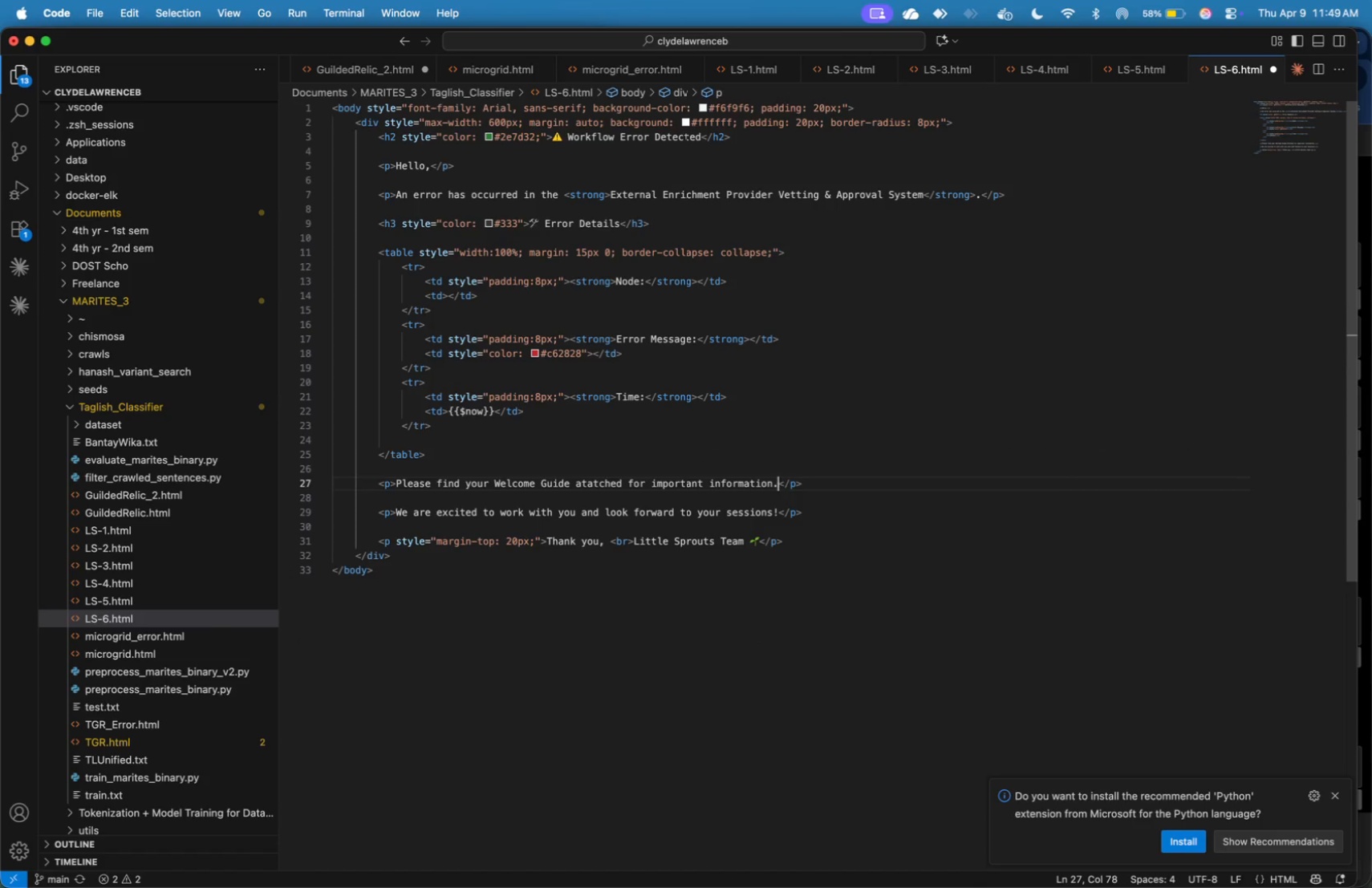 
key(ArrowLeft)
 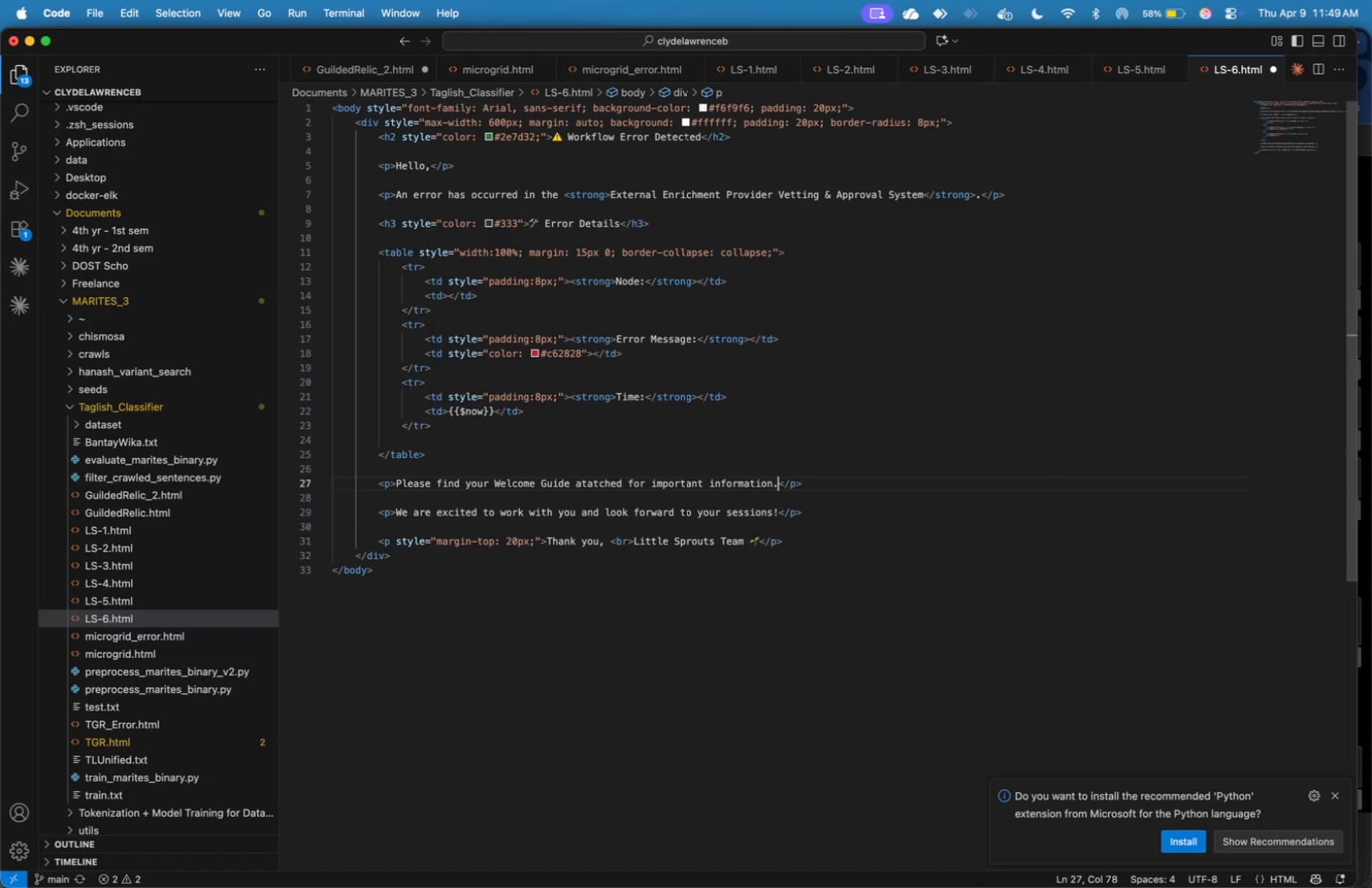 
key(ArrowLeft)
 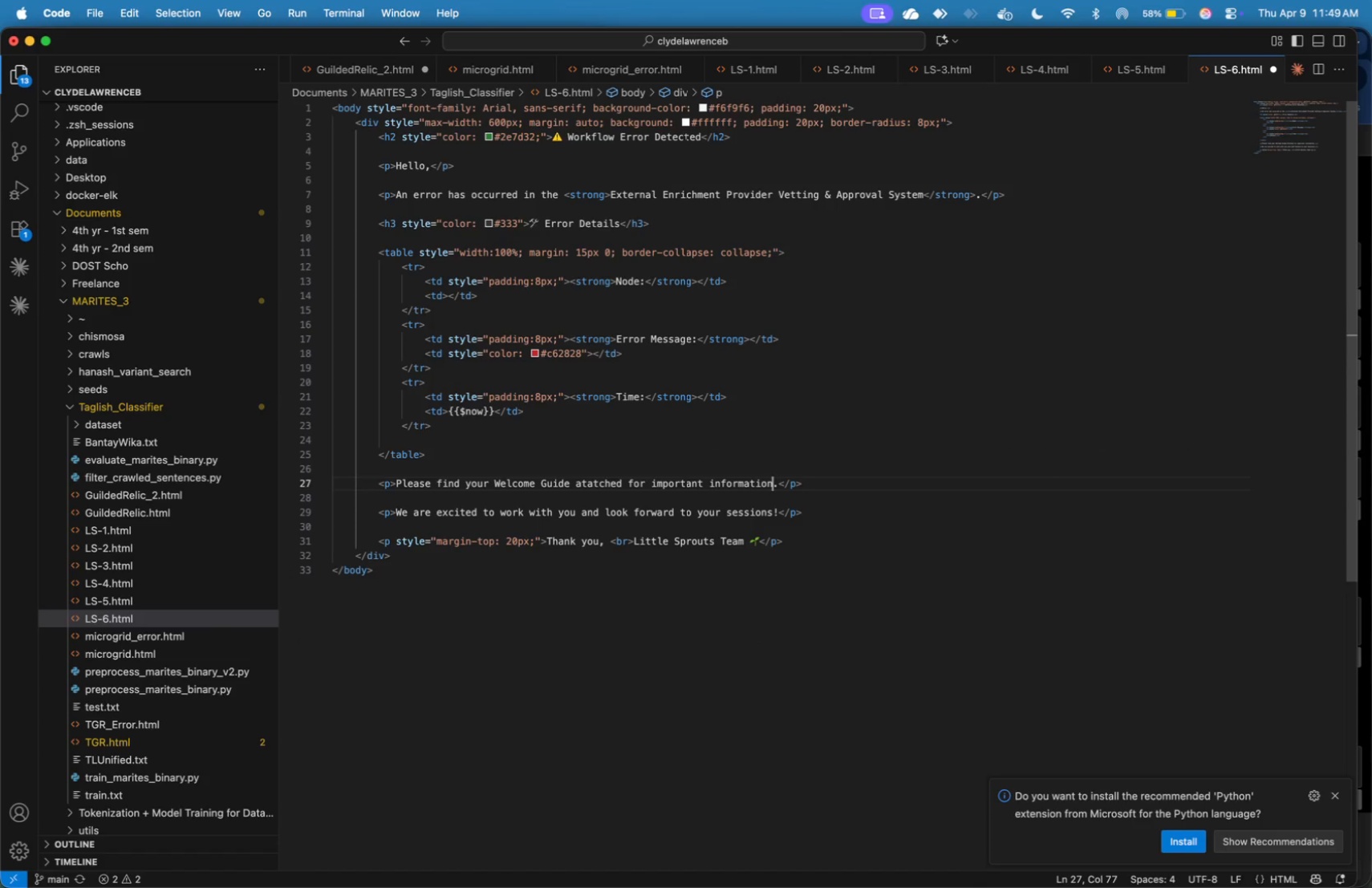 
key(ArrowRight)
 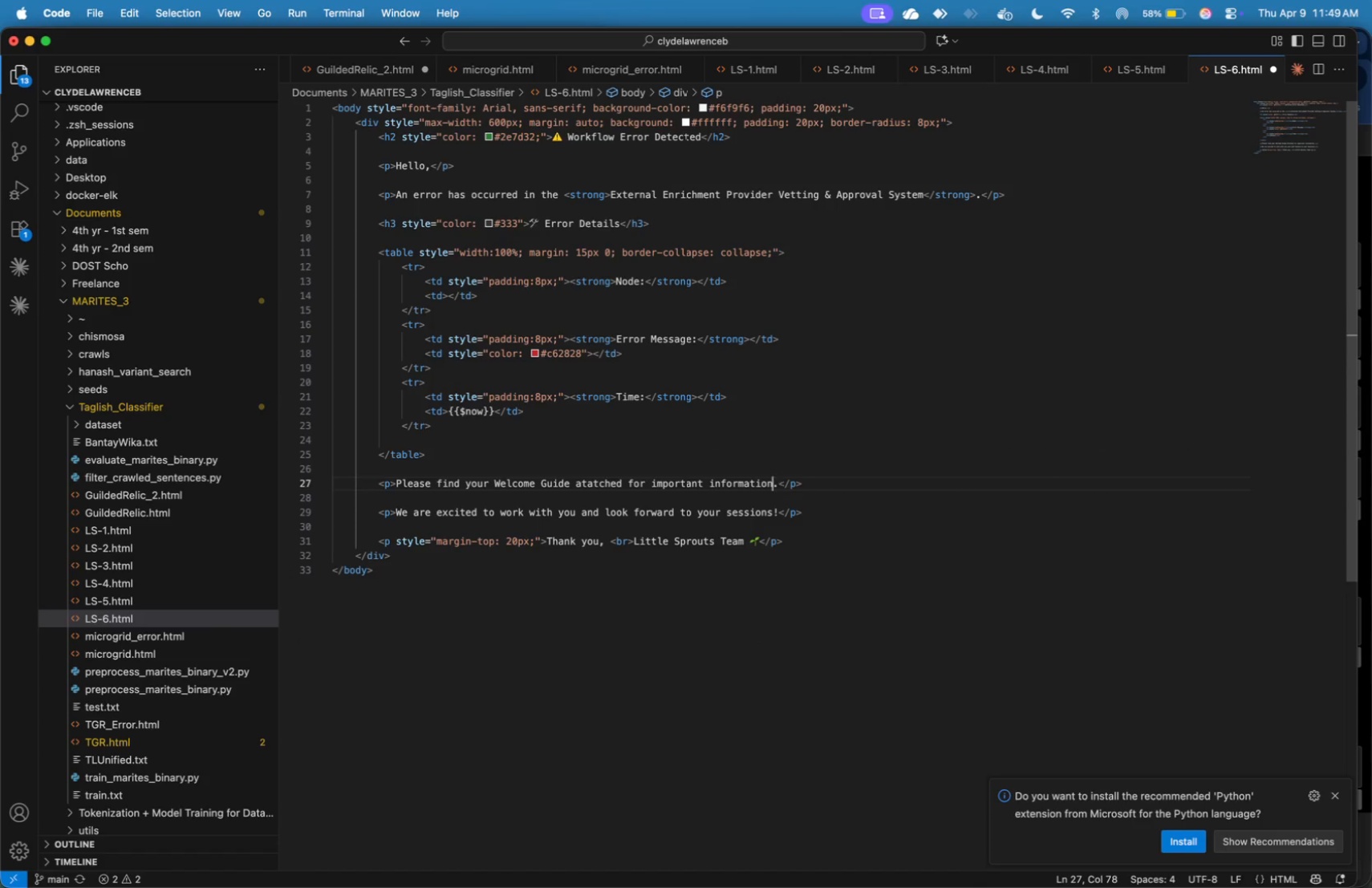 
key(ArrowLeft)
 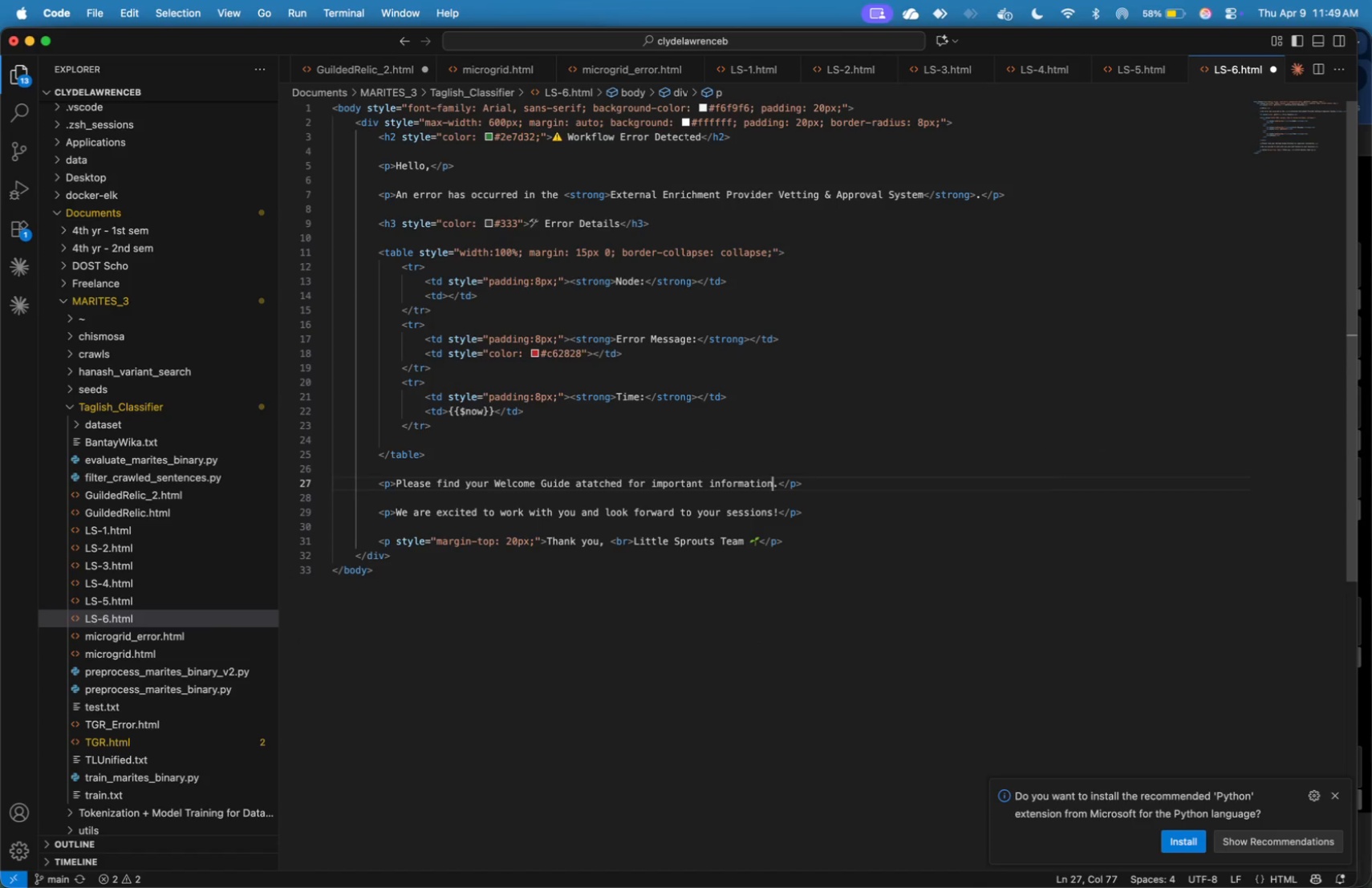 
hold_key(key=ArrowLeft, duration=1.5)
 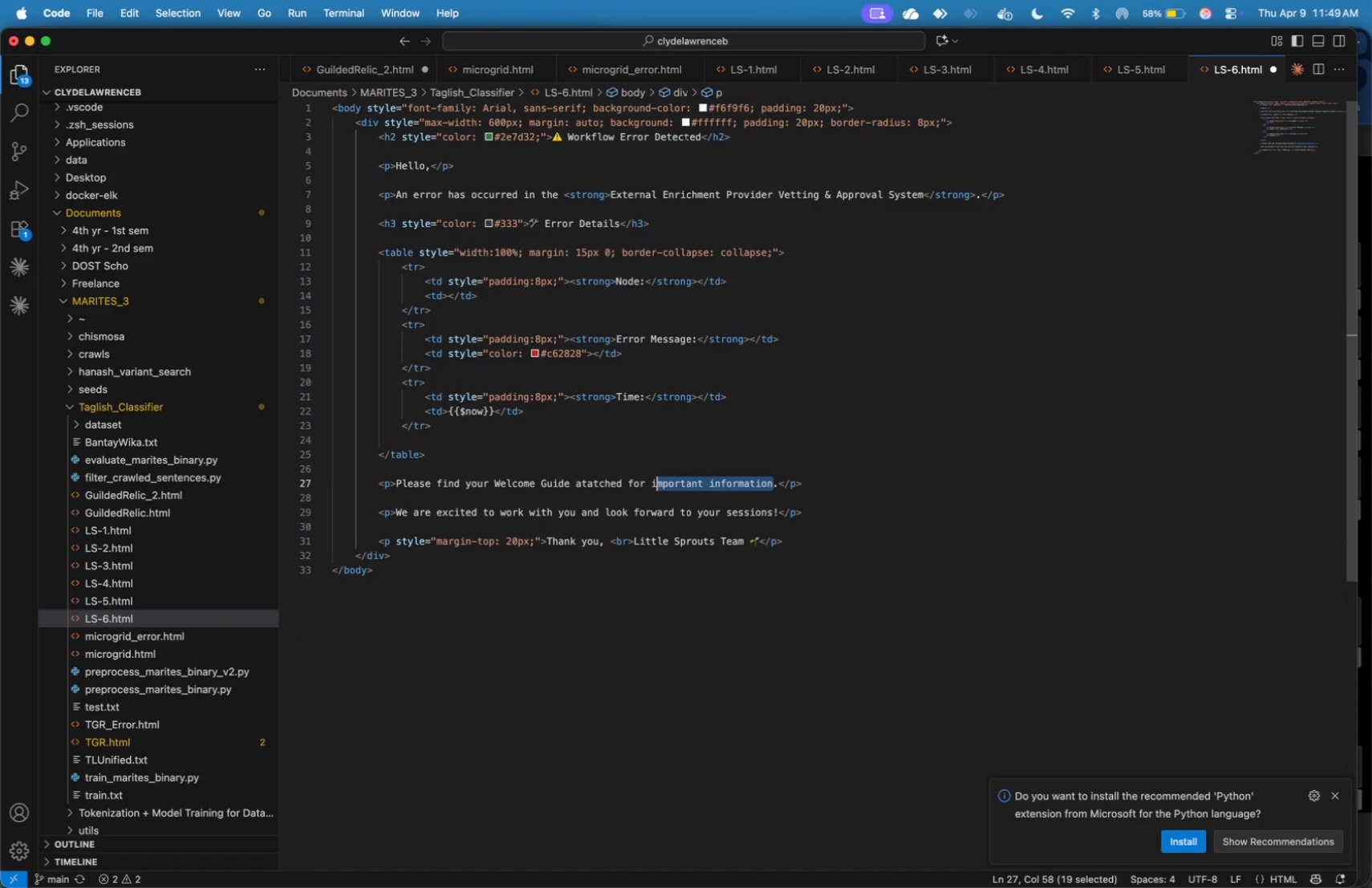 
hold_key(key=ArrowLeft, duration=1.51)
 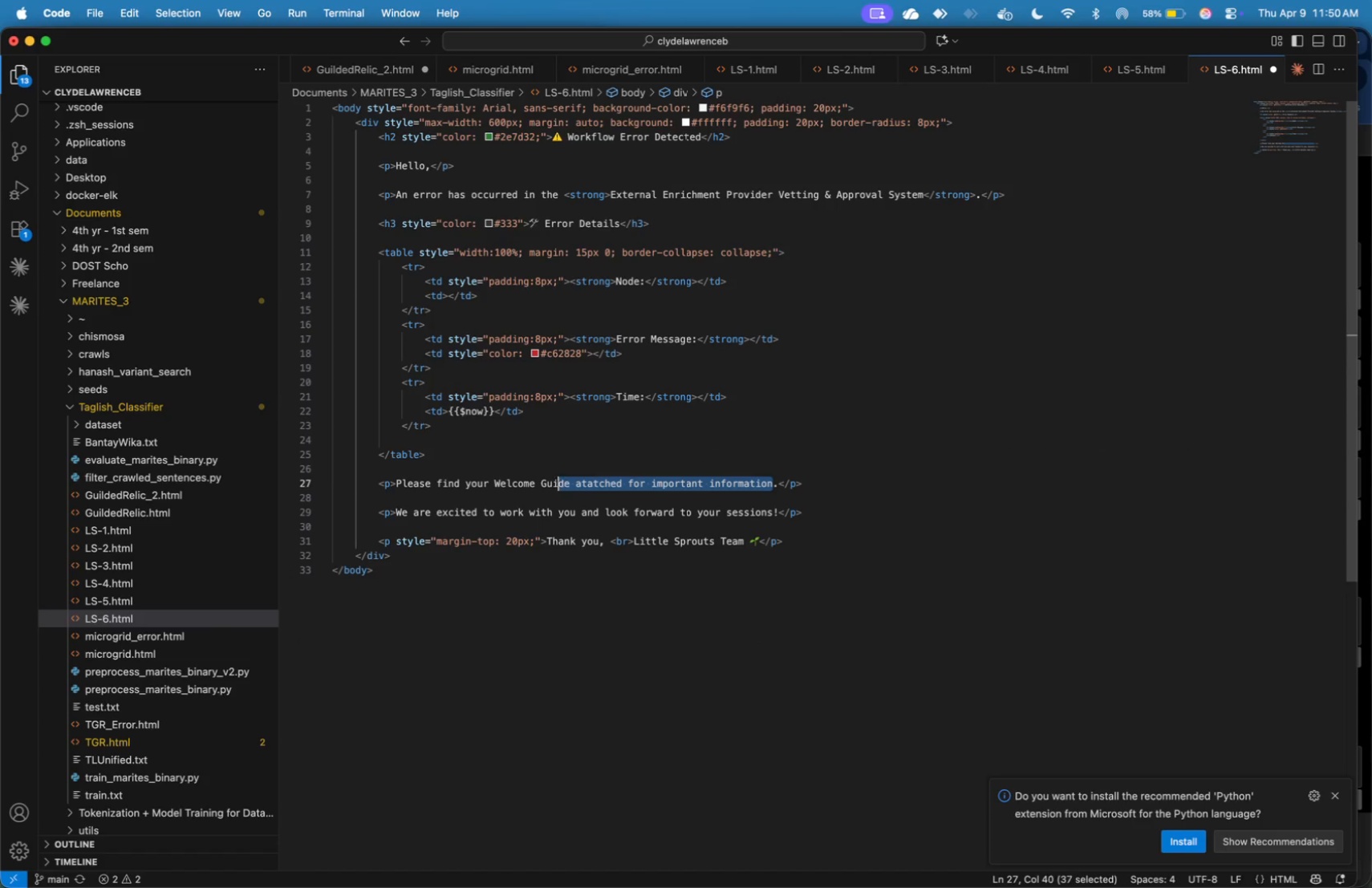 
hold_key(key=ArrowLeft, duration=1.51)
 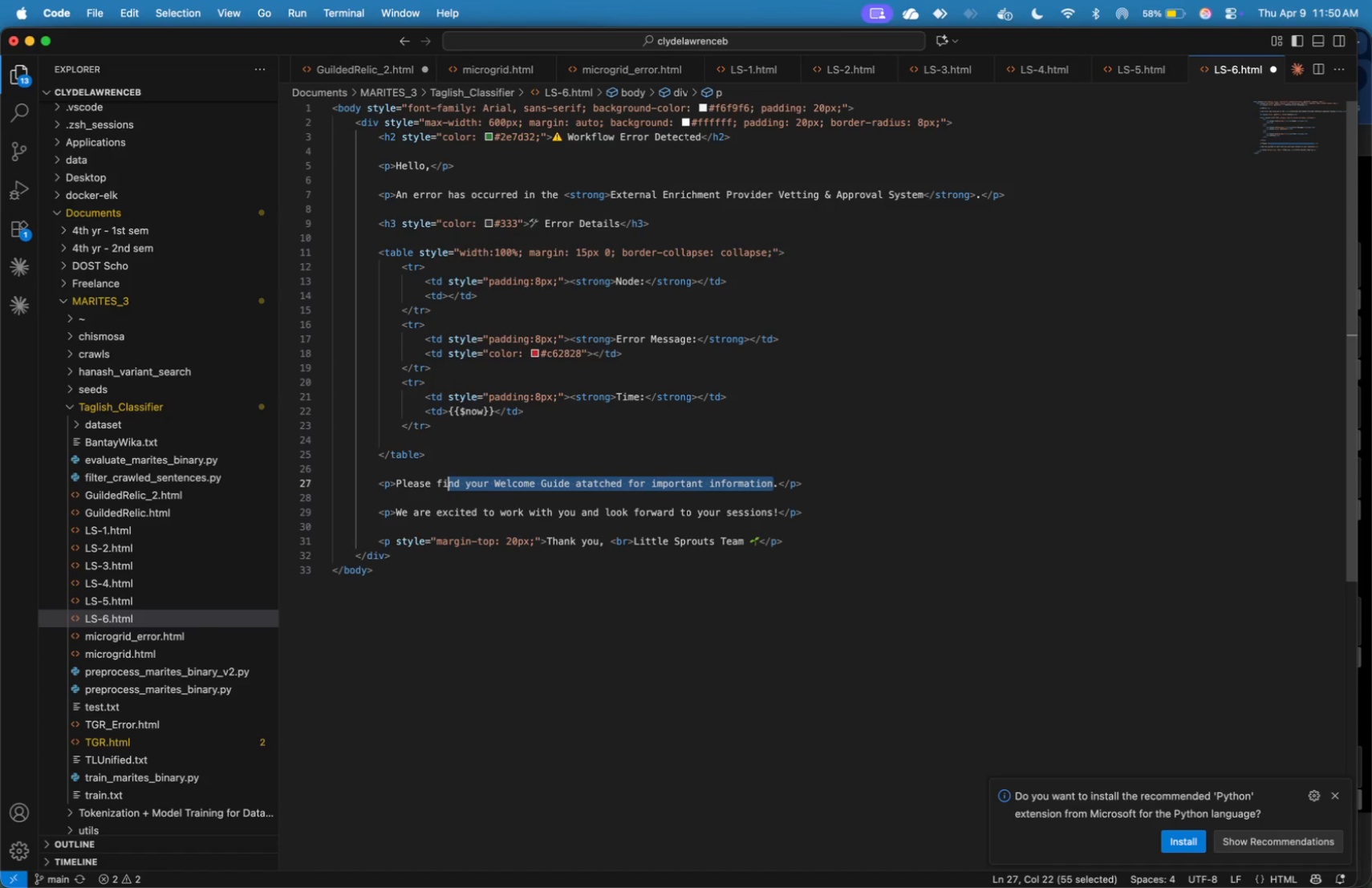 
hold_key(key=ArrowLeft, duration=0.6)
 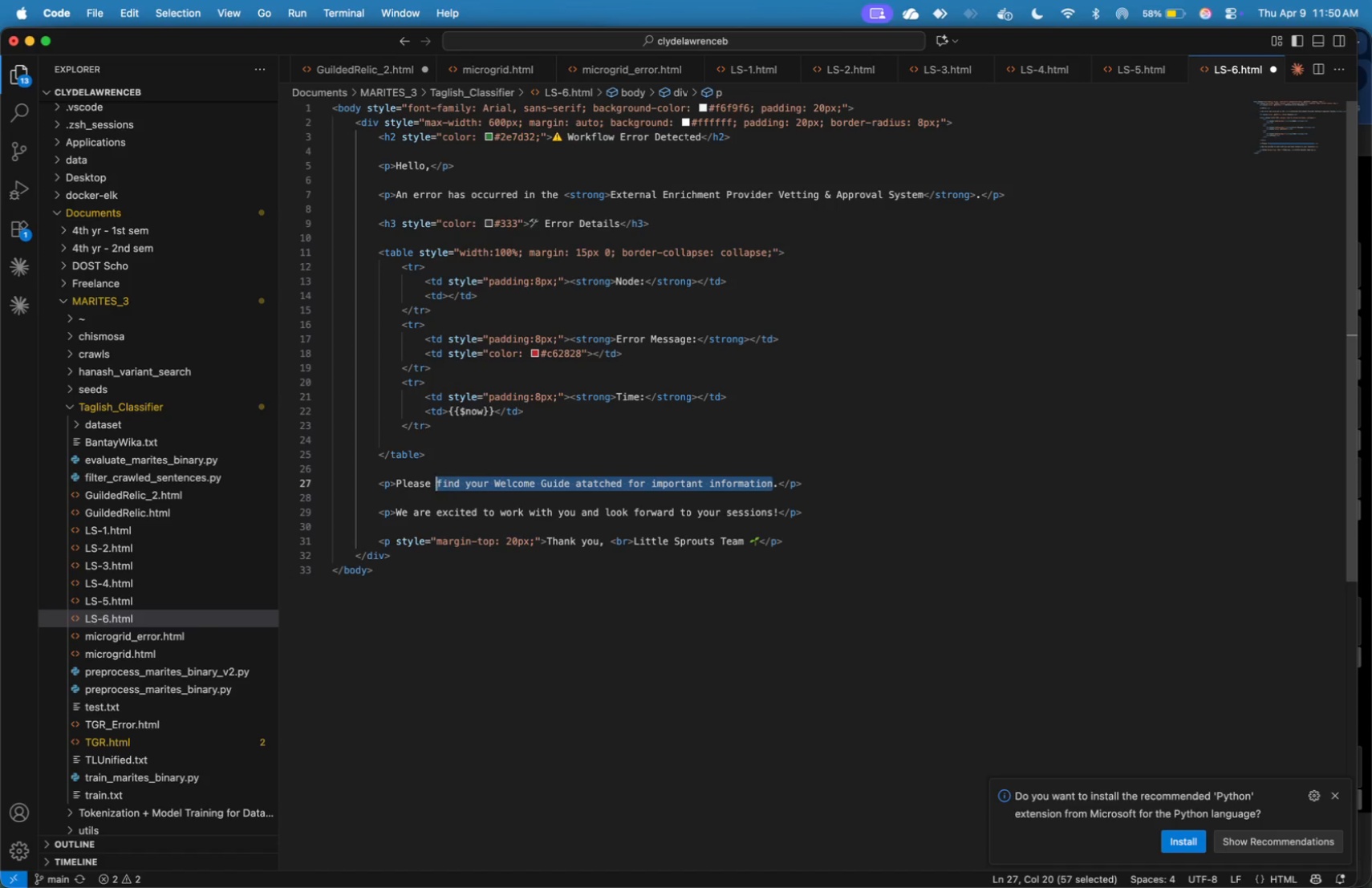 
key(Shift+ArrowLeft)
 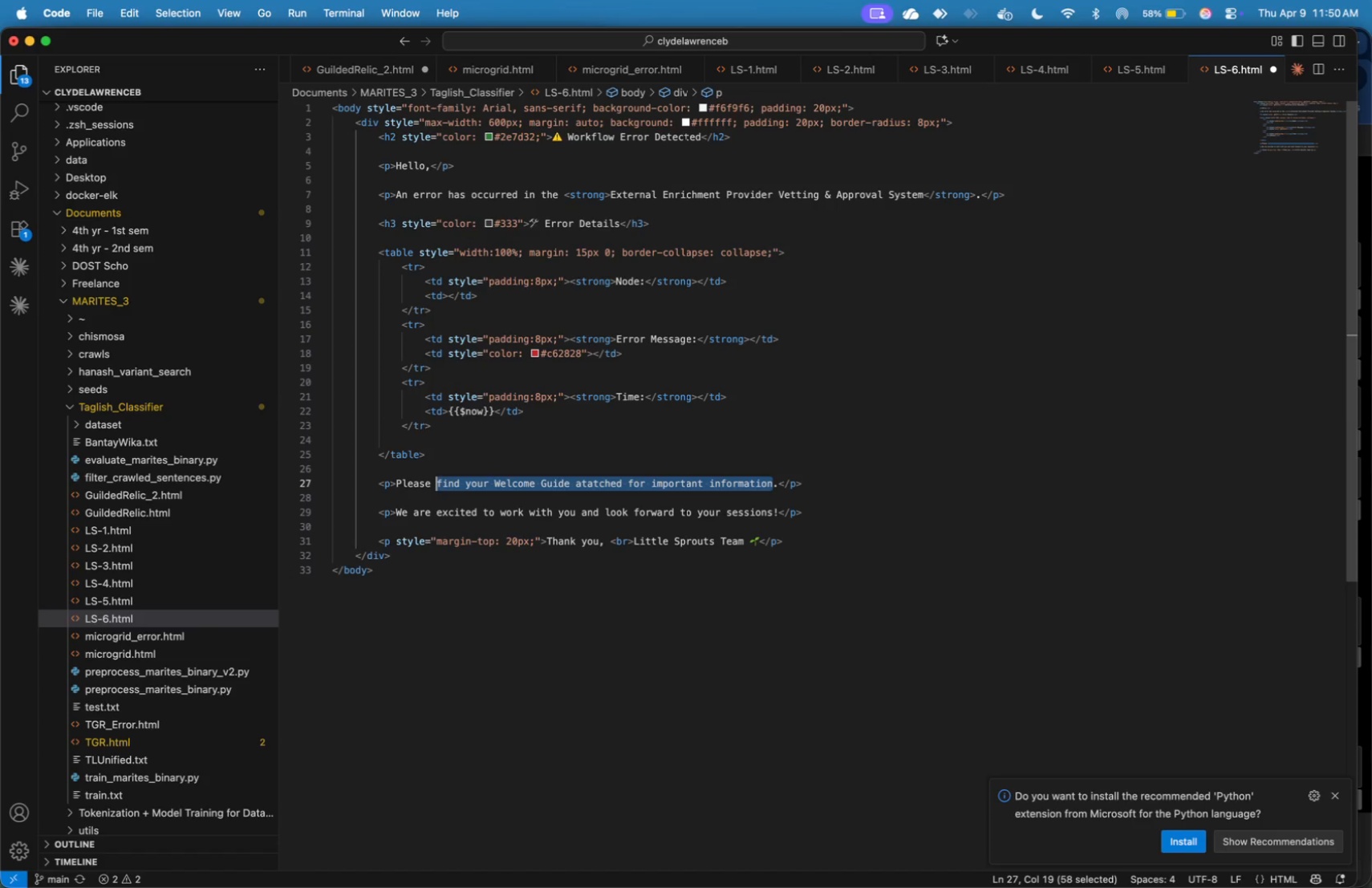 
wait(6.9)
 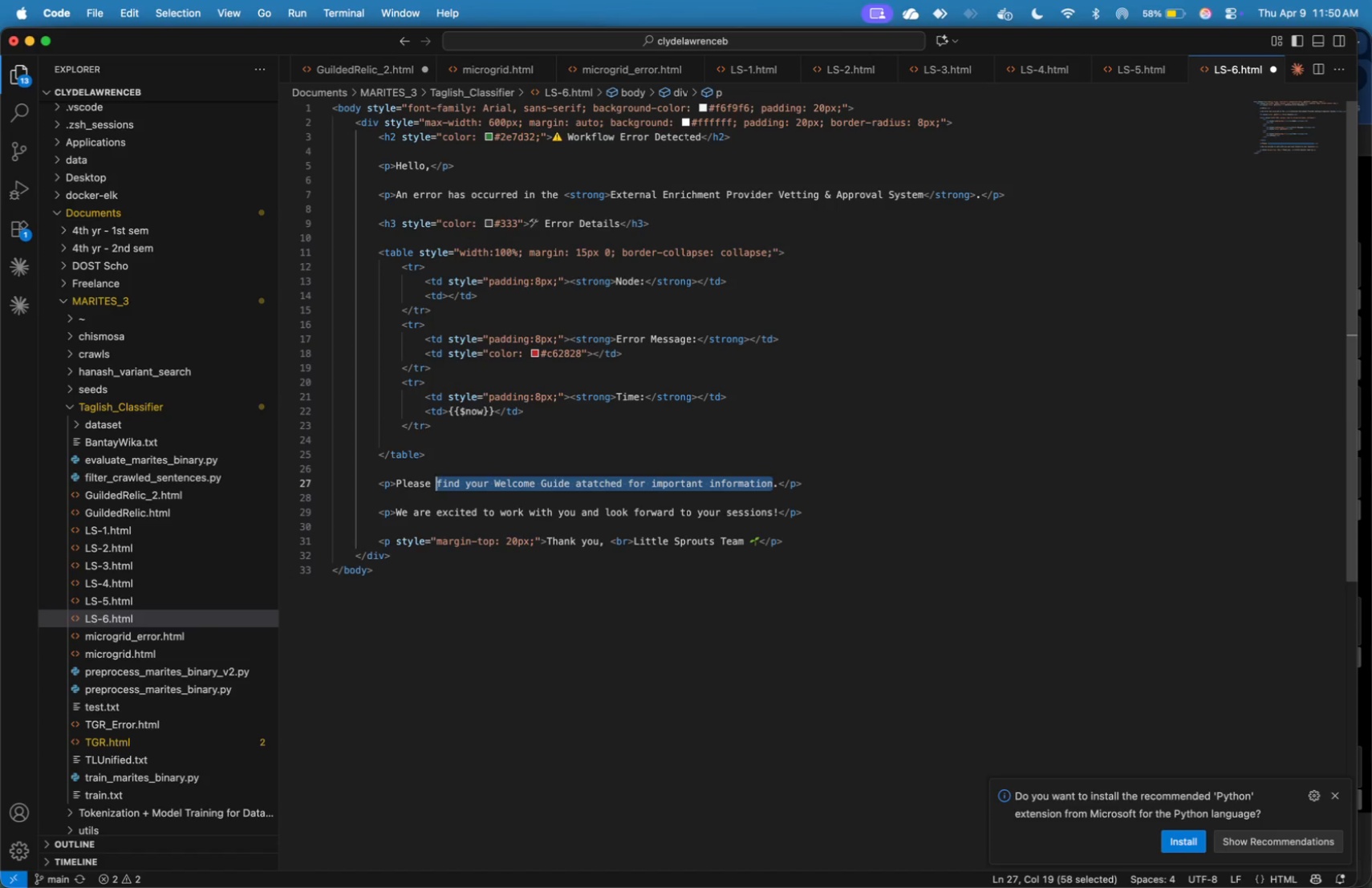 
type(review the workflow execution)
 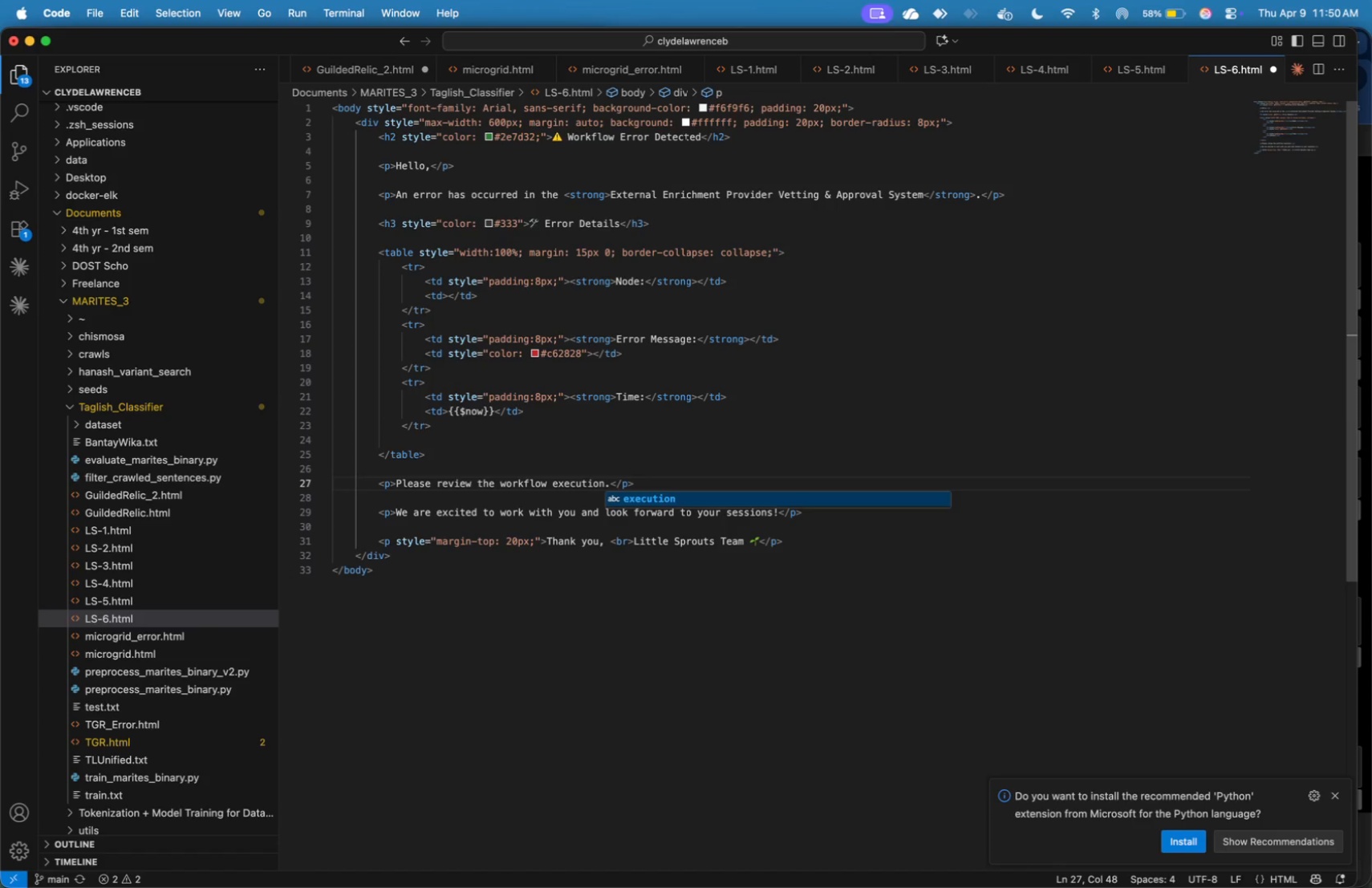 
type( logs and resolve the issue as d)
key(Backspace)
key(Backspace)
type(s)
key(Backspace)
type( soon as possible)
 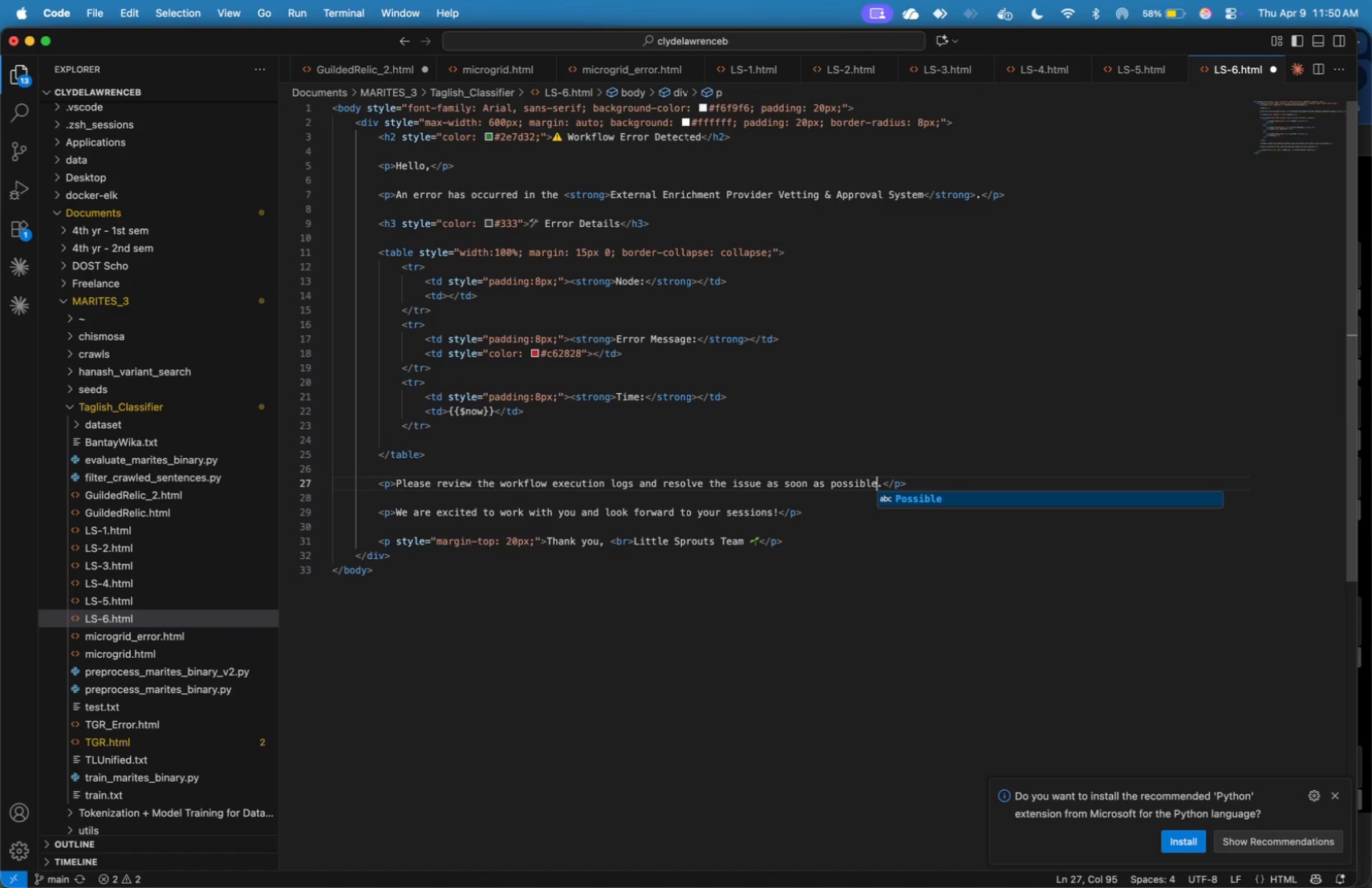 
wait(5.17)
 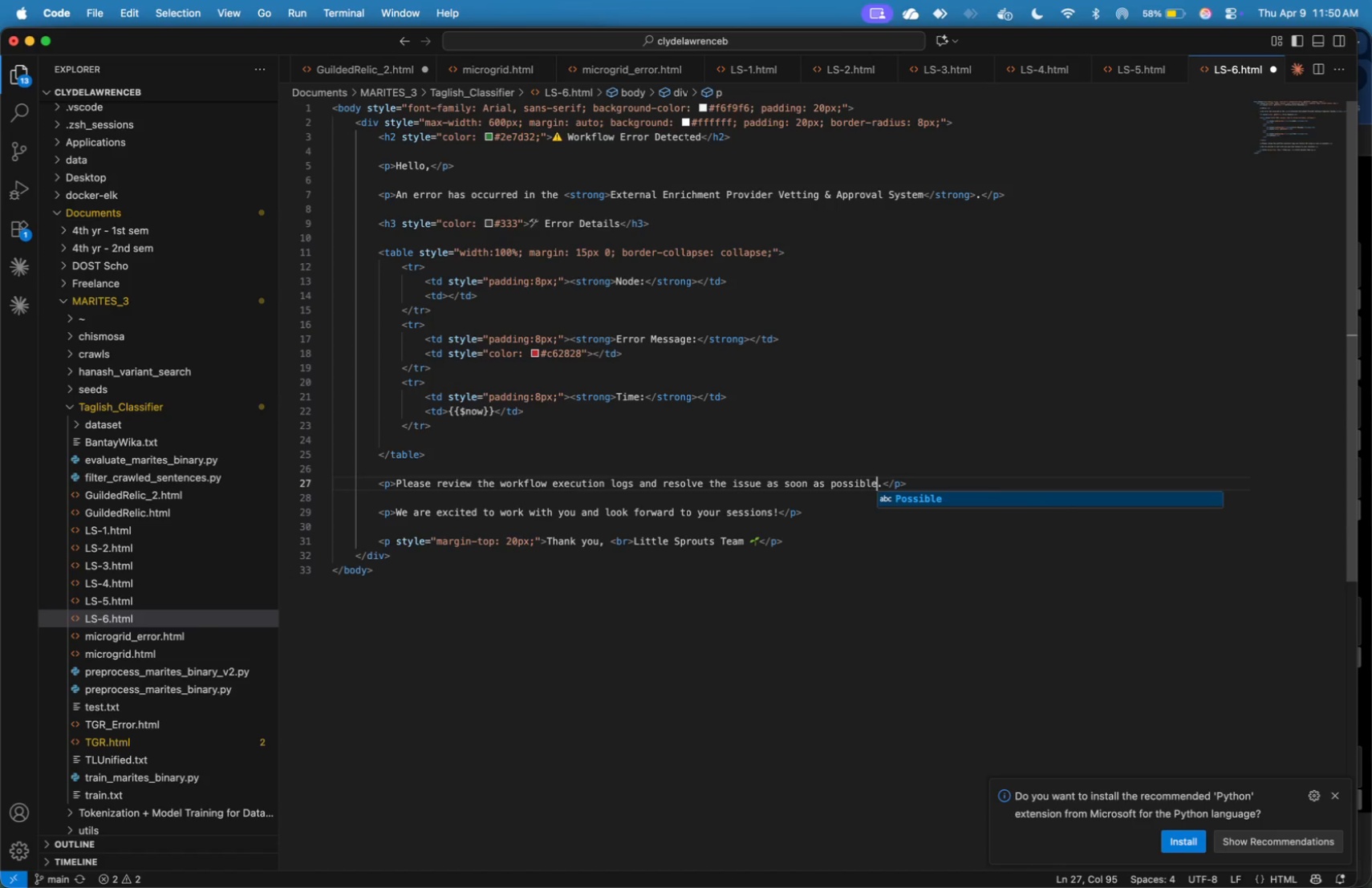 
key(ArrowDown)
 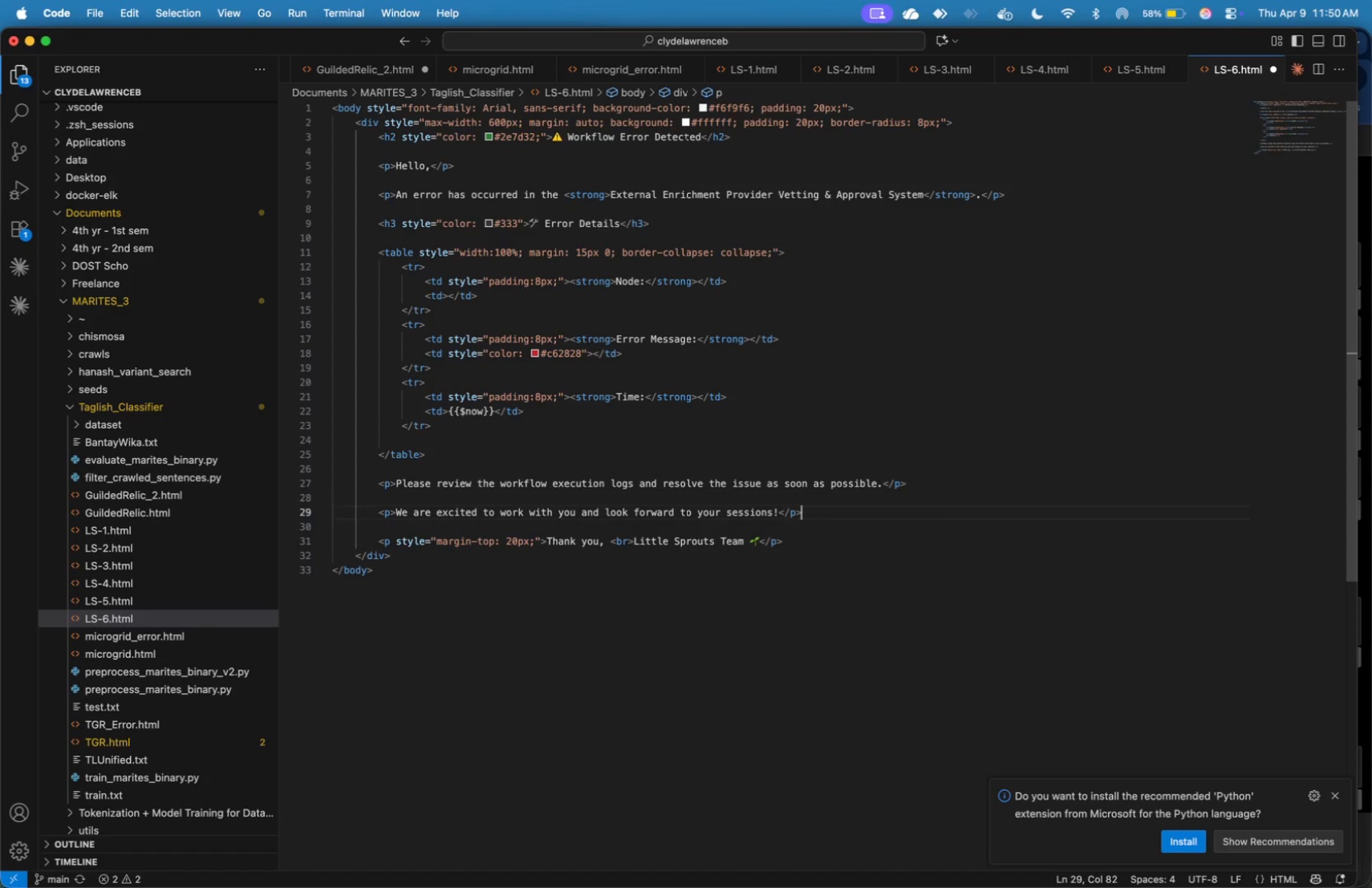 
key(ArrowDown)
 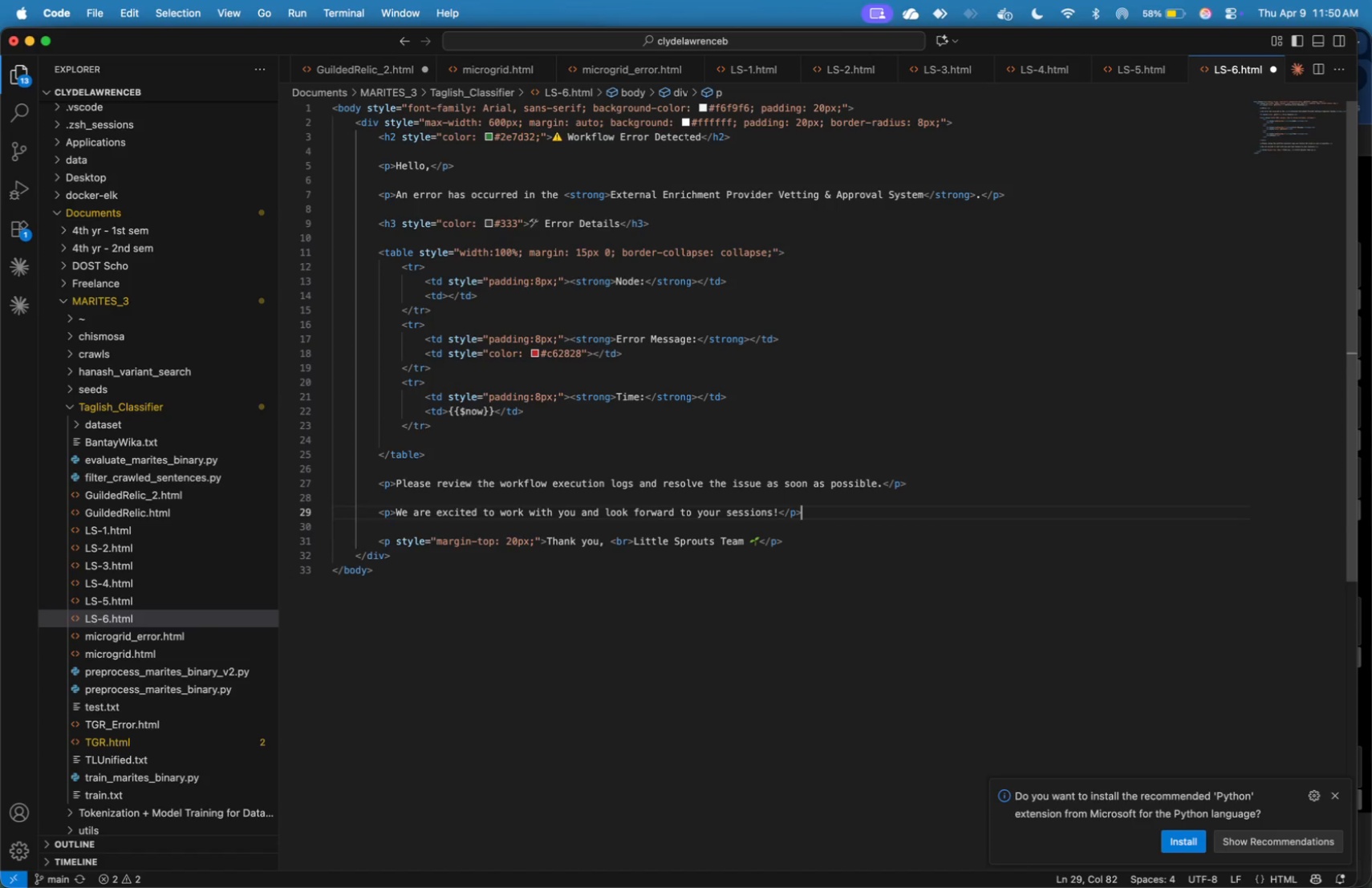 
key(ArrowDown)
 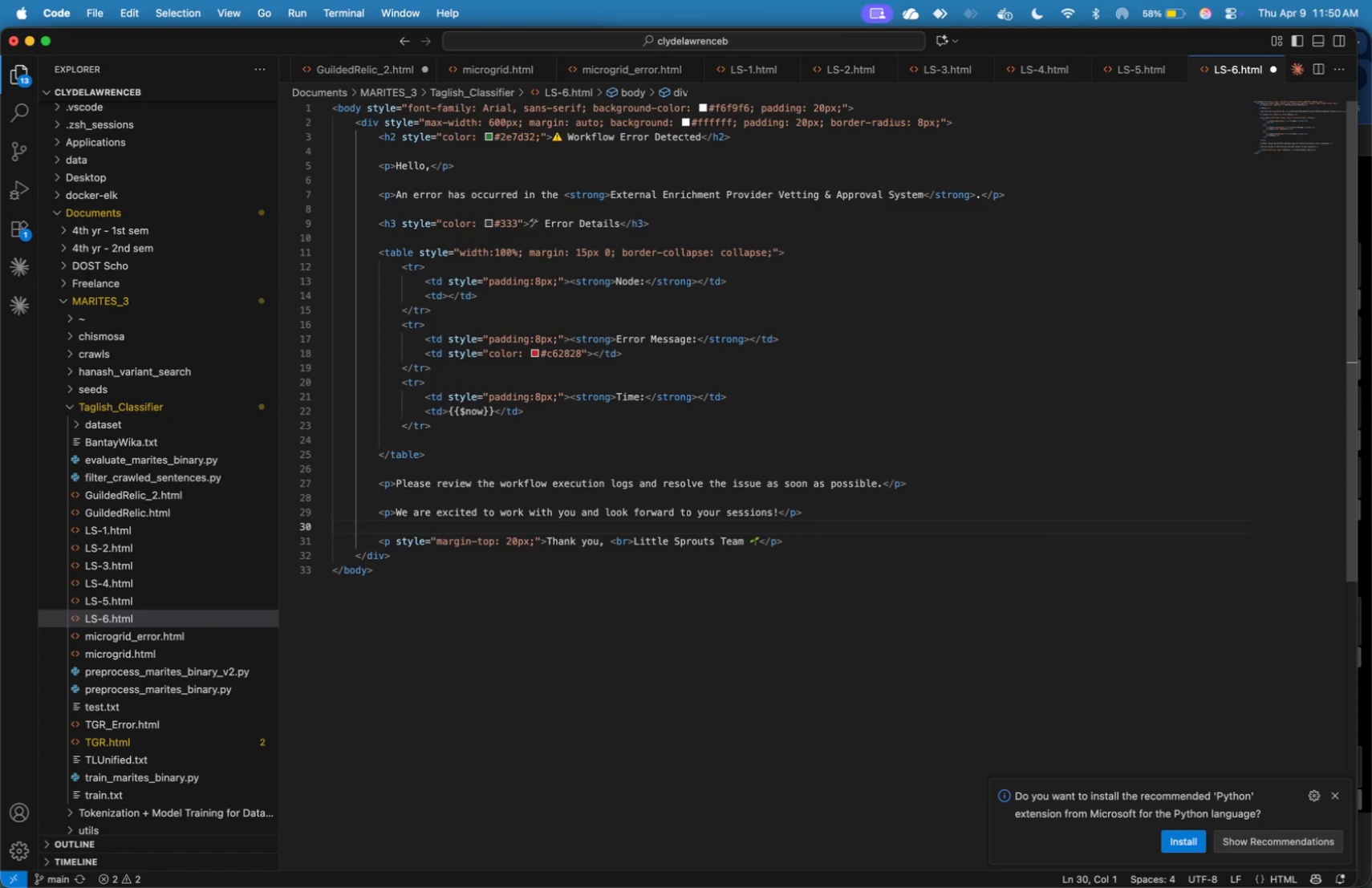 
key(ArrowUp)
 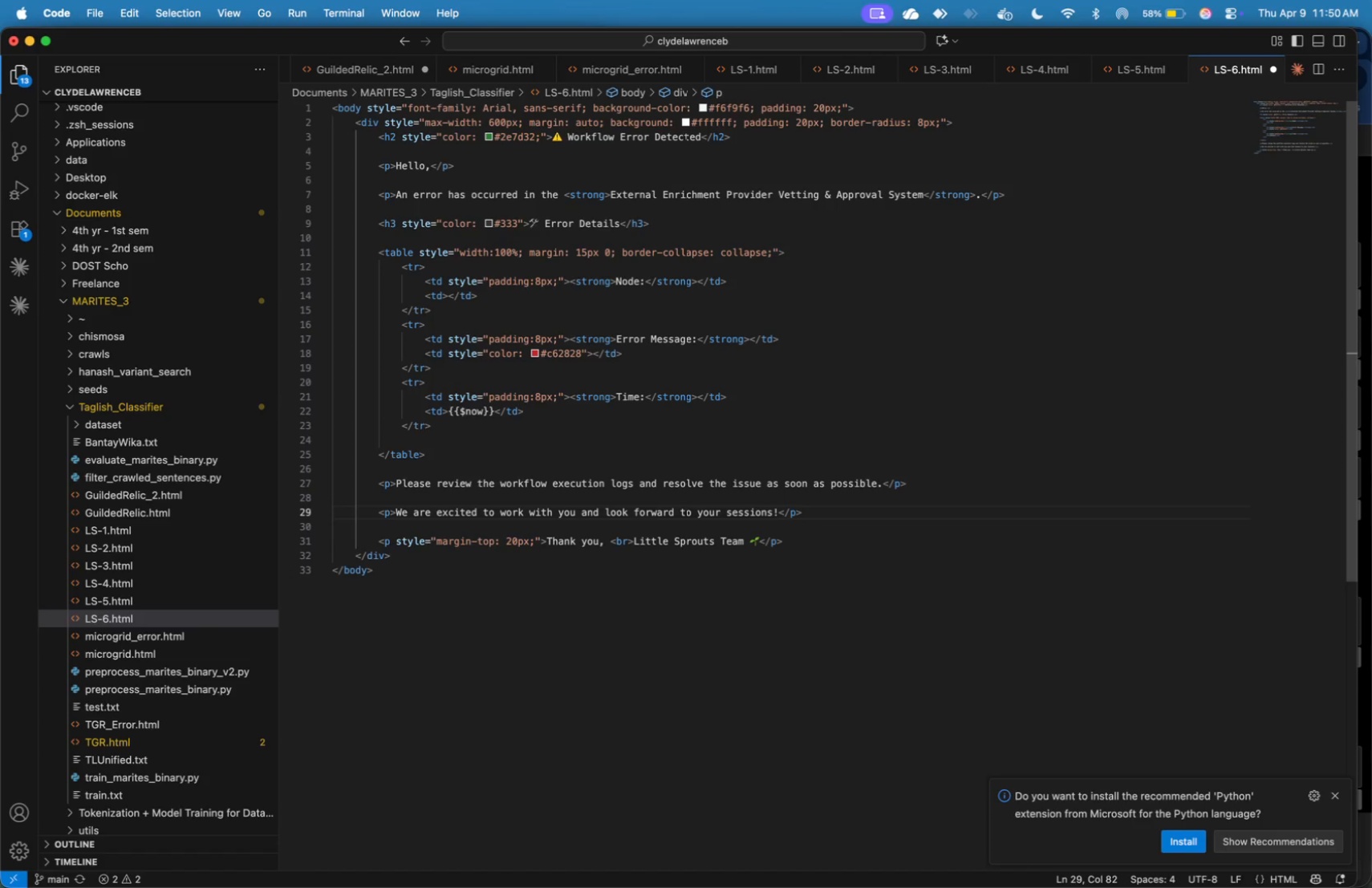 
key(Shift+ArrowUp)
 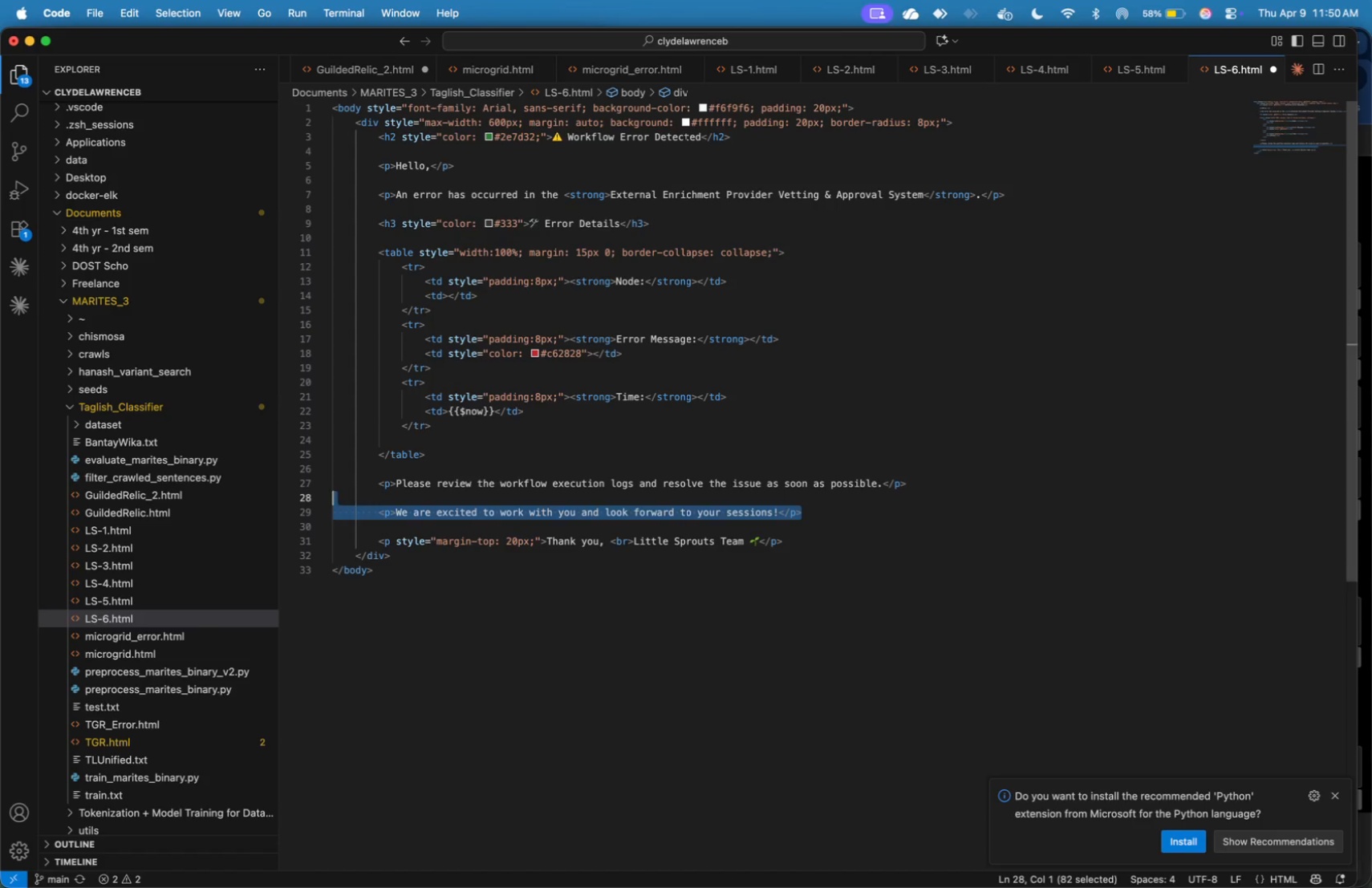 
key(Backslash)
 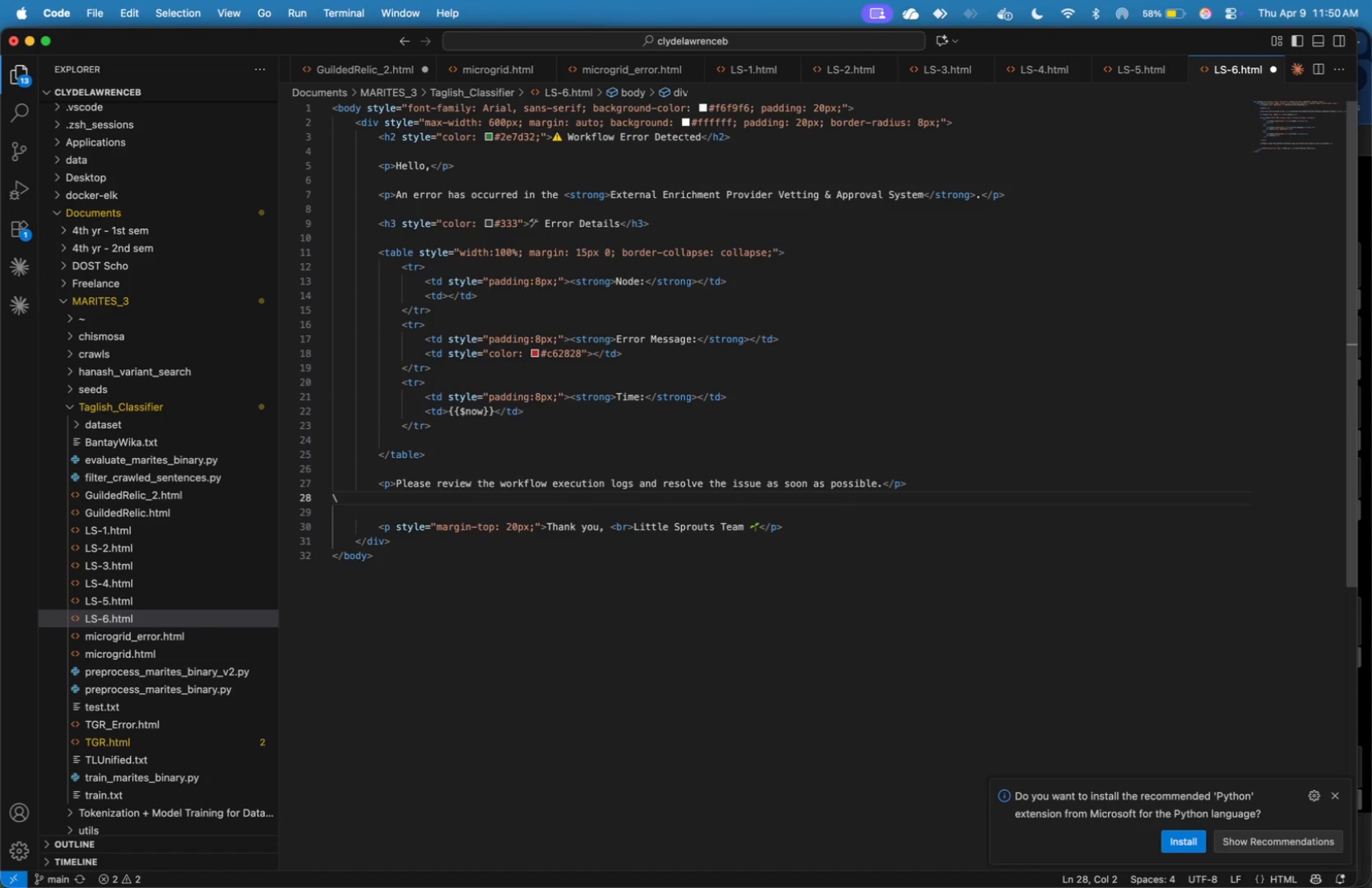 
key(Backspace)
 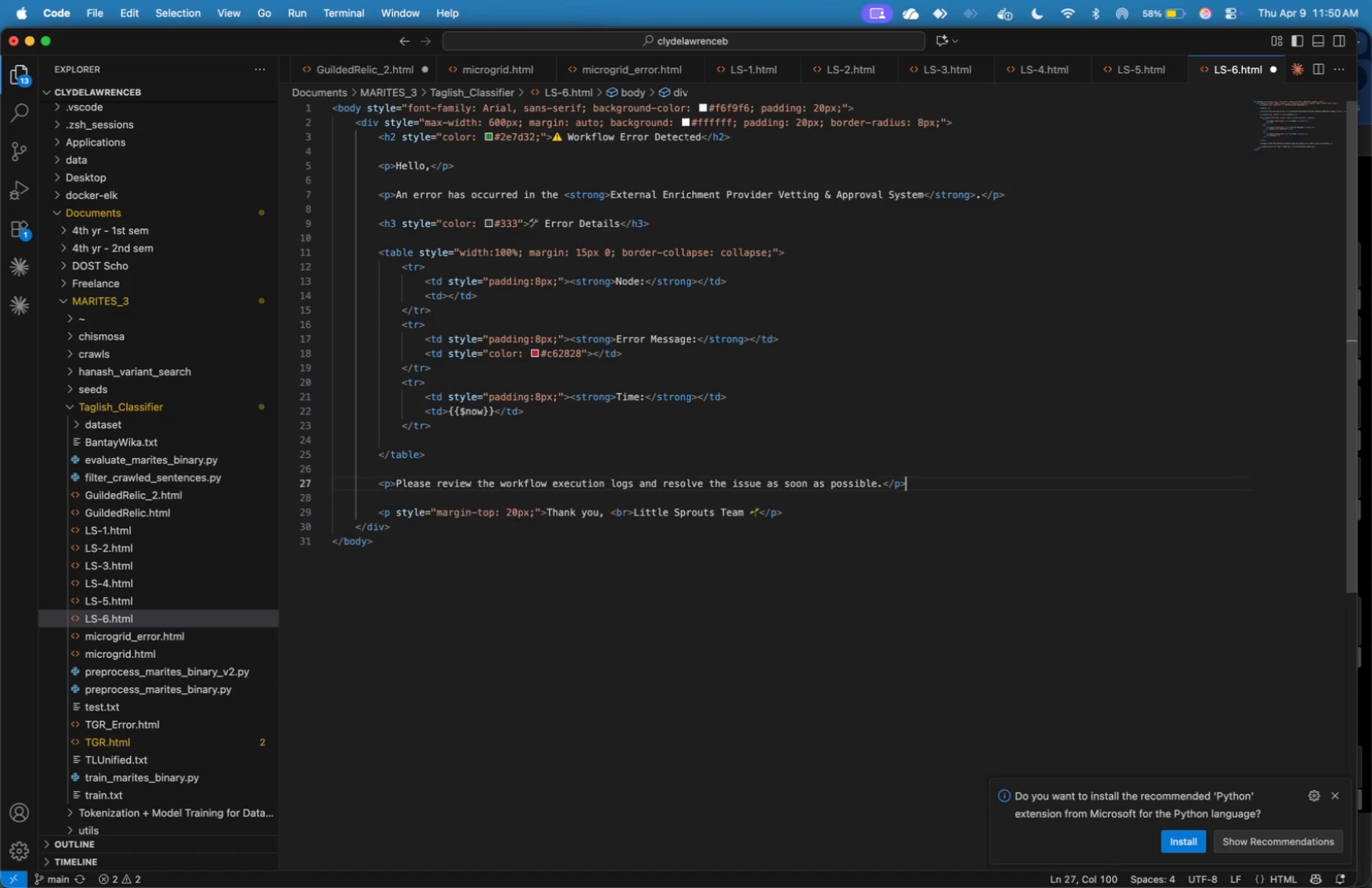 
key(Backspace)
 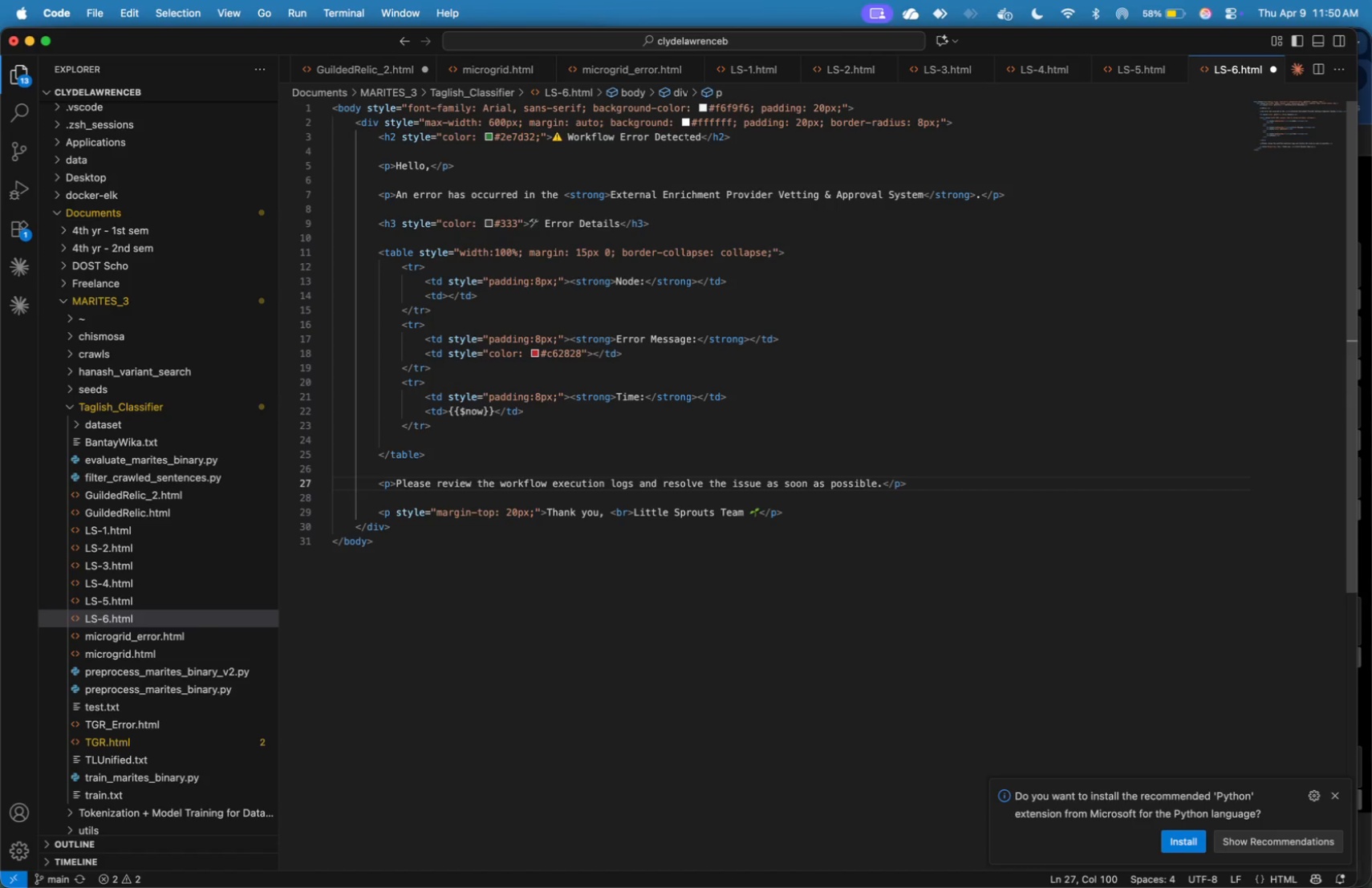 
key(ArrowDown)
 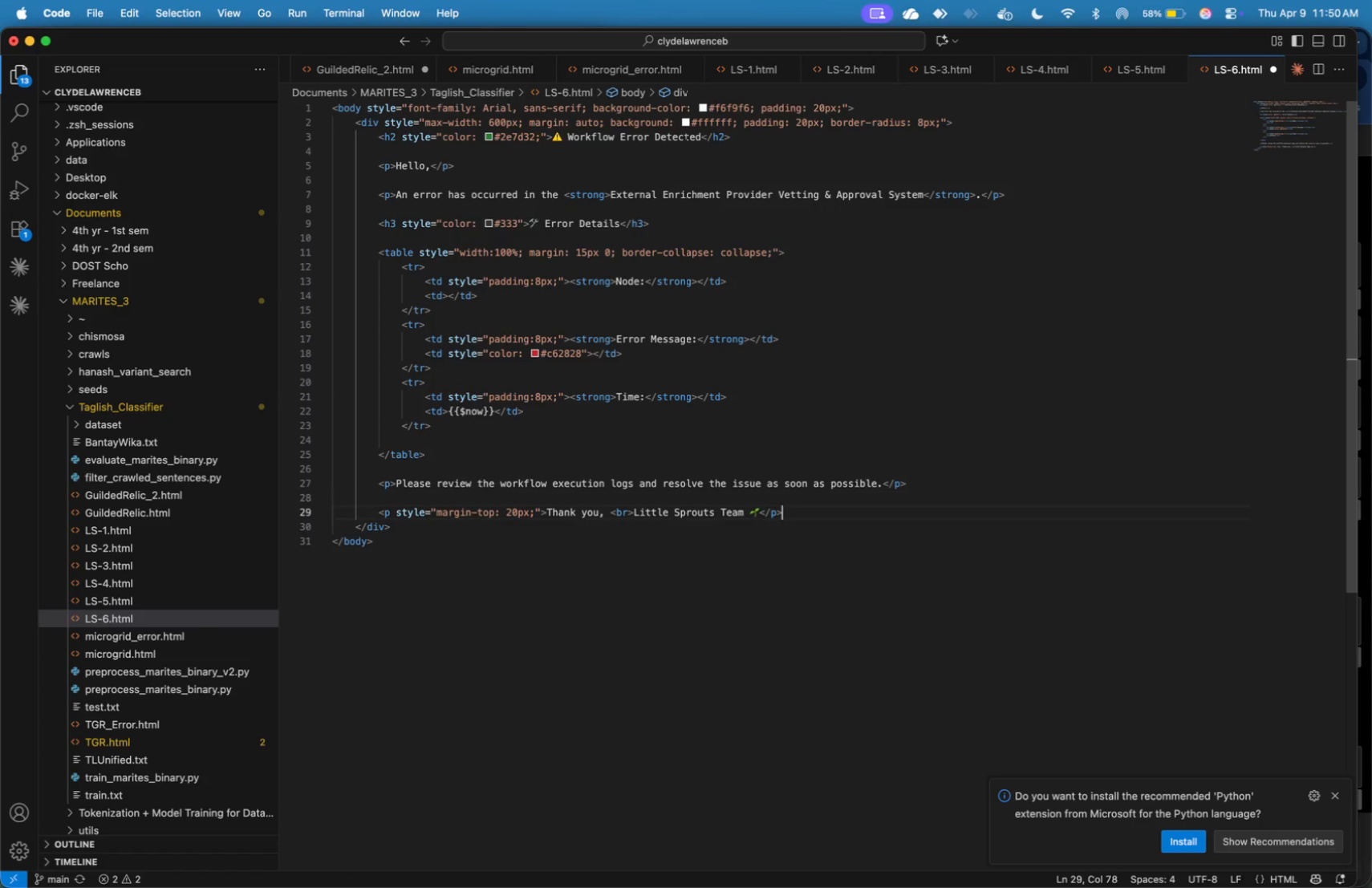 
key(ArrowDown)
 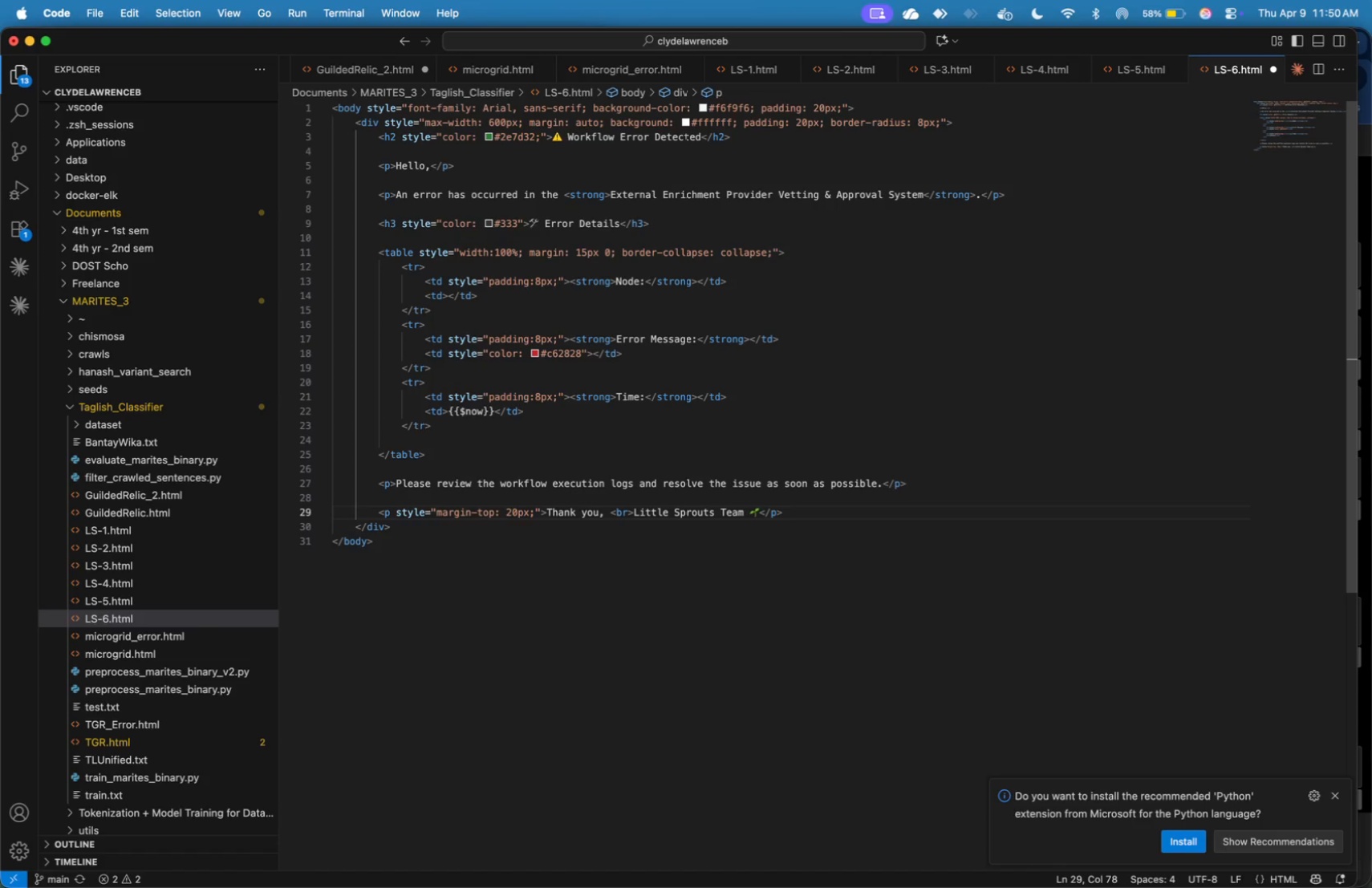 
wait(9.76)
 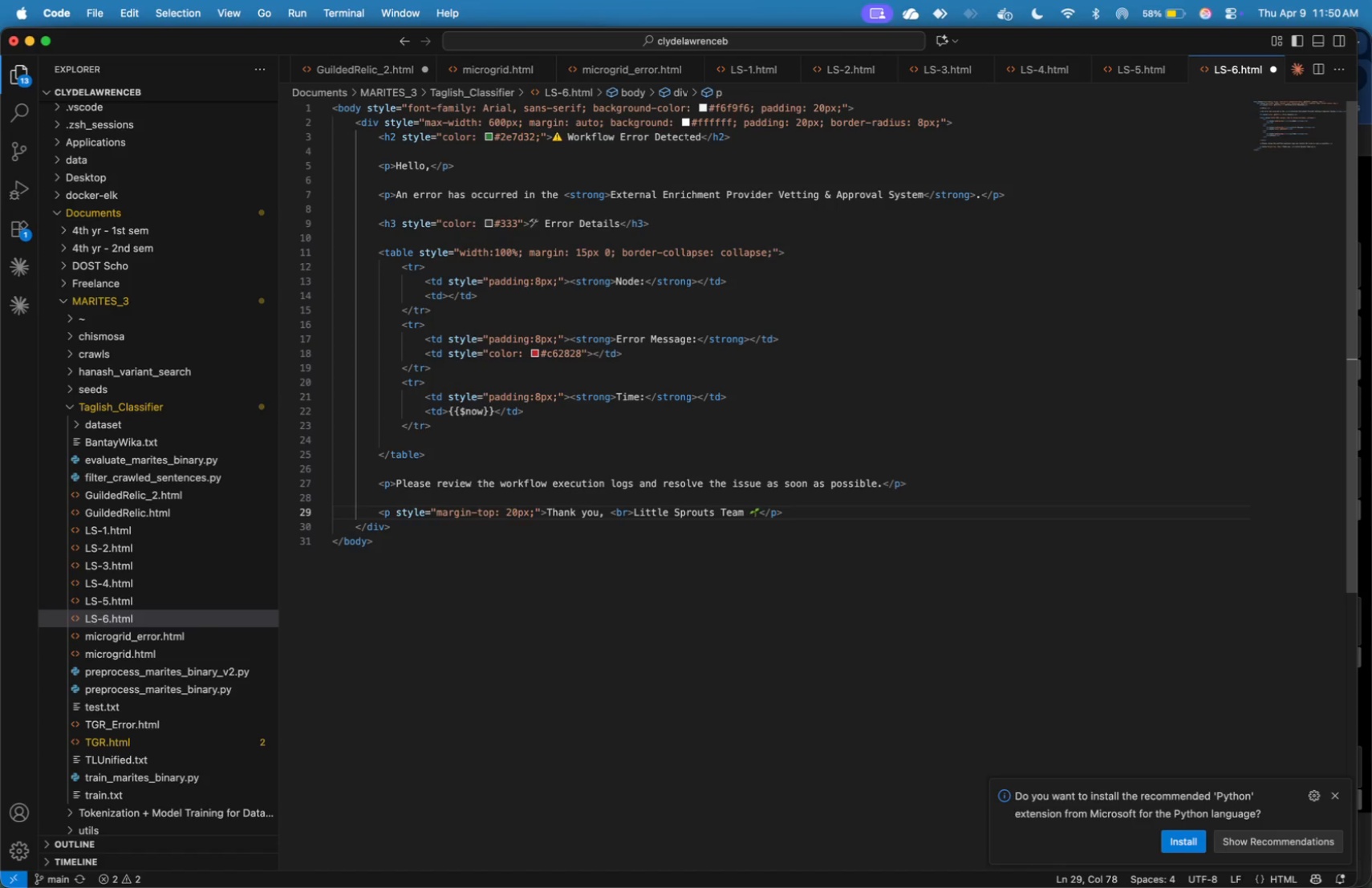 
hold_key(key=ArrowLeft, duration=1.51)
 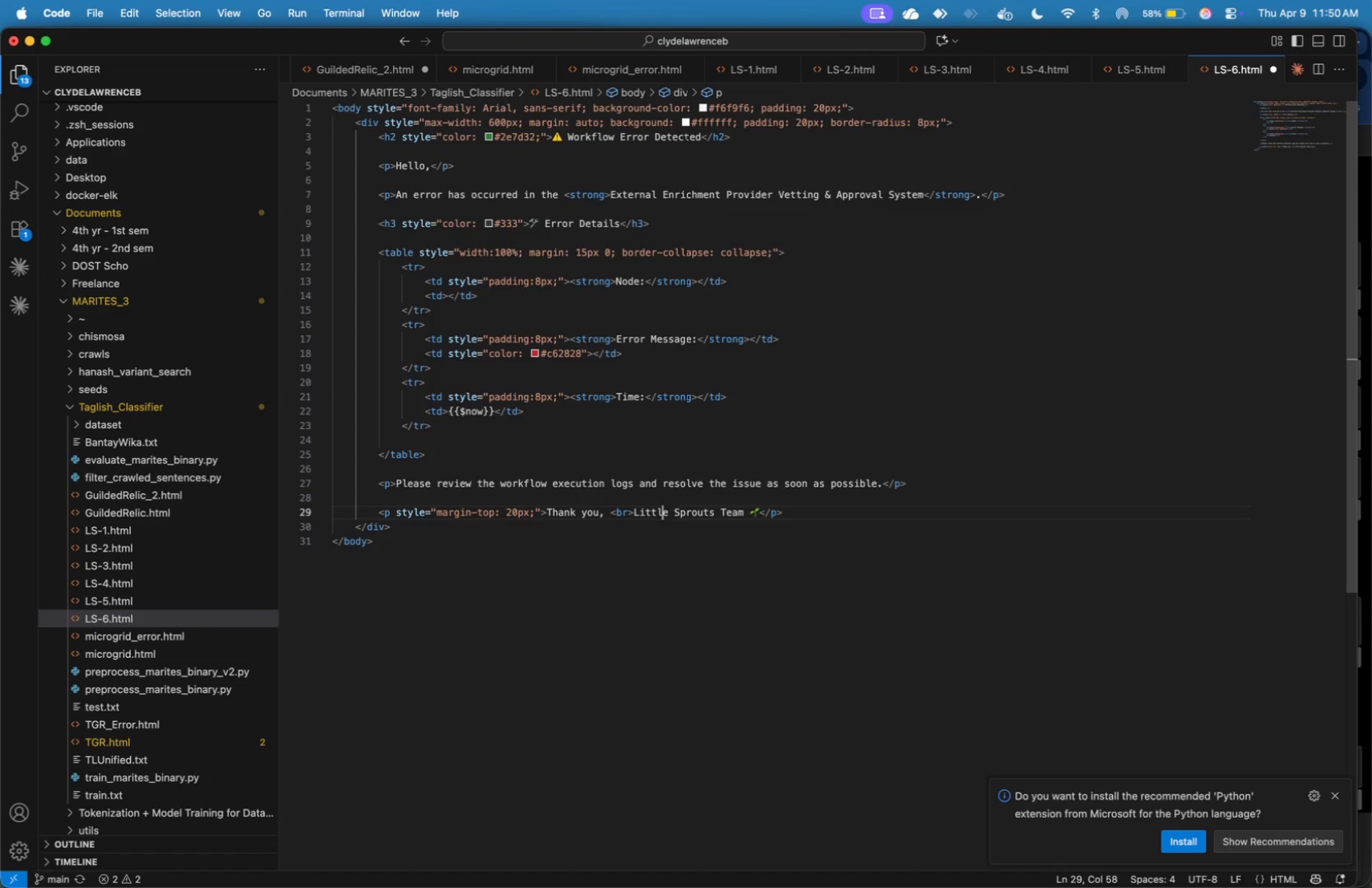 
hold_key(key=ArrowLeft, duration=0.93)
 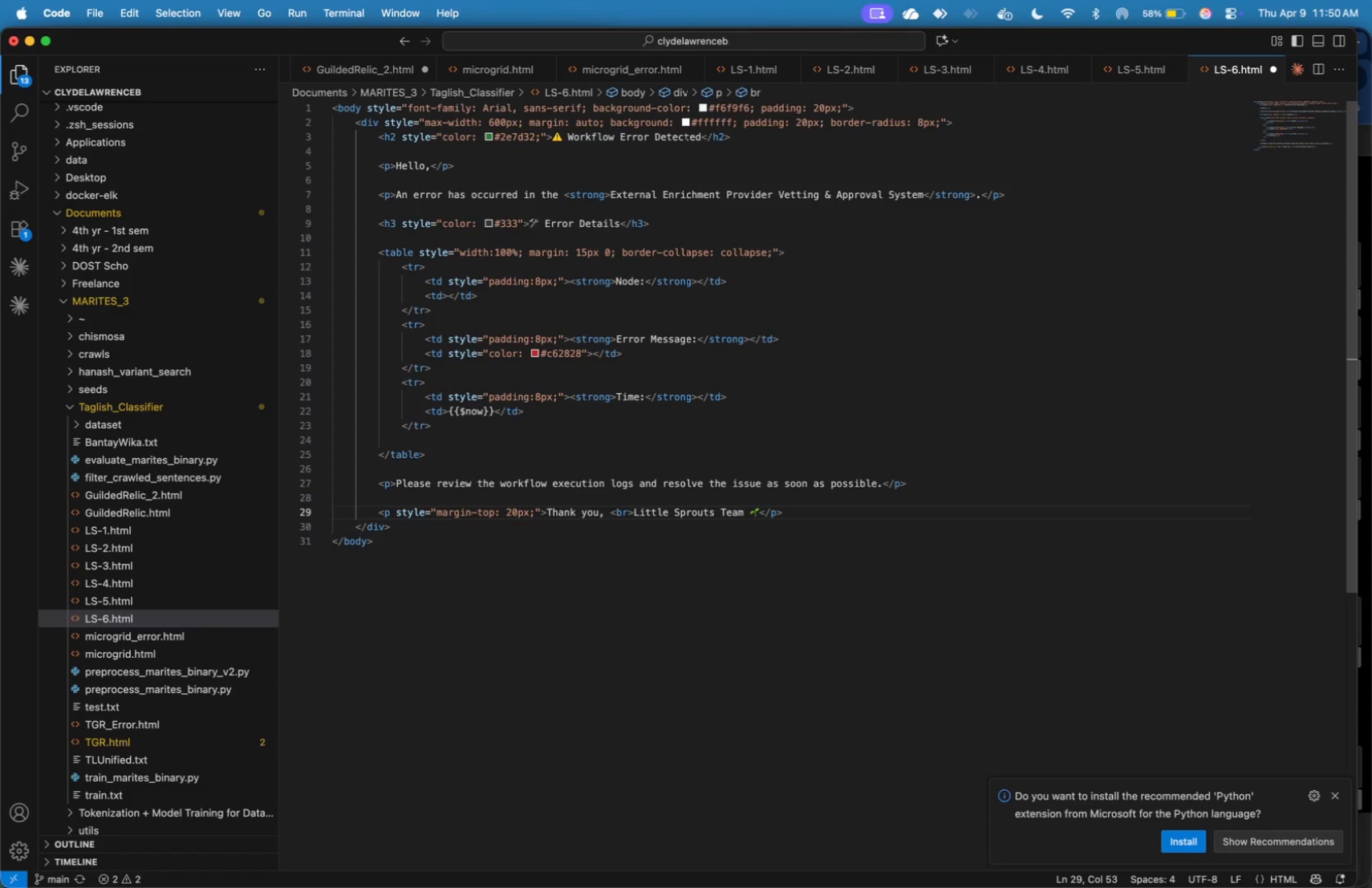 
key(ArrowLeft)
 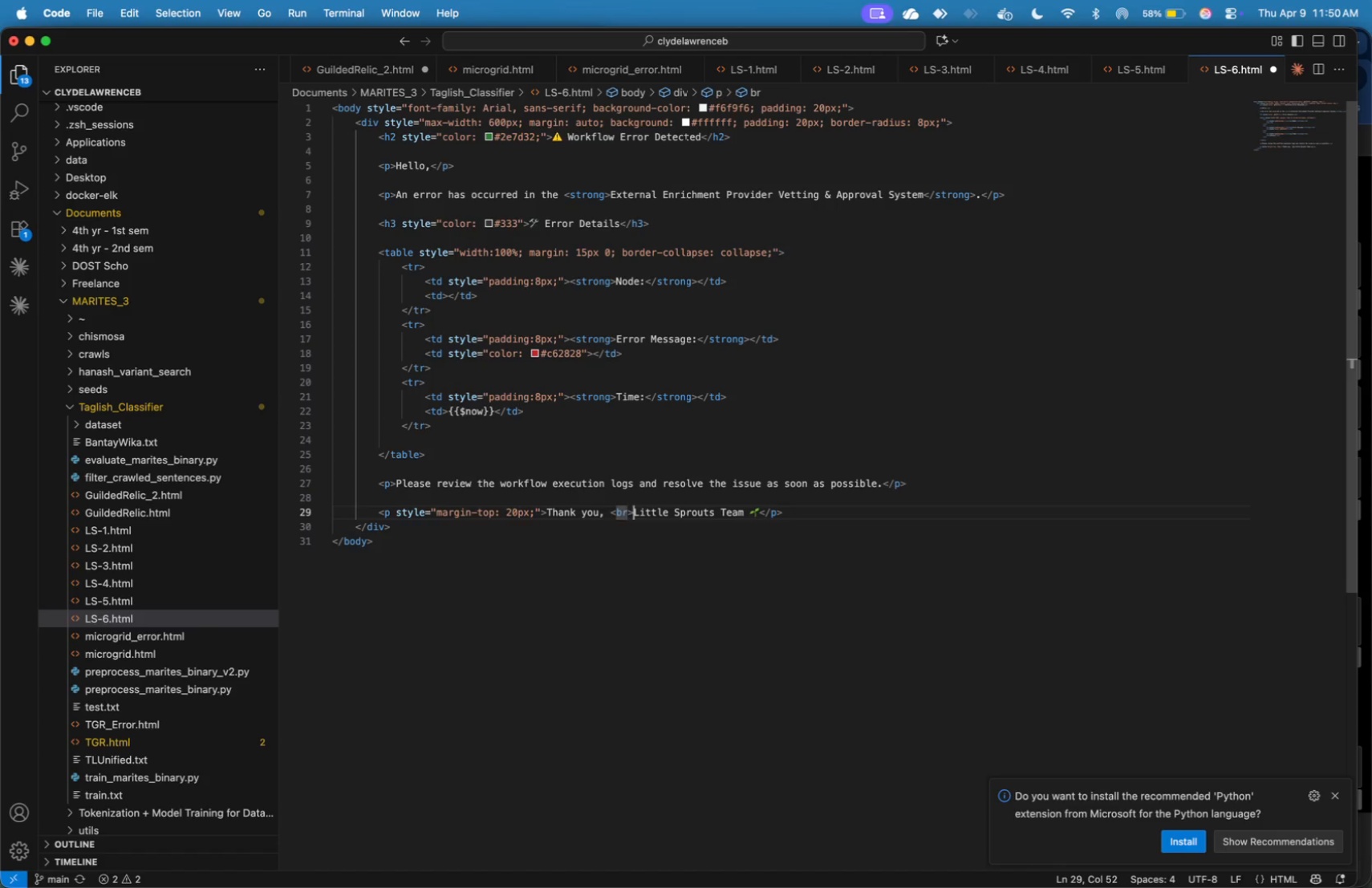 
key(ArrowRight)
 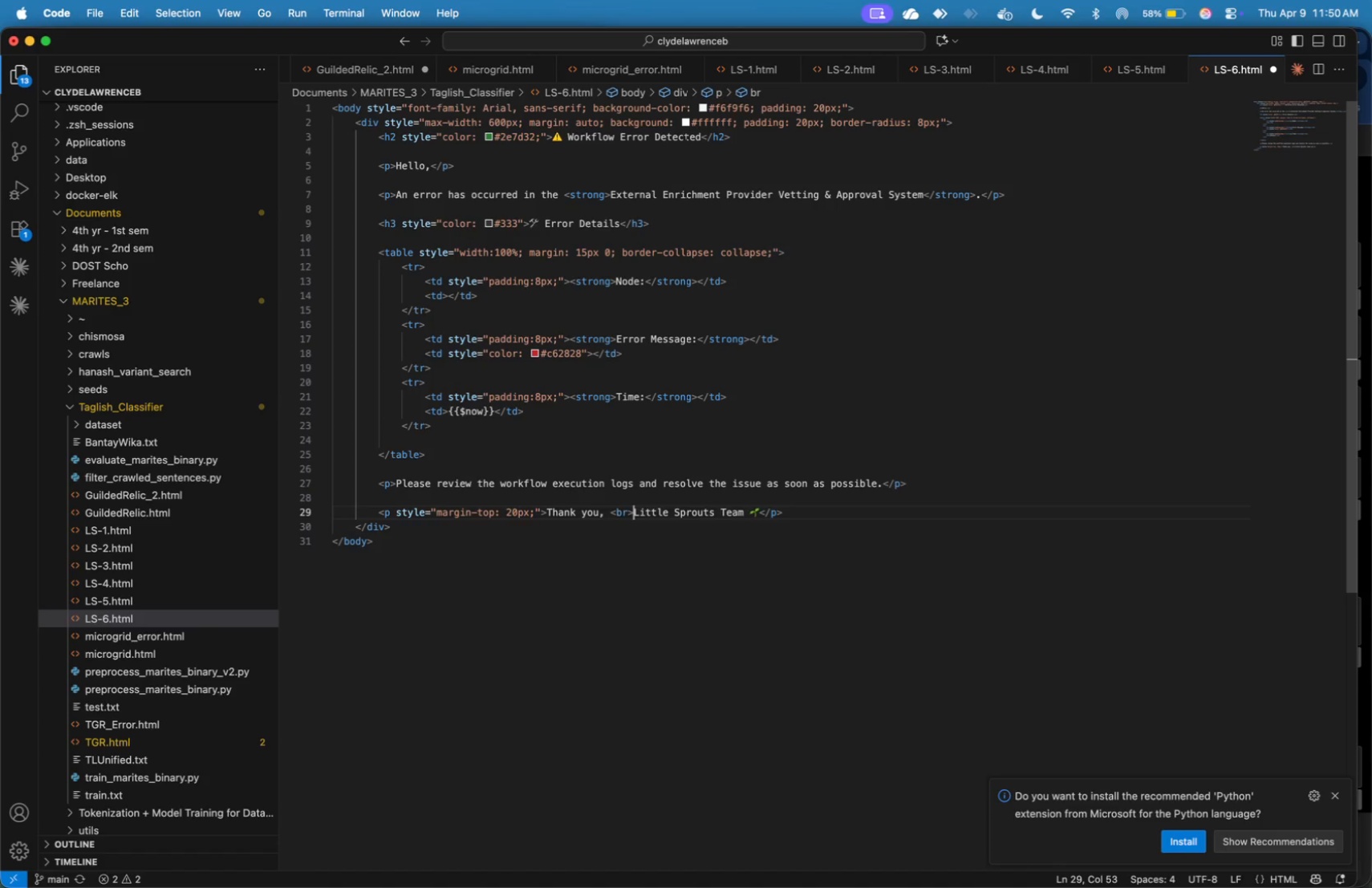 
hold_key(key=Backspace, duration=1.15)
 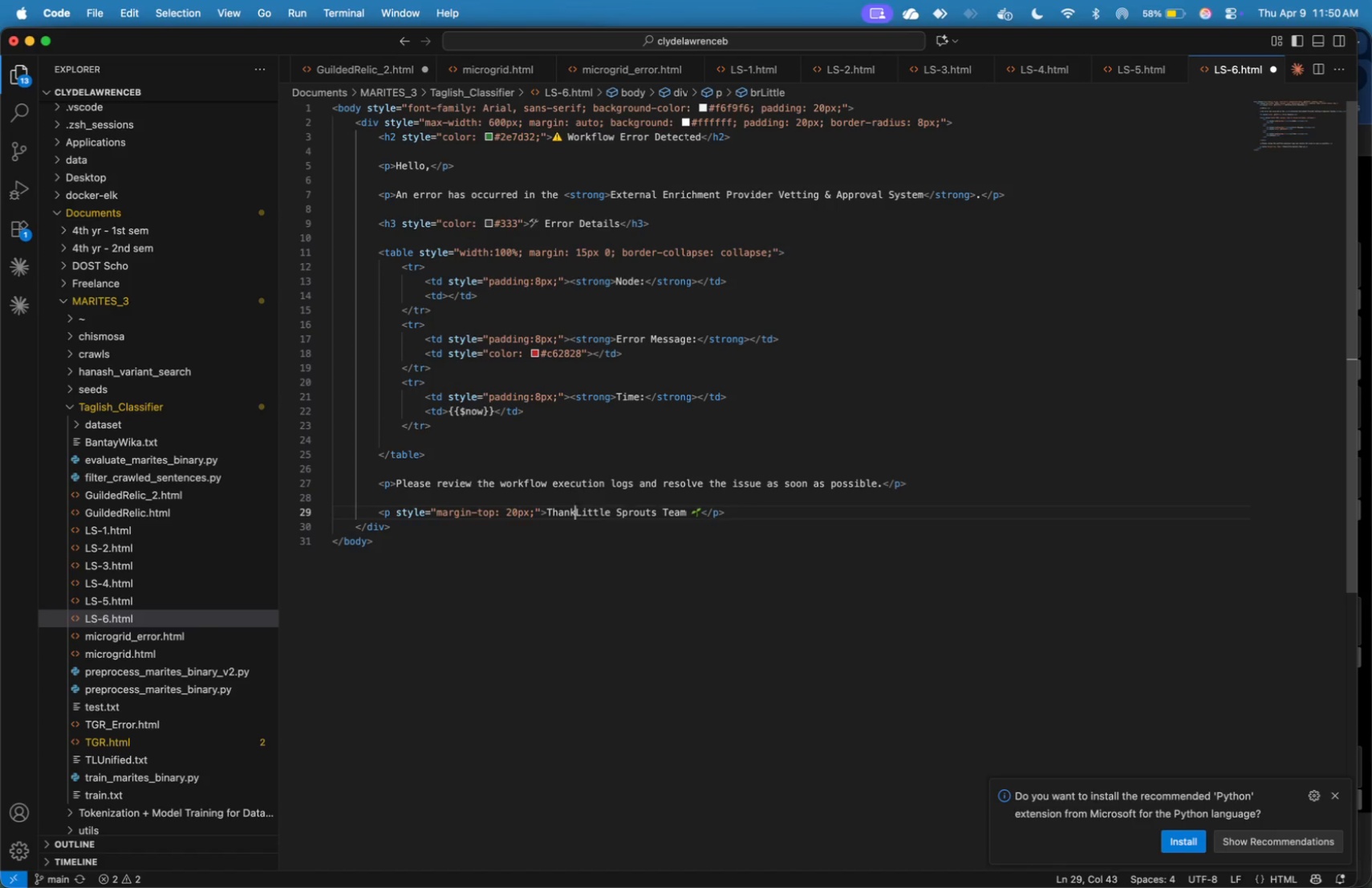 
key(Backspace)
 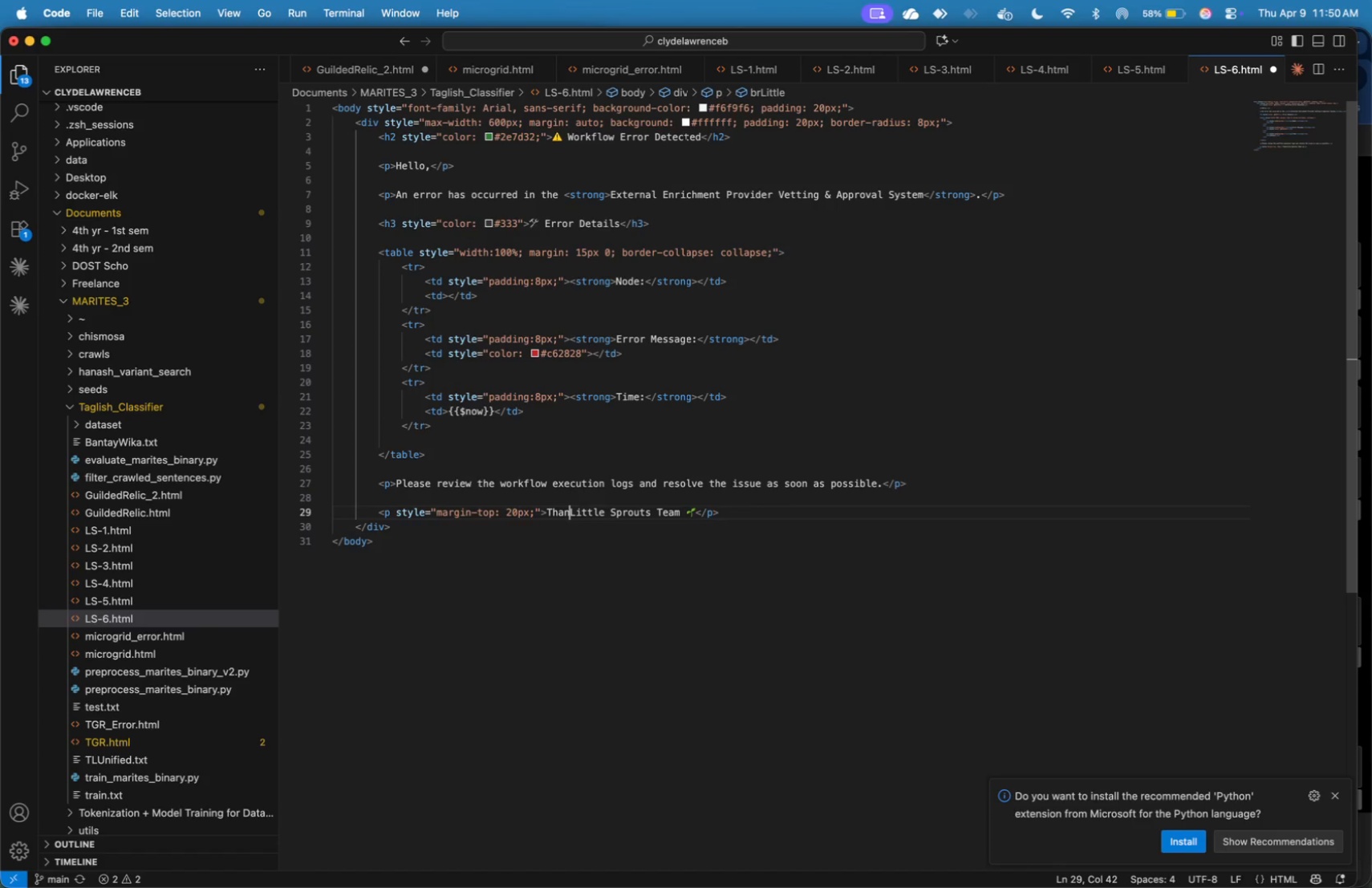 
key(Backspace)
 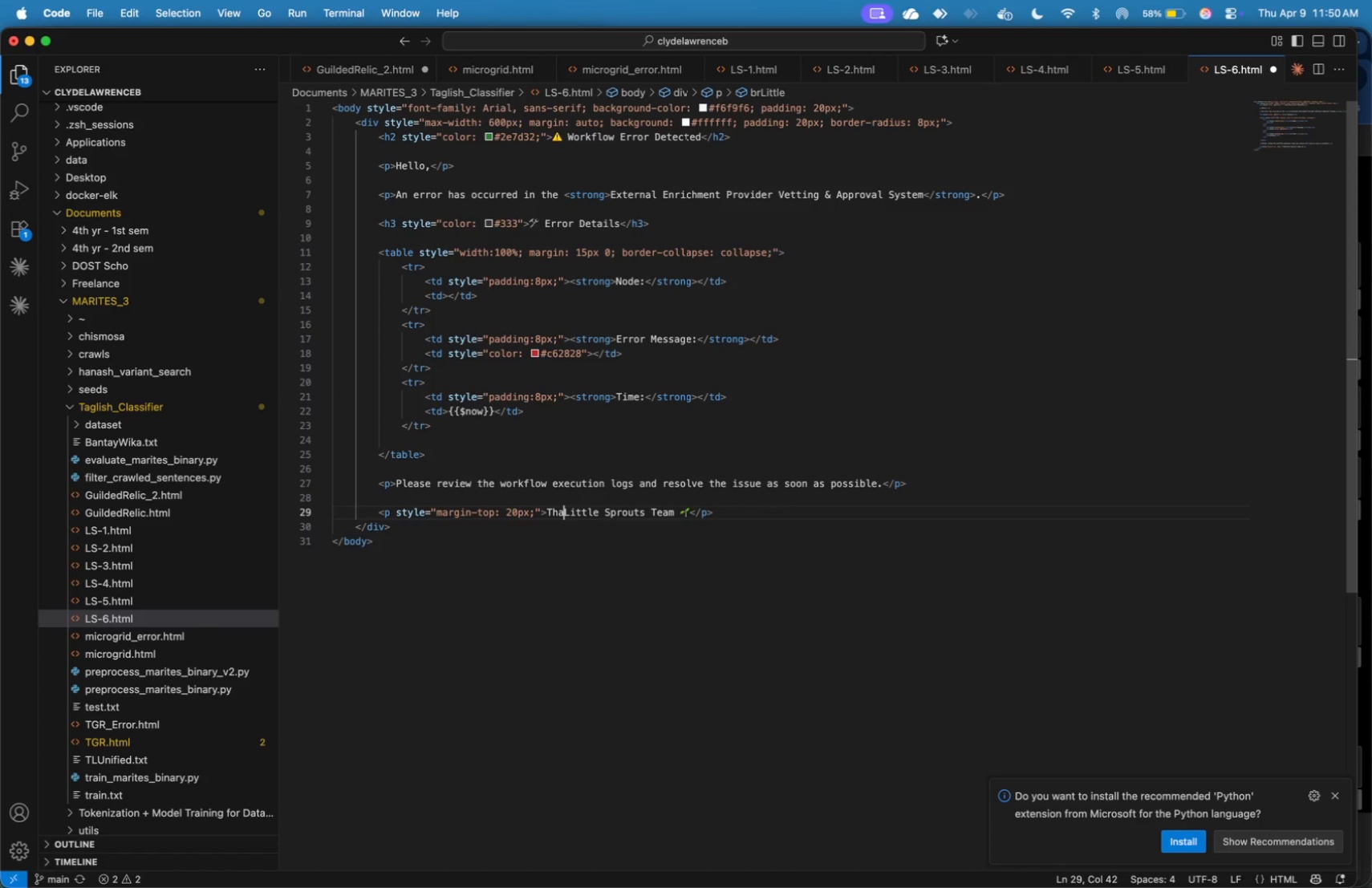 
key(Backspace)
 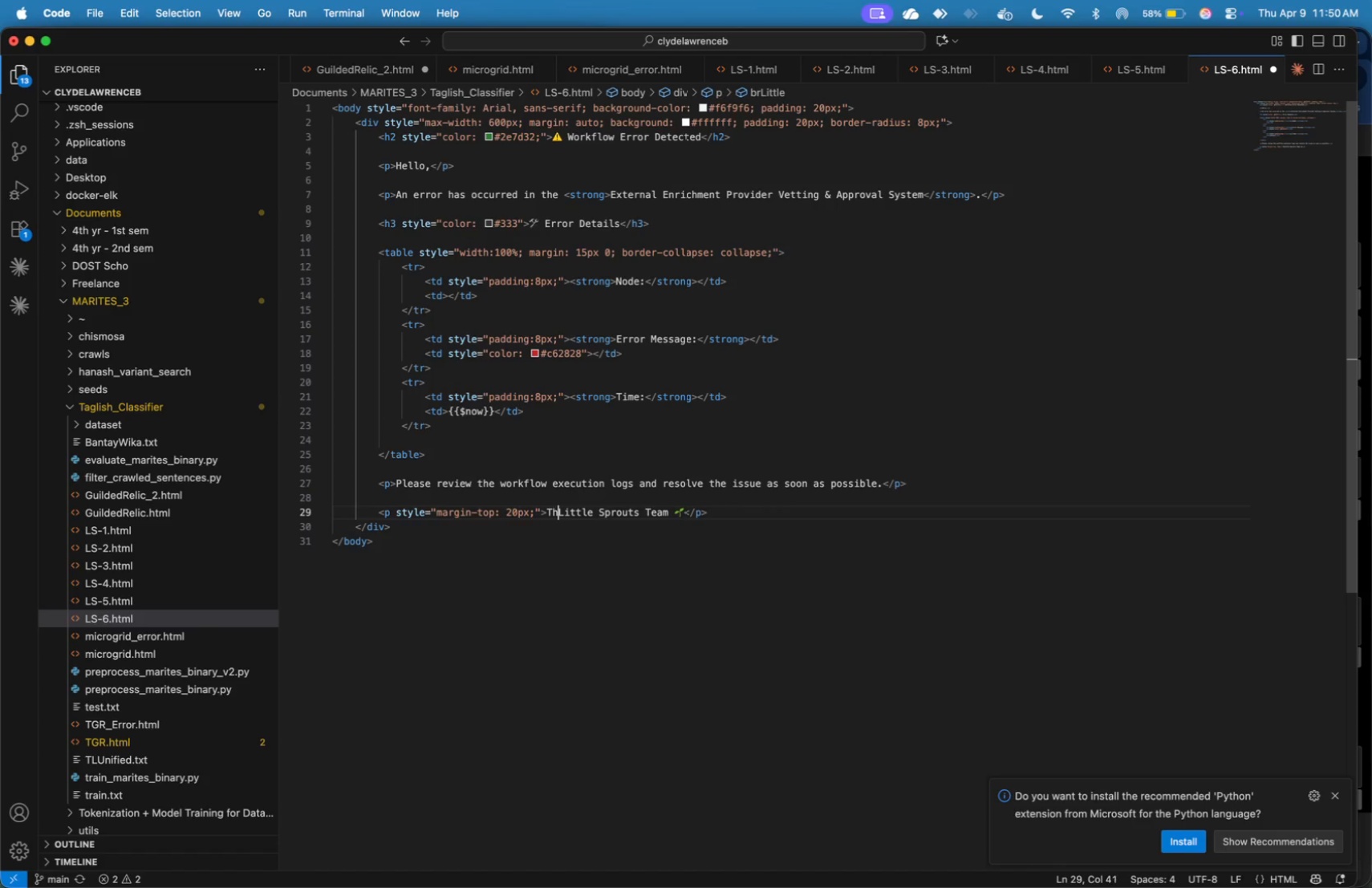 
key(Backspace)
 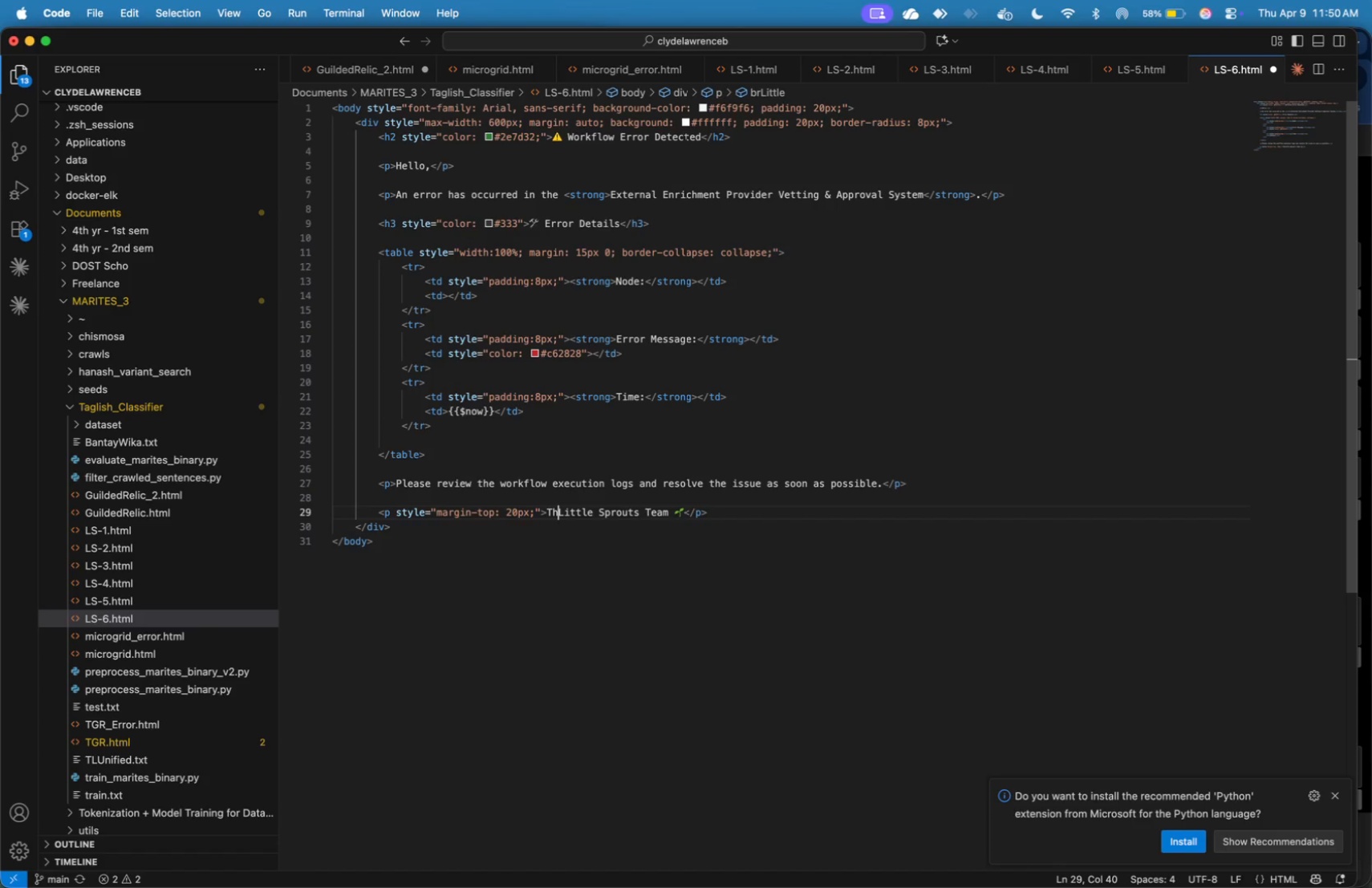 
key(Backspace)
 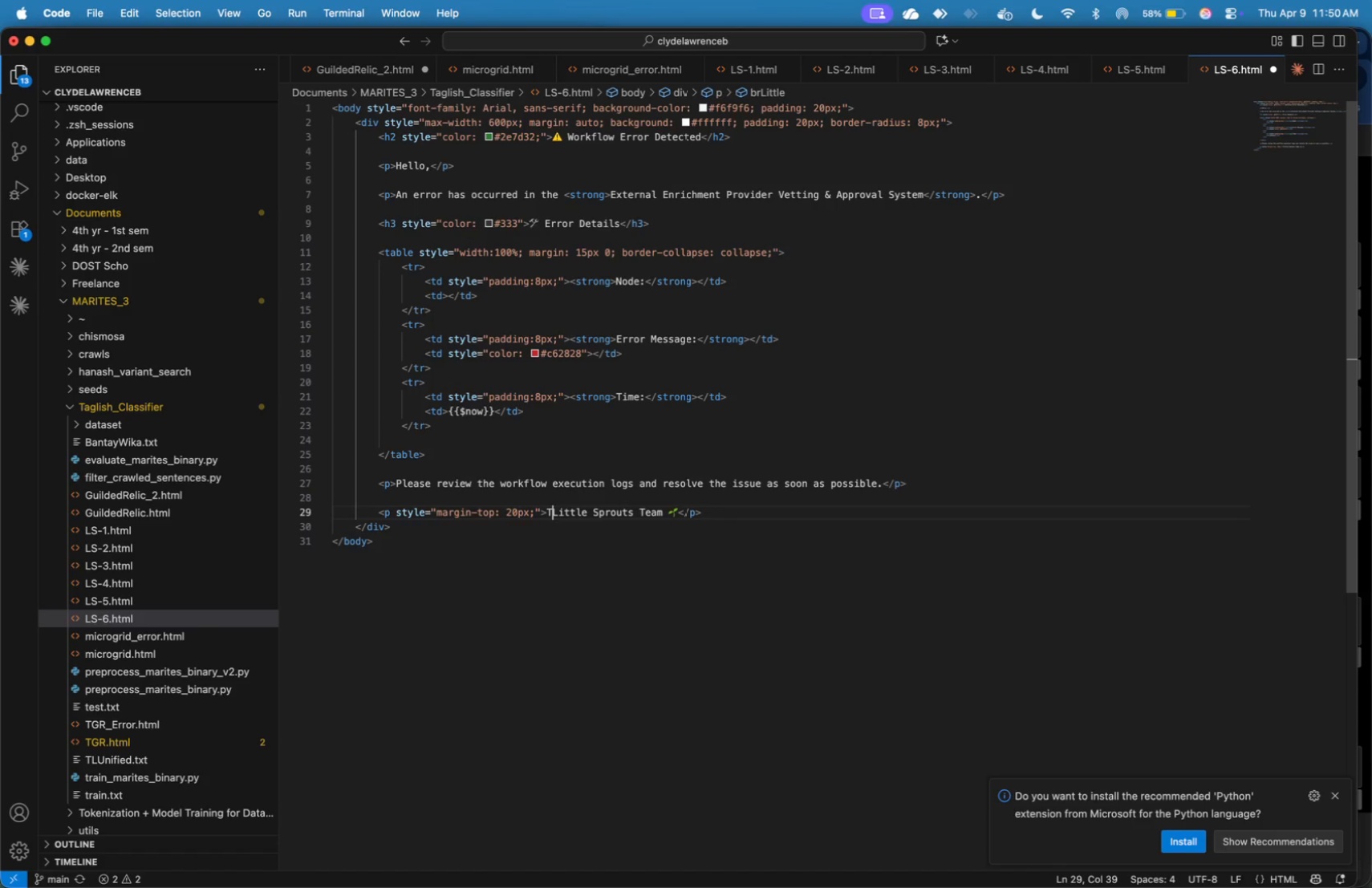 
key(Backspace)
 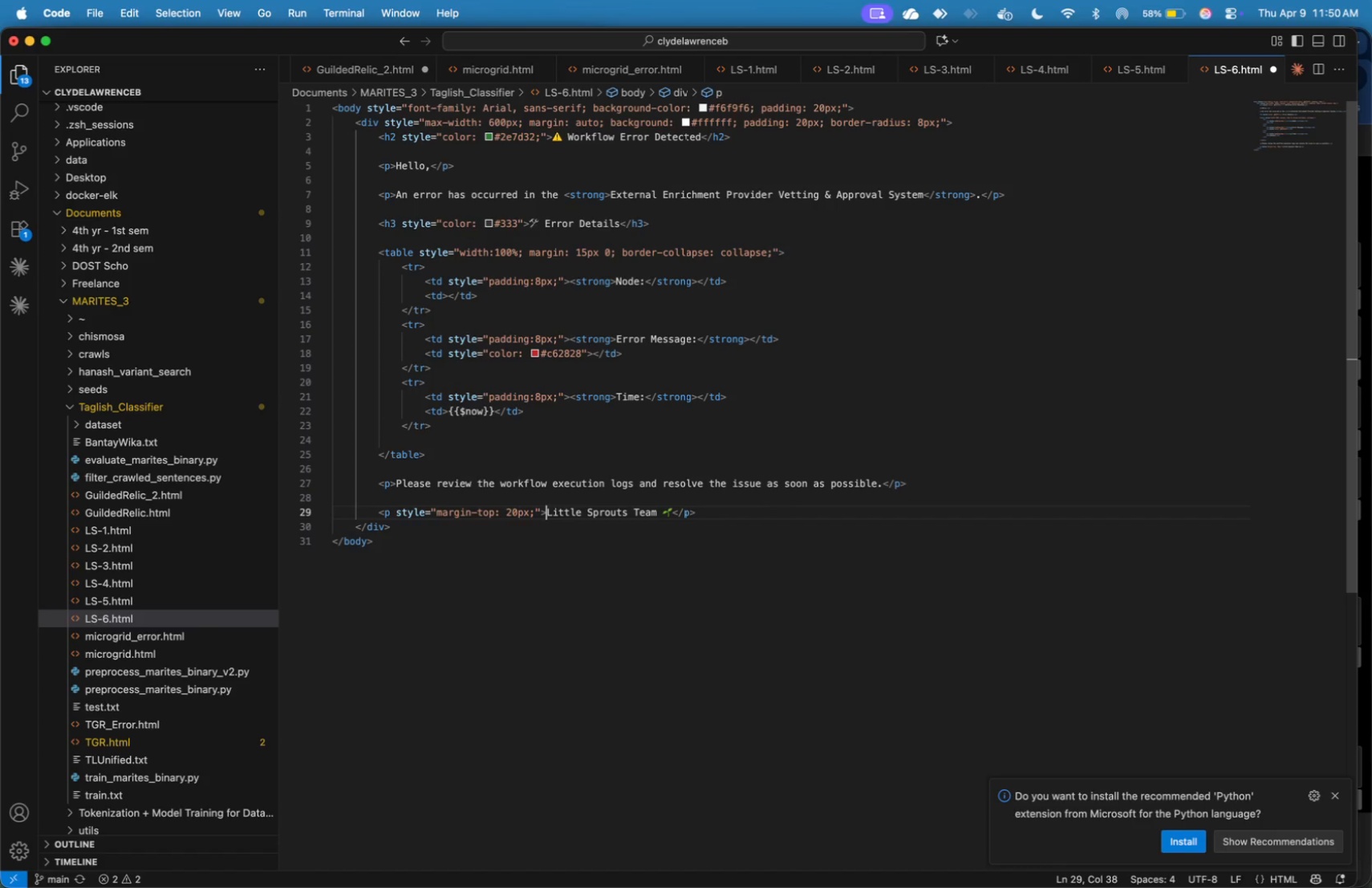 
key(Meta+S)
 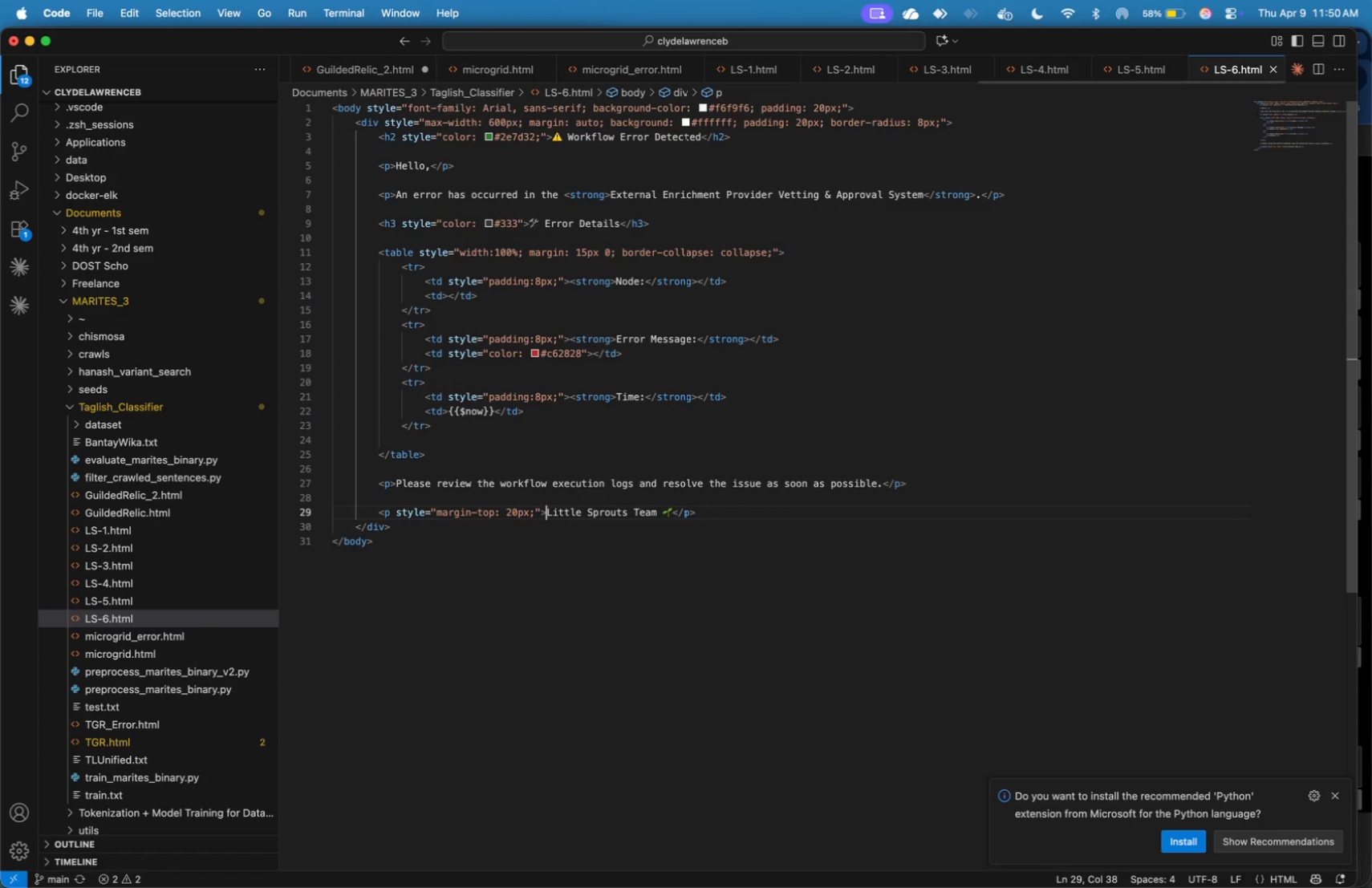 
key(Meta+A)
 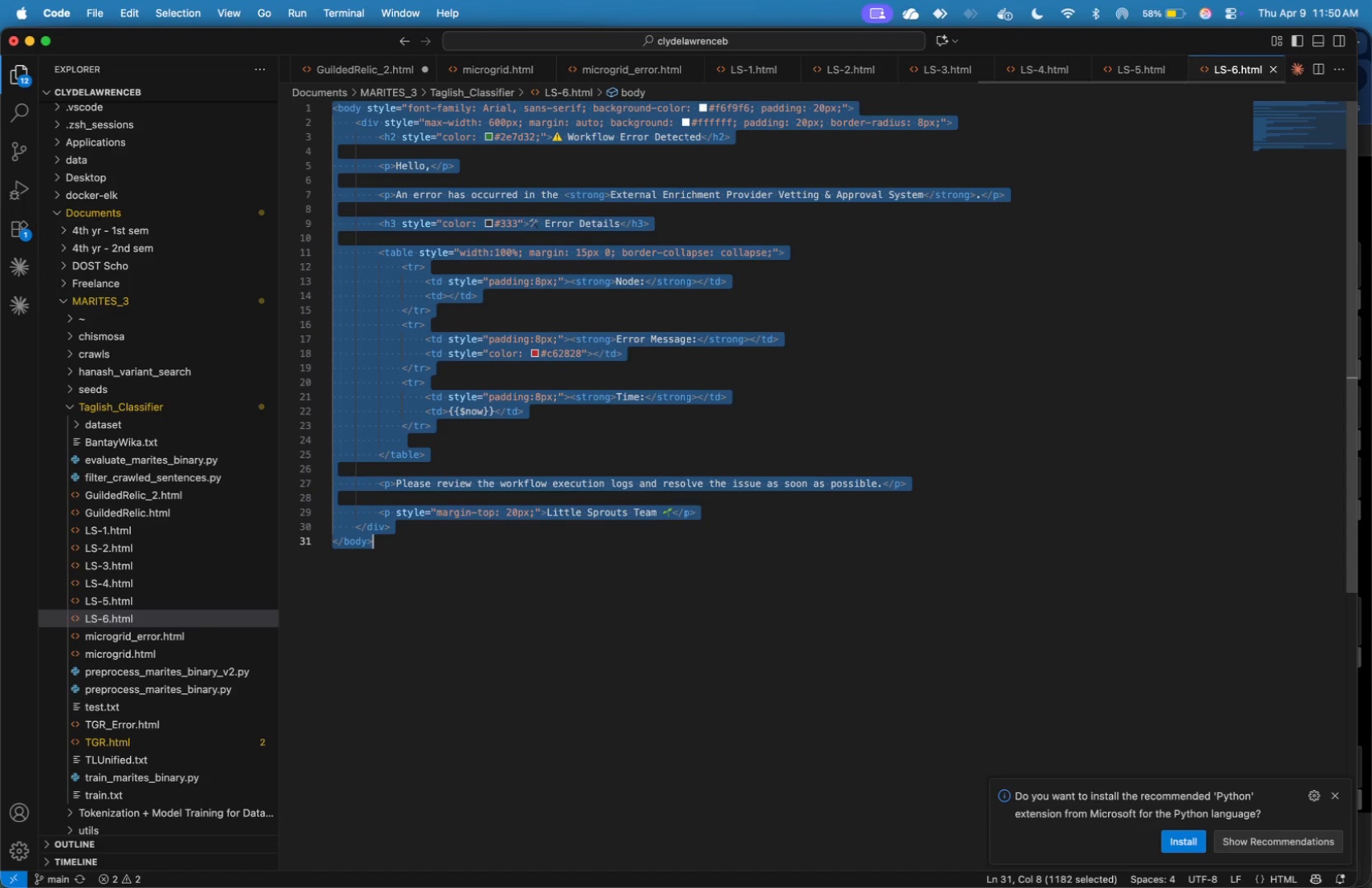 
key(Meta+C)
 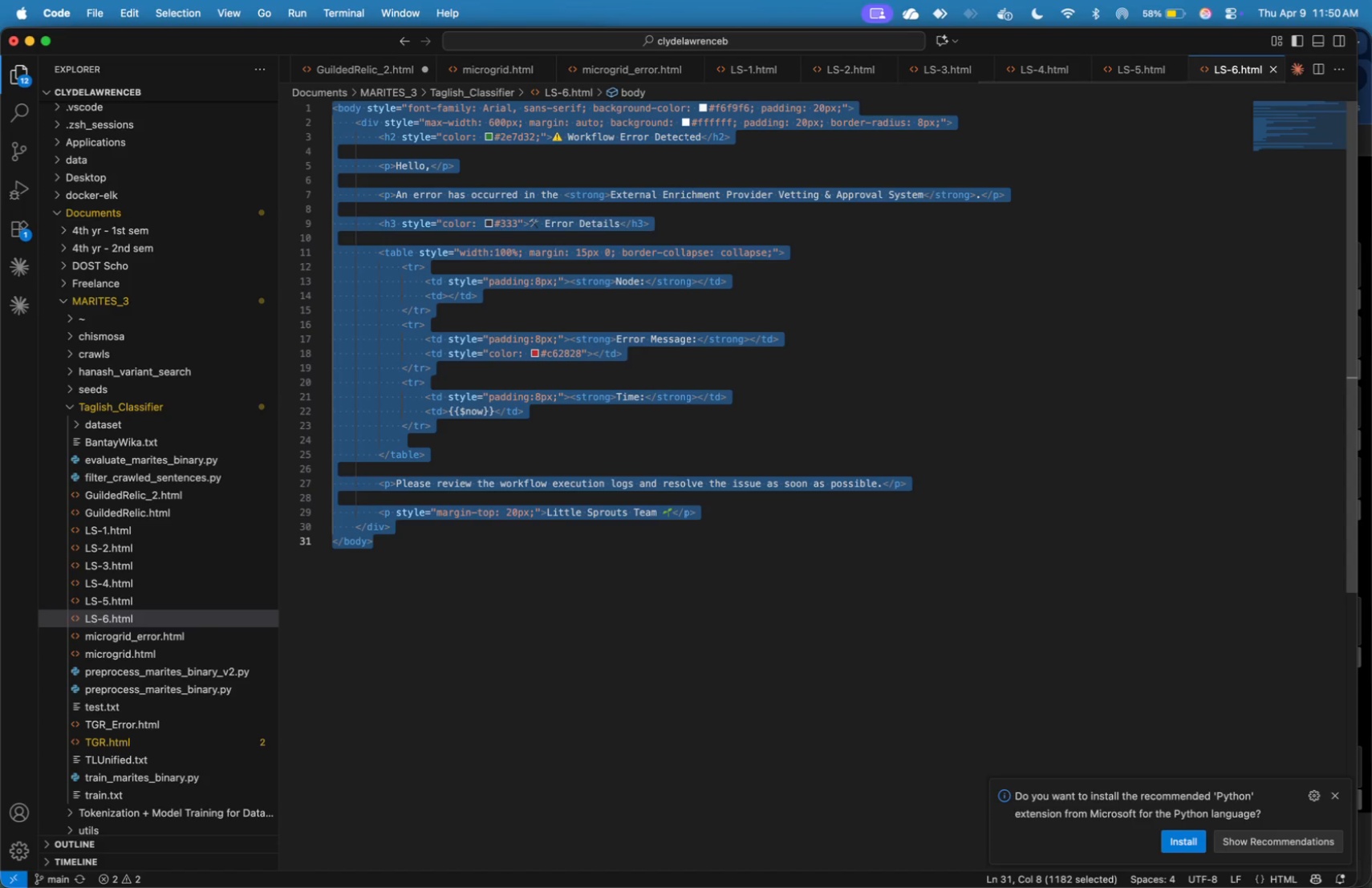 
key(Meta+Tab)
 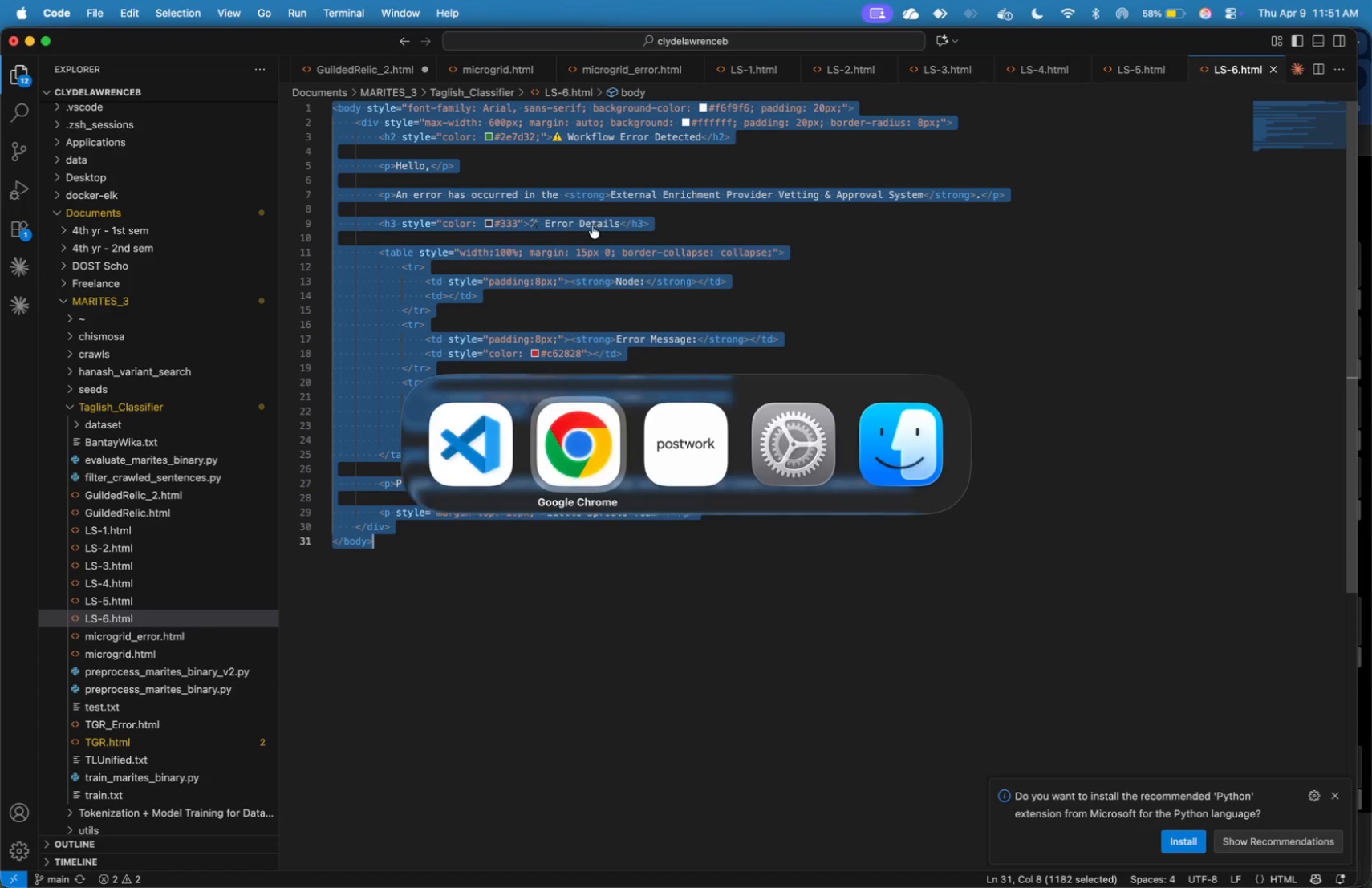 
key(Meta+Tab)
 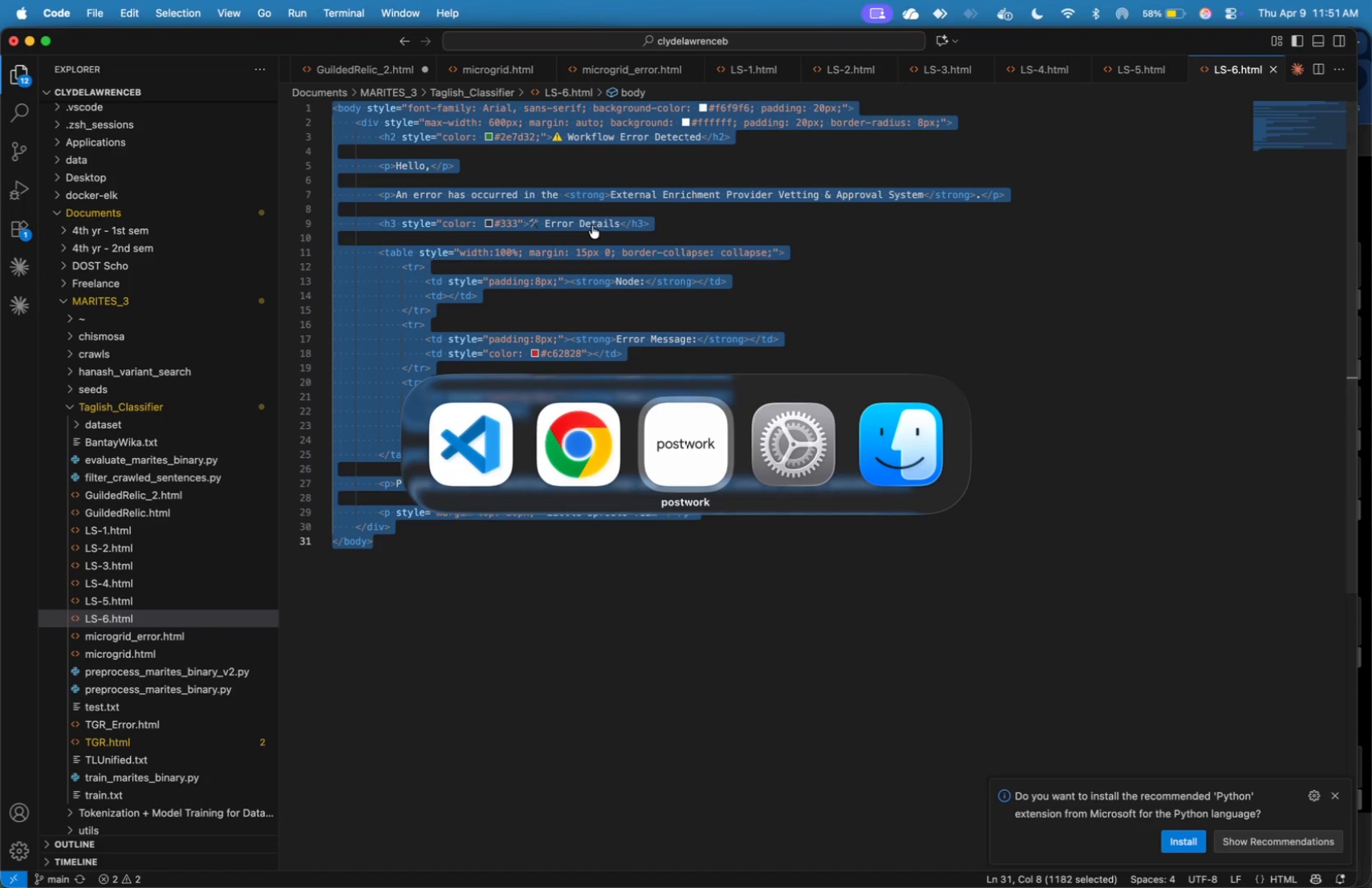 
key(Meta+Tab)
 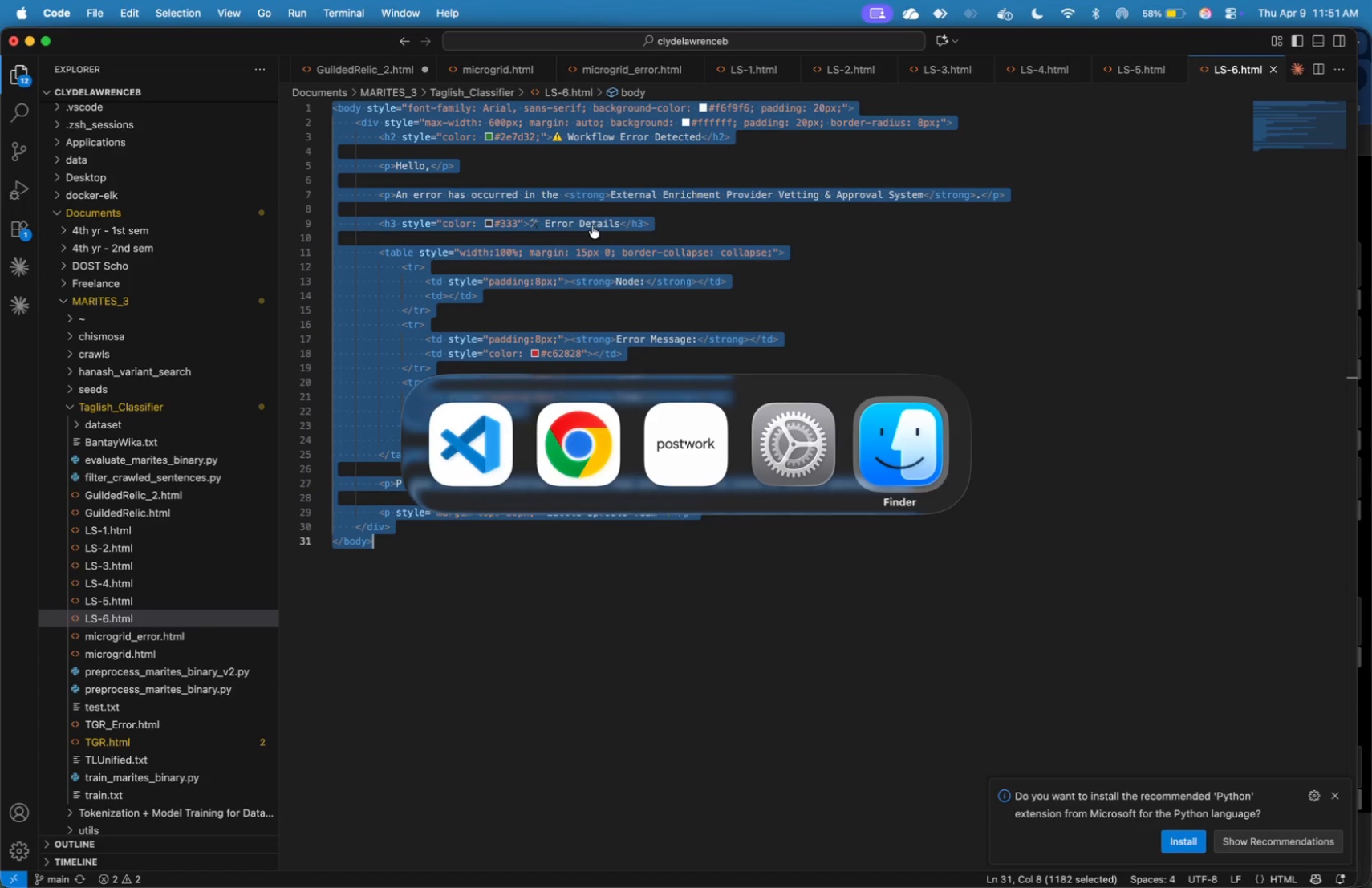 
key(Meta+Tab)
 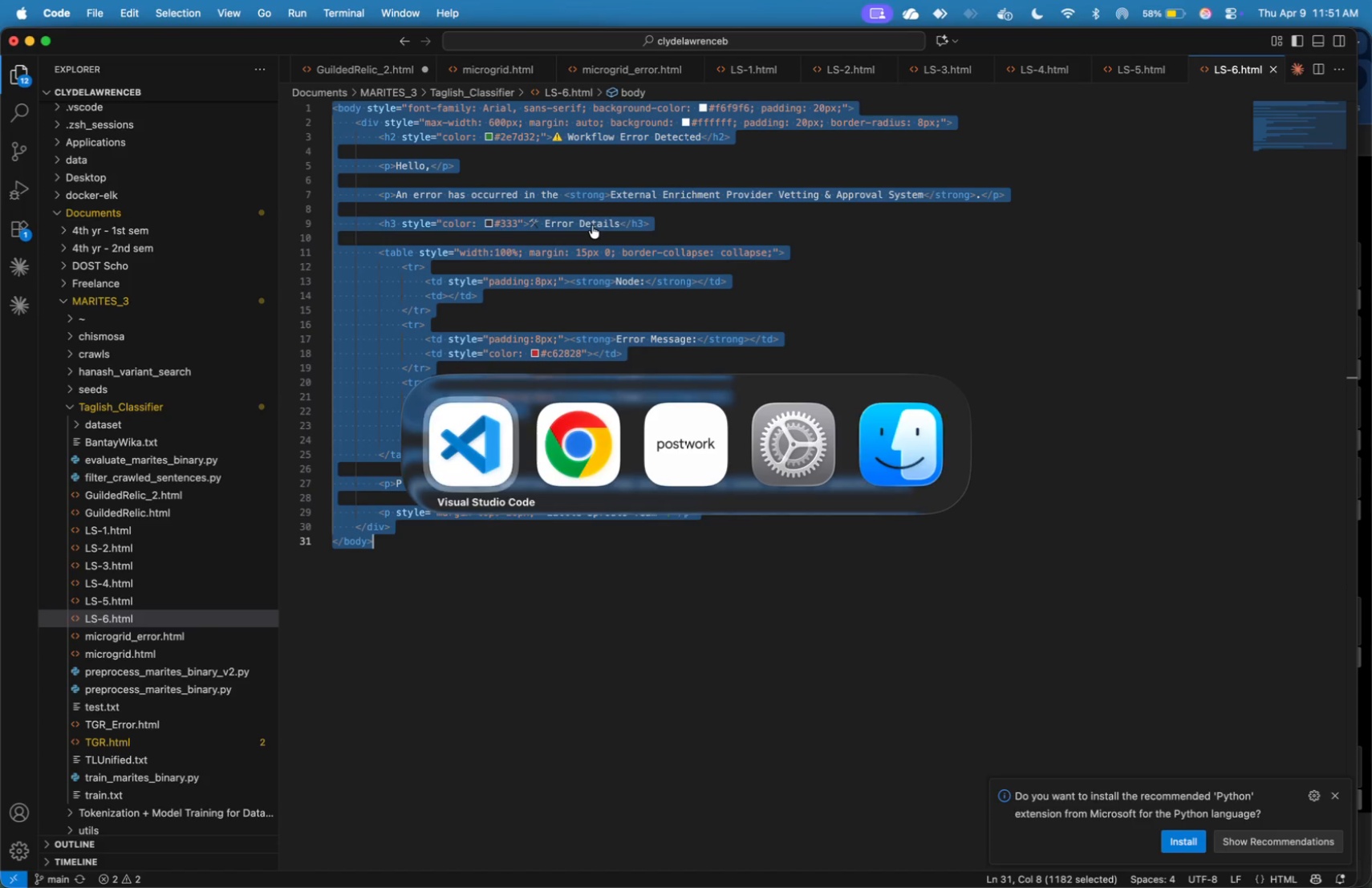 
key(Meta+Tab)
 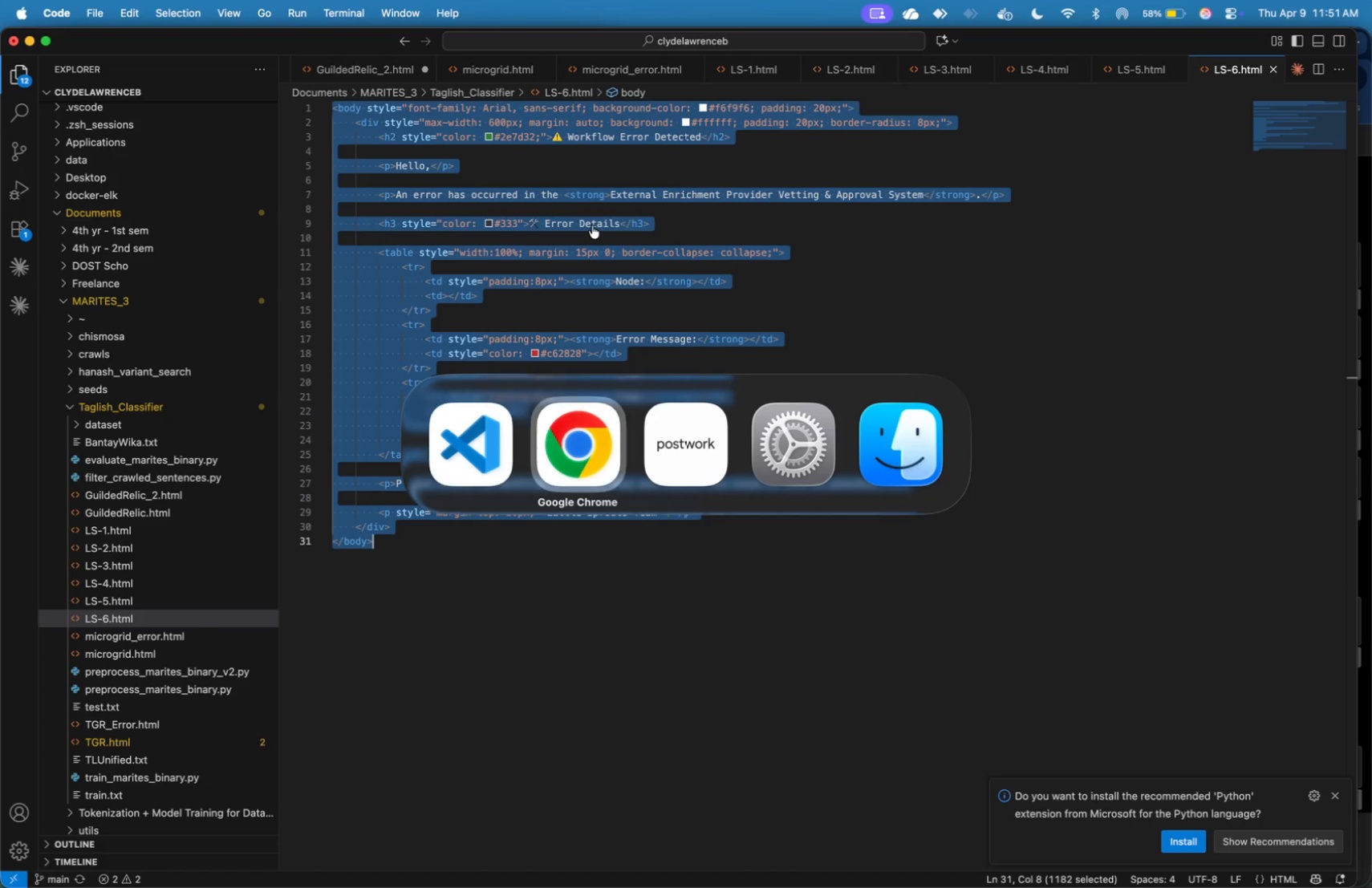 
key(Meta+Tab)
 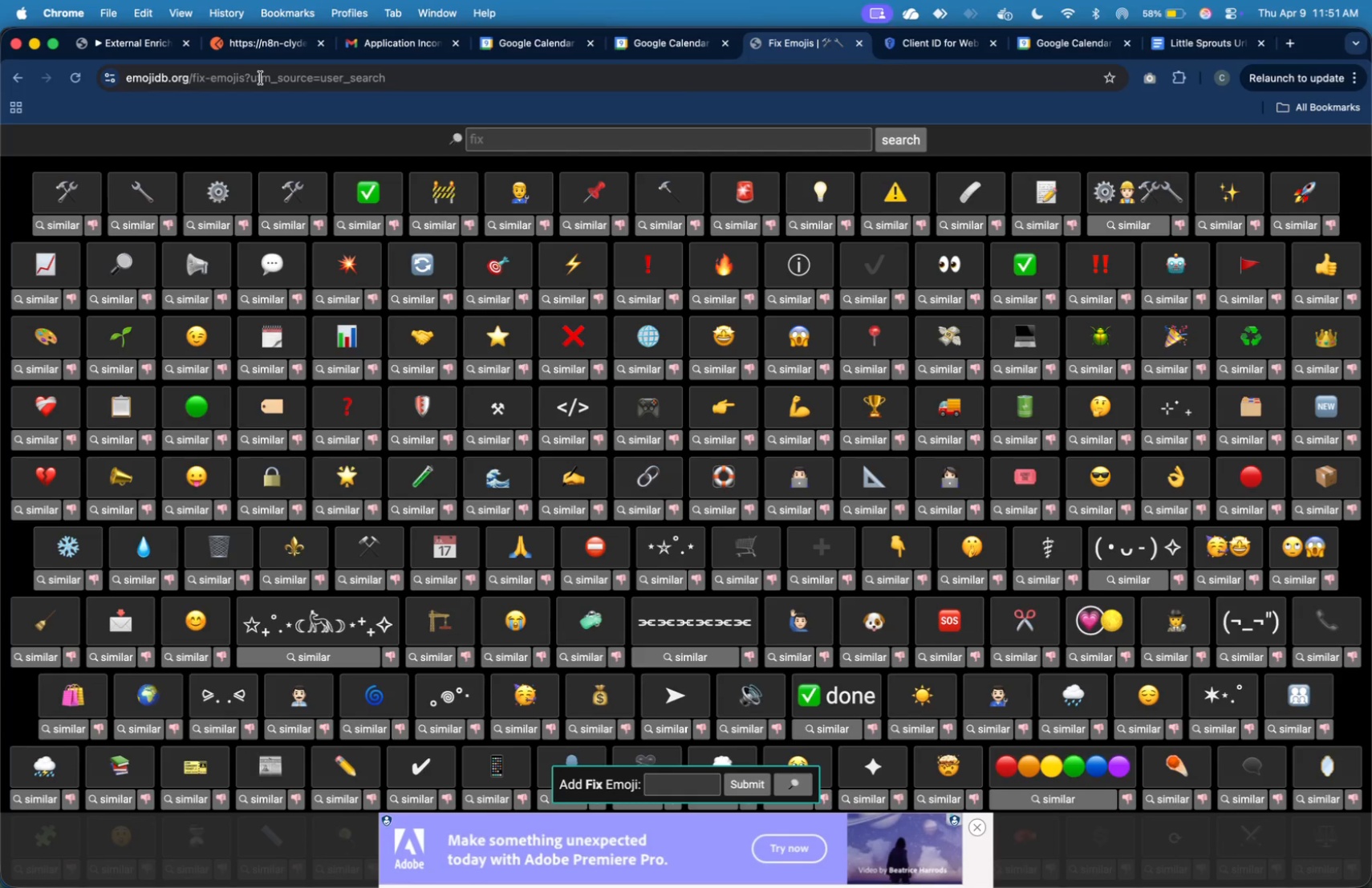 
left_click([165, 51])
 